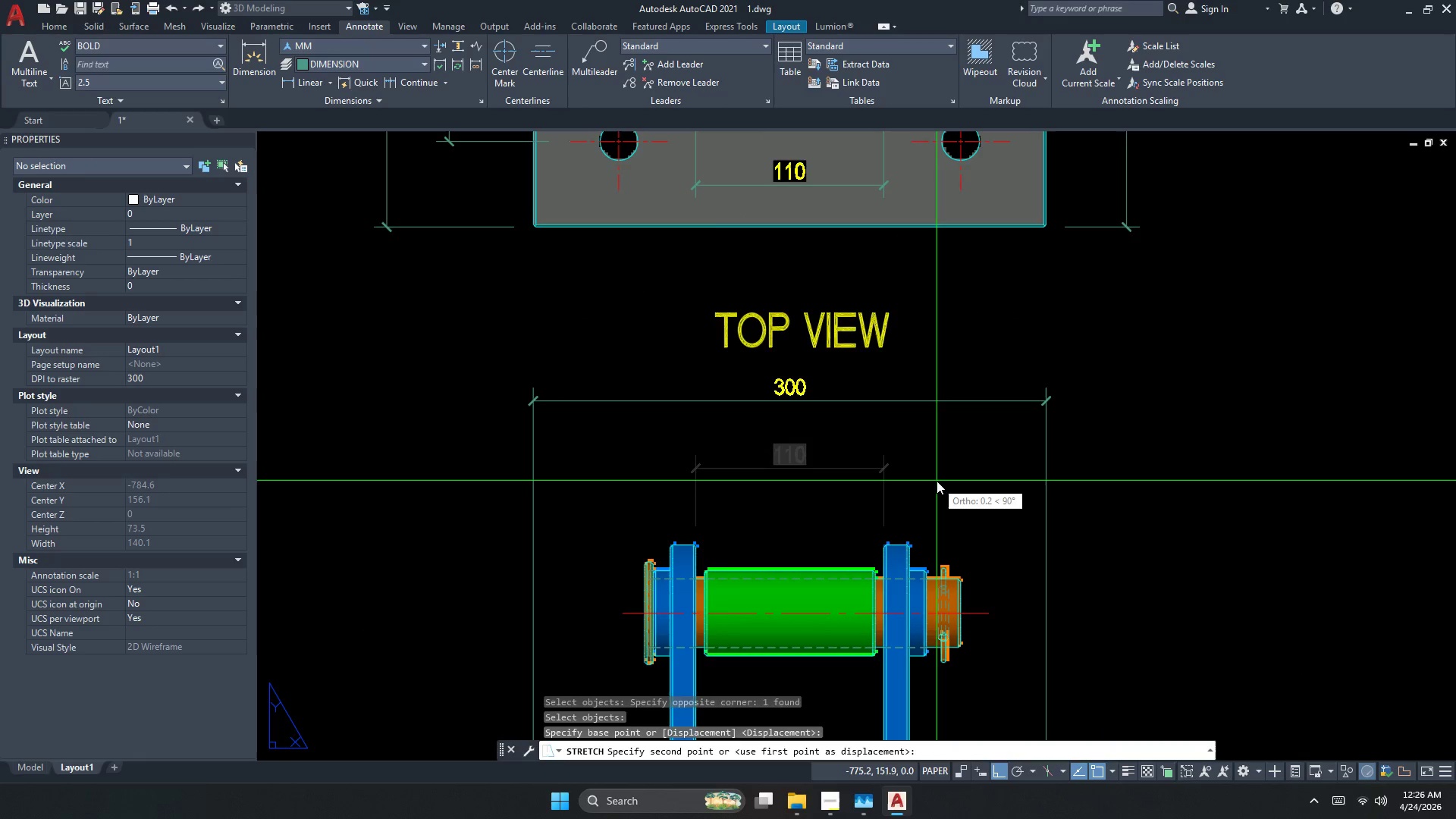 
triple_click([937, 478])
 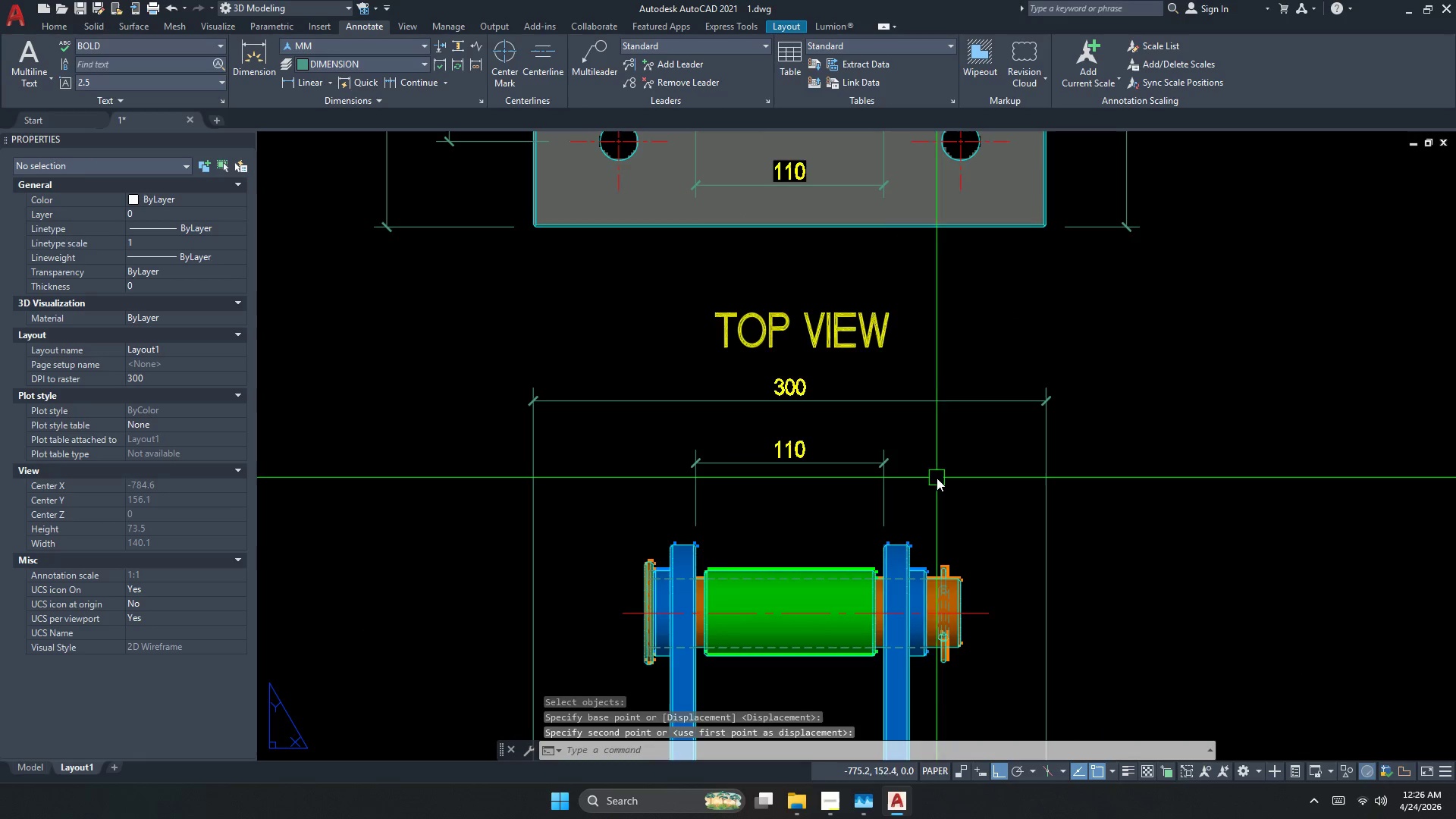 
key(Escape)
 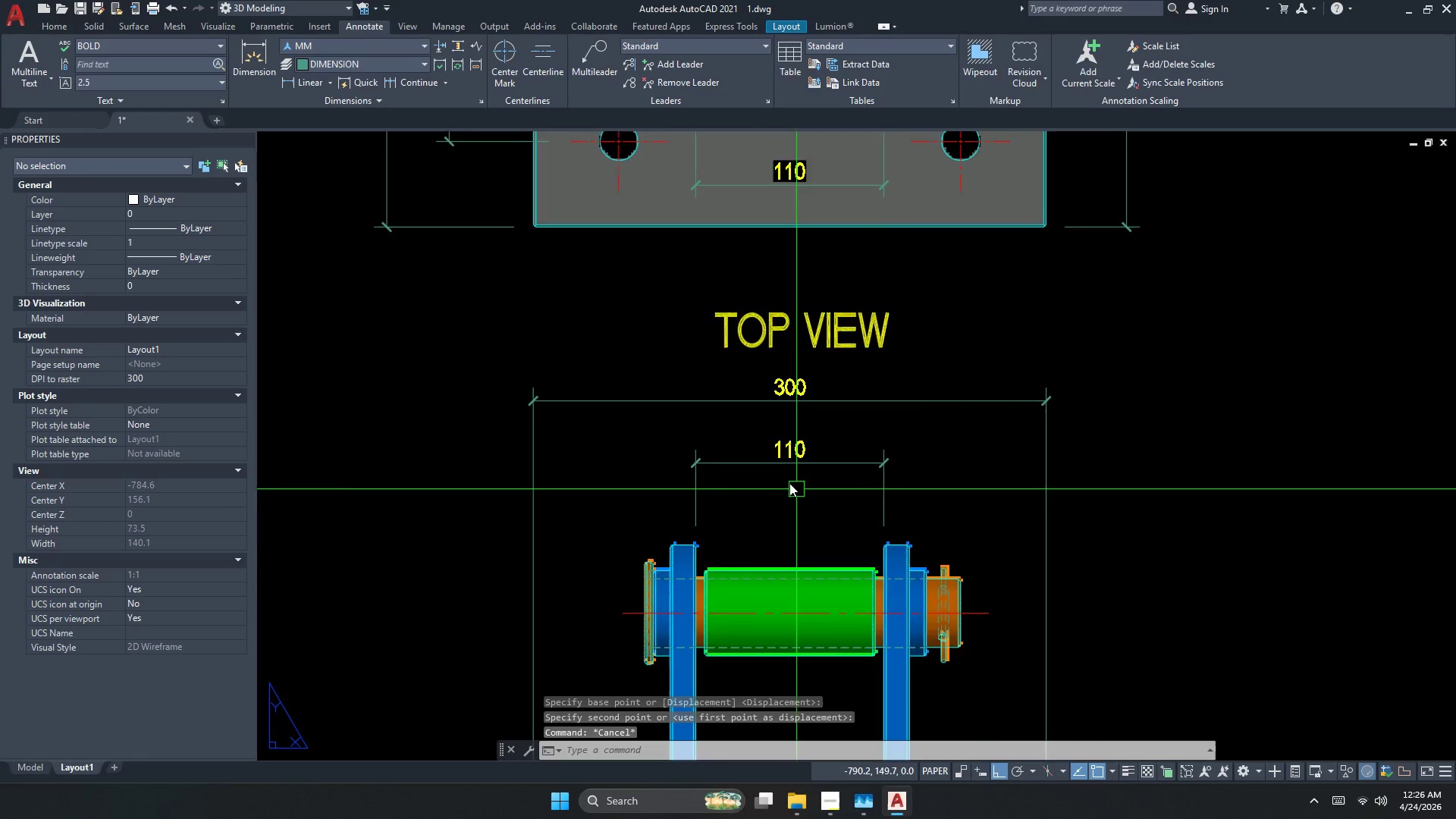 
scroll: coordinate [698, 416], scroll_direction: down, amount: 2.0
 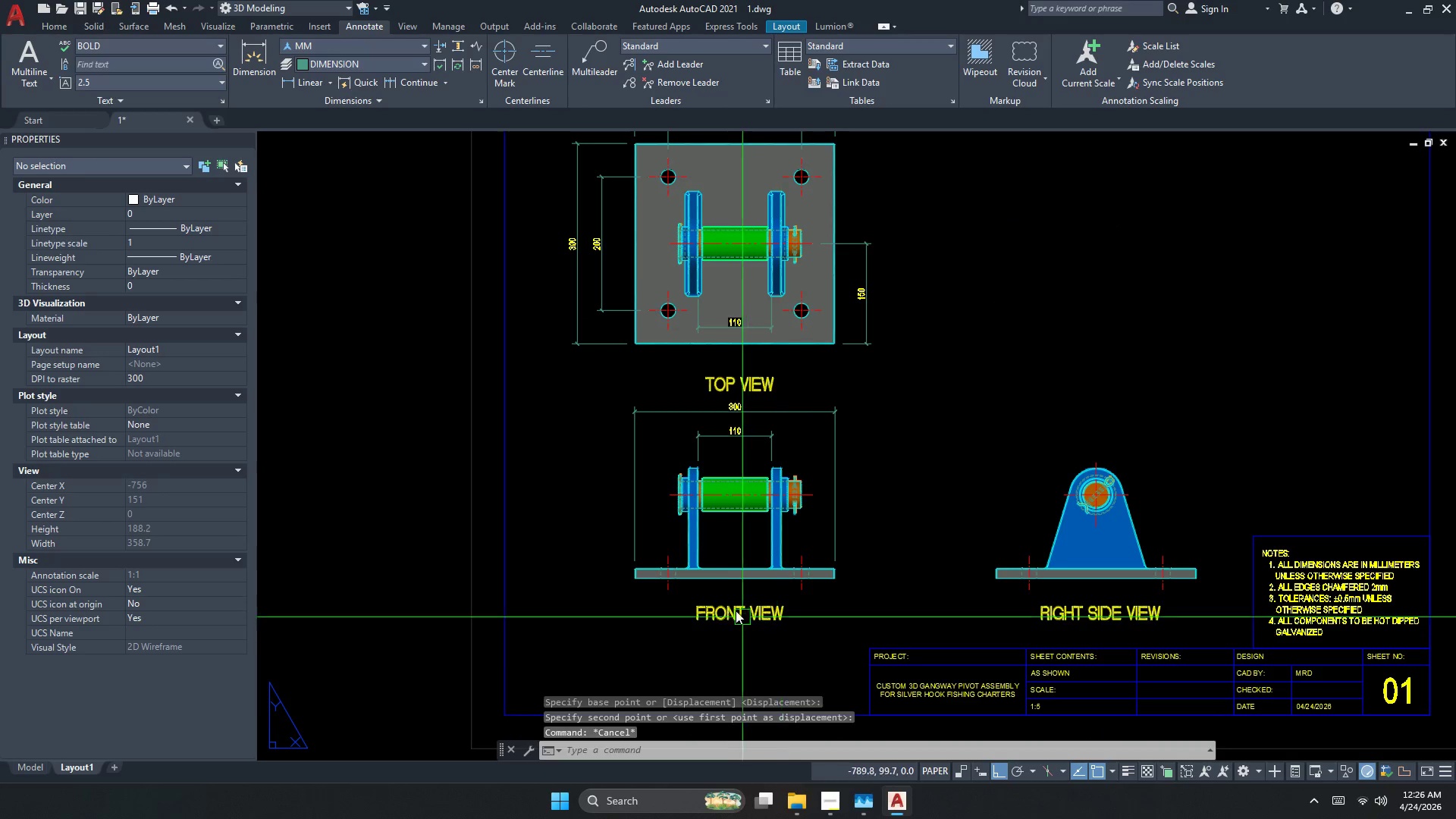 
scroll: coordinate [661, 523], scroll_direction: up, amount: 1.0
 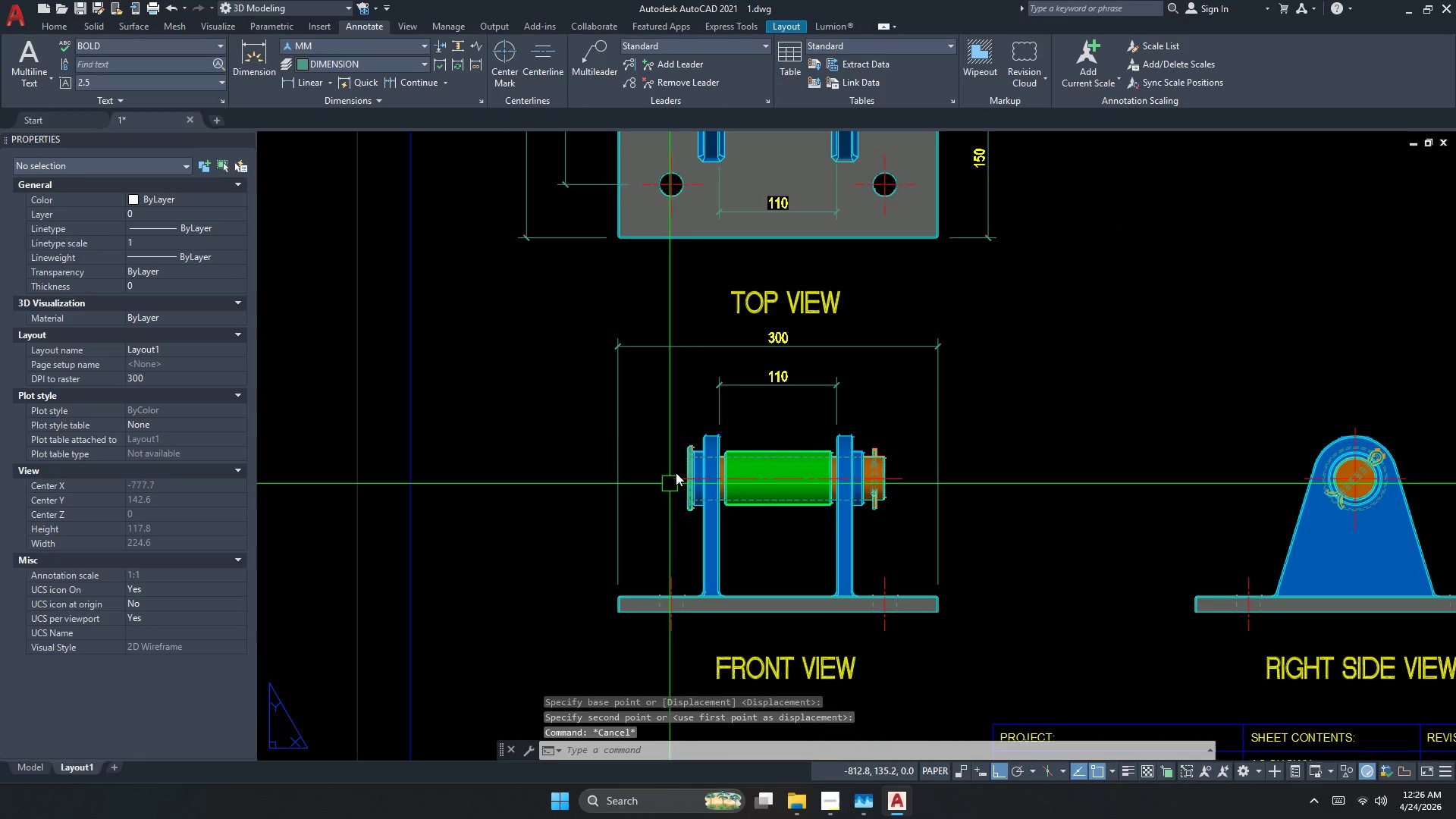 
key(Escape)
 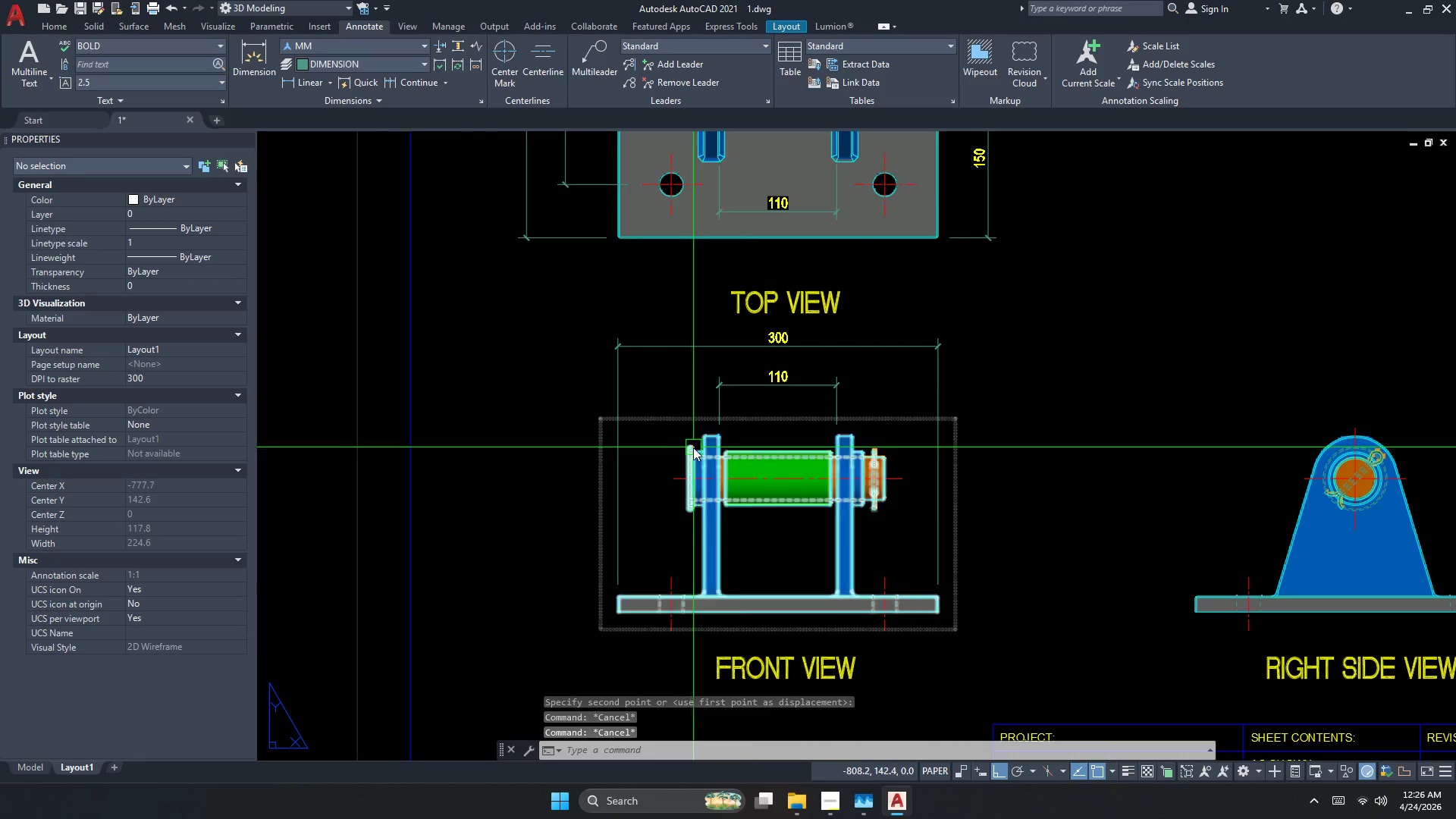 
scroll: coordinate [716, 418], scroll_direction: up, amount: 4.0
 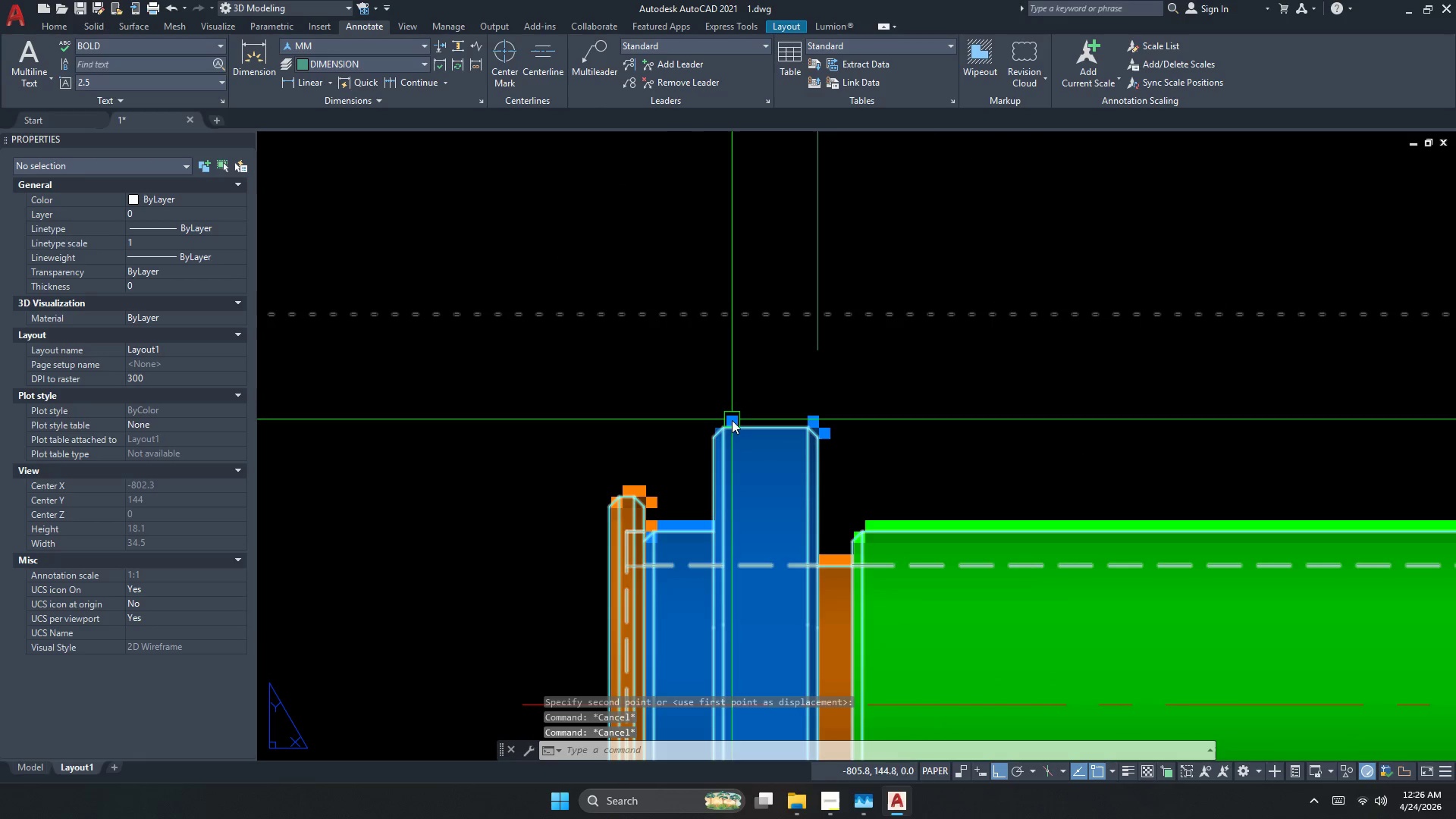 
key(Space)
 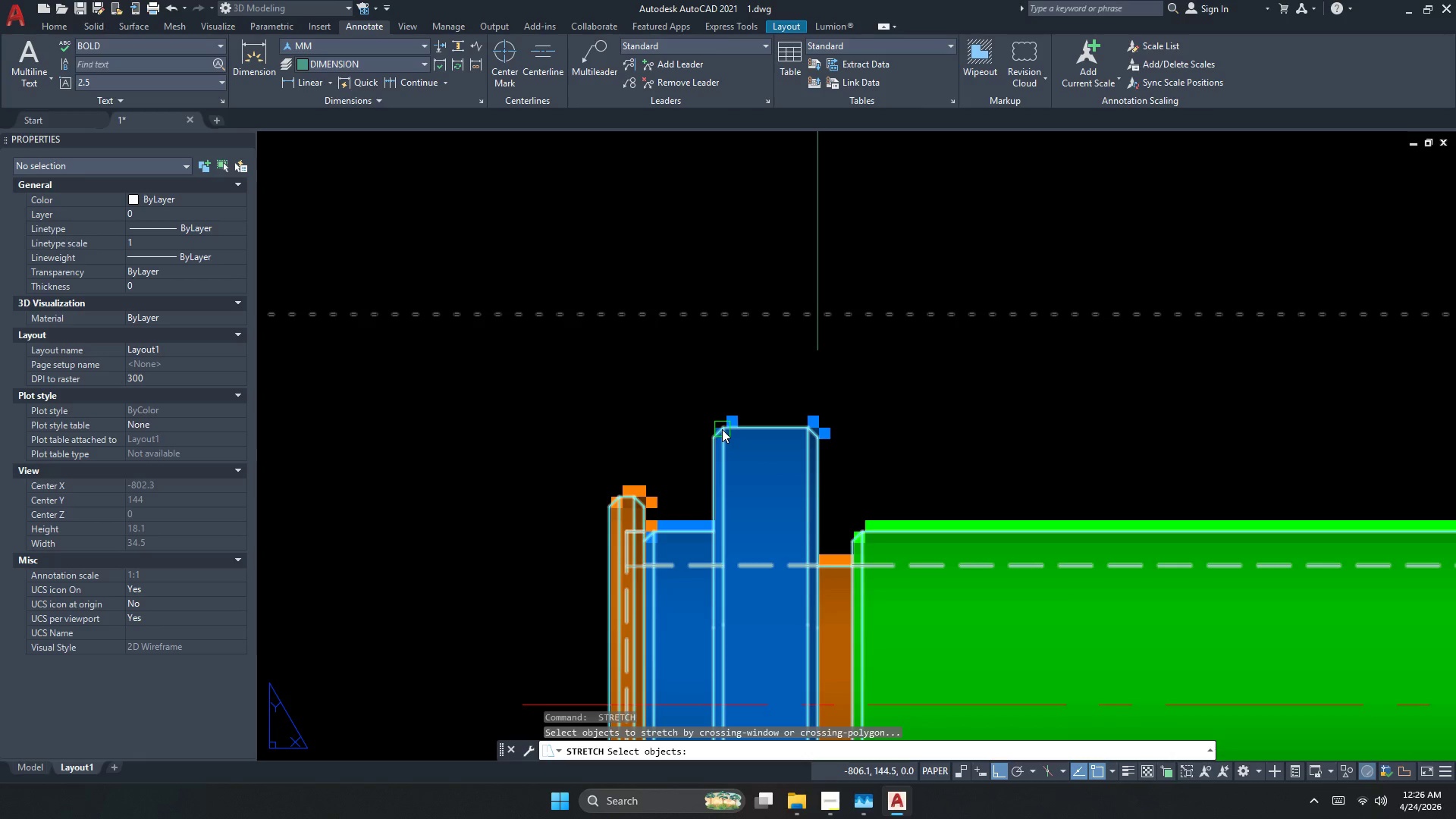 
key(Escape)
 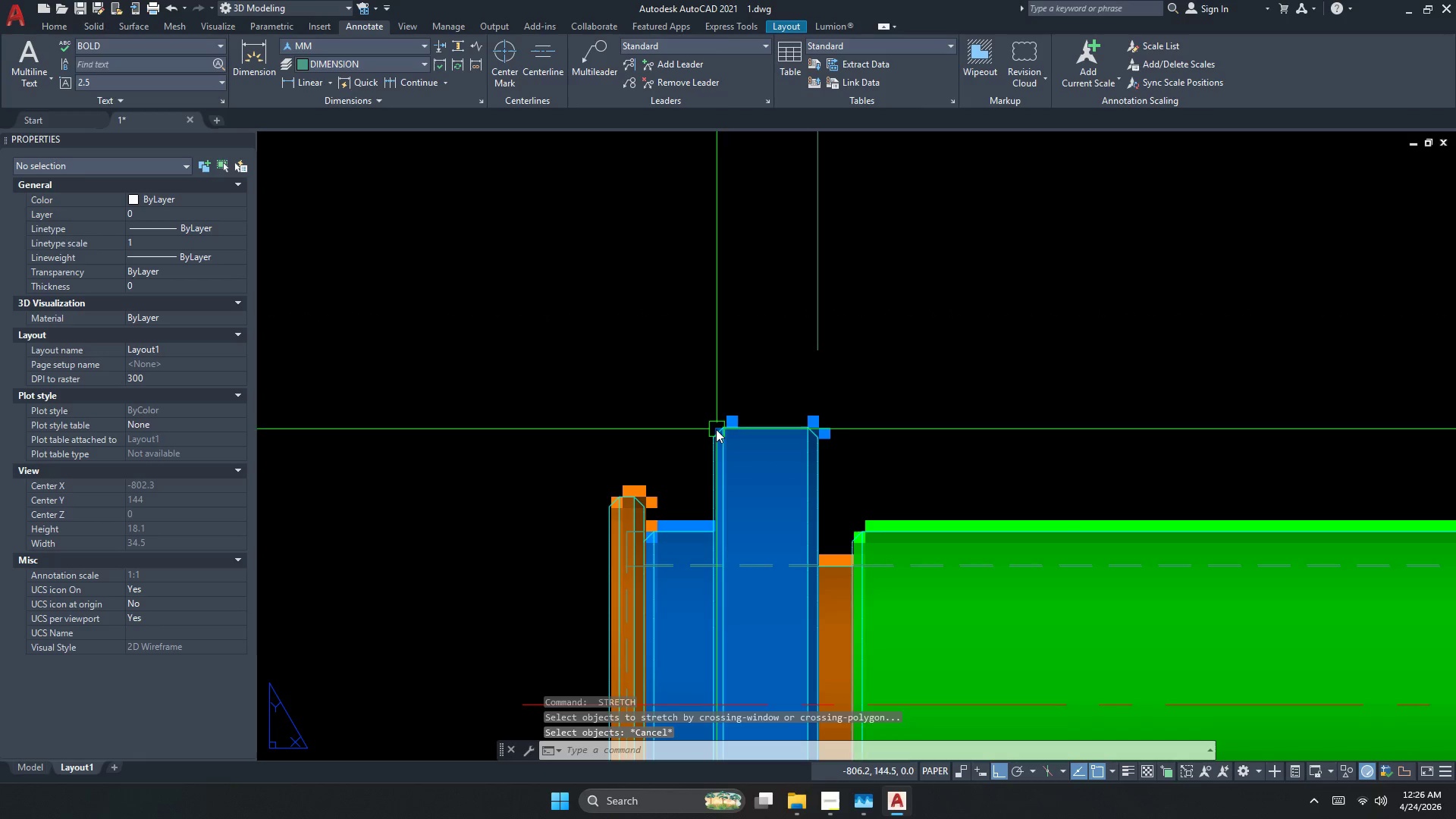 
key(Escape)
type(dli )
 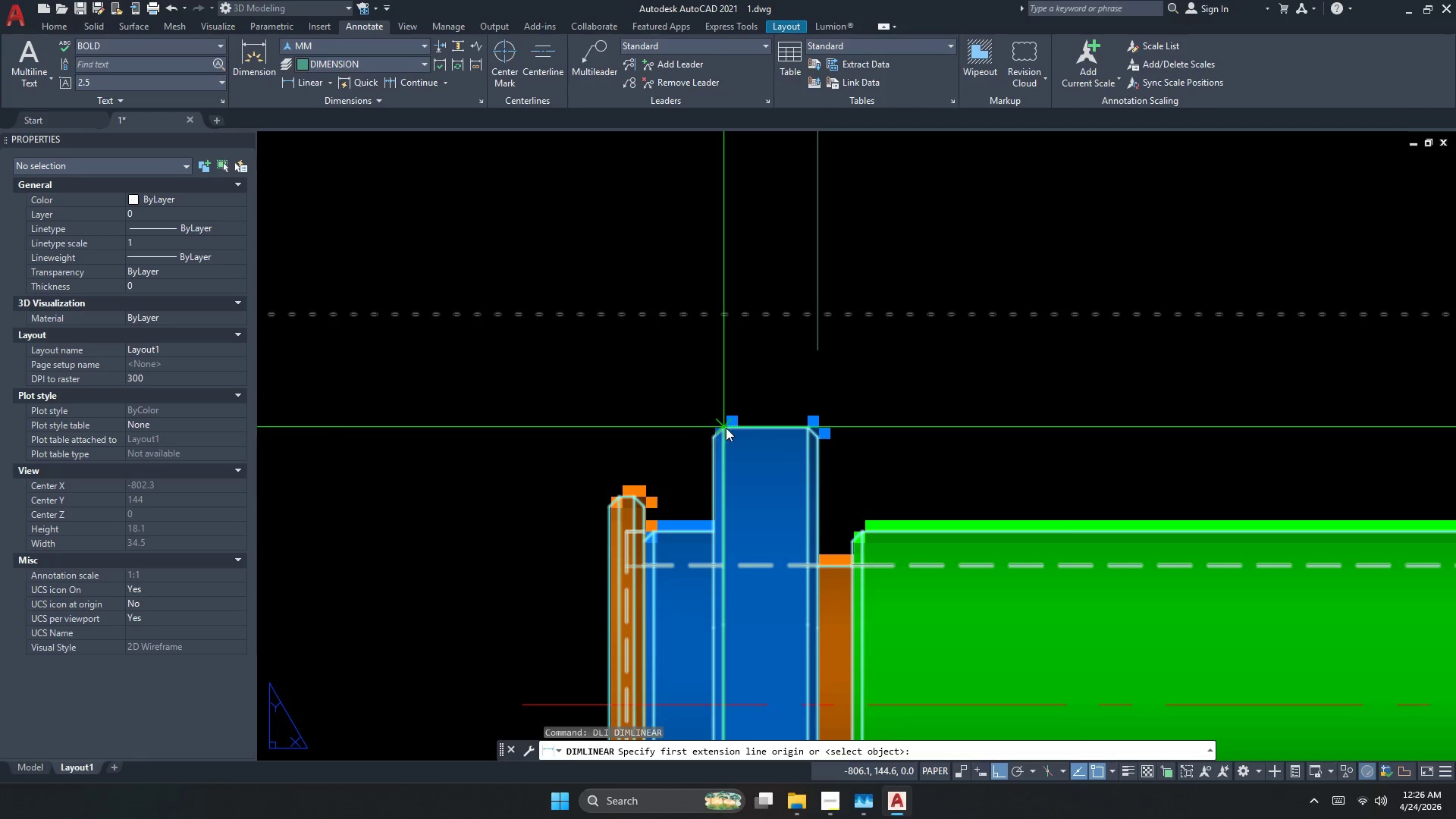 
left_click([726, 427])
 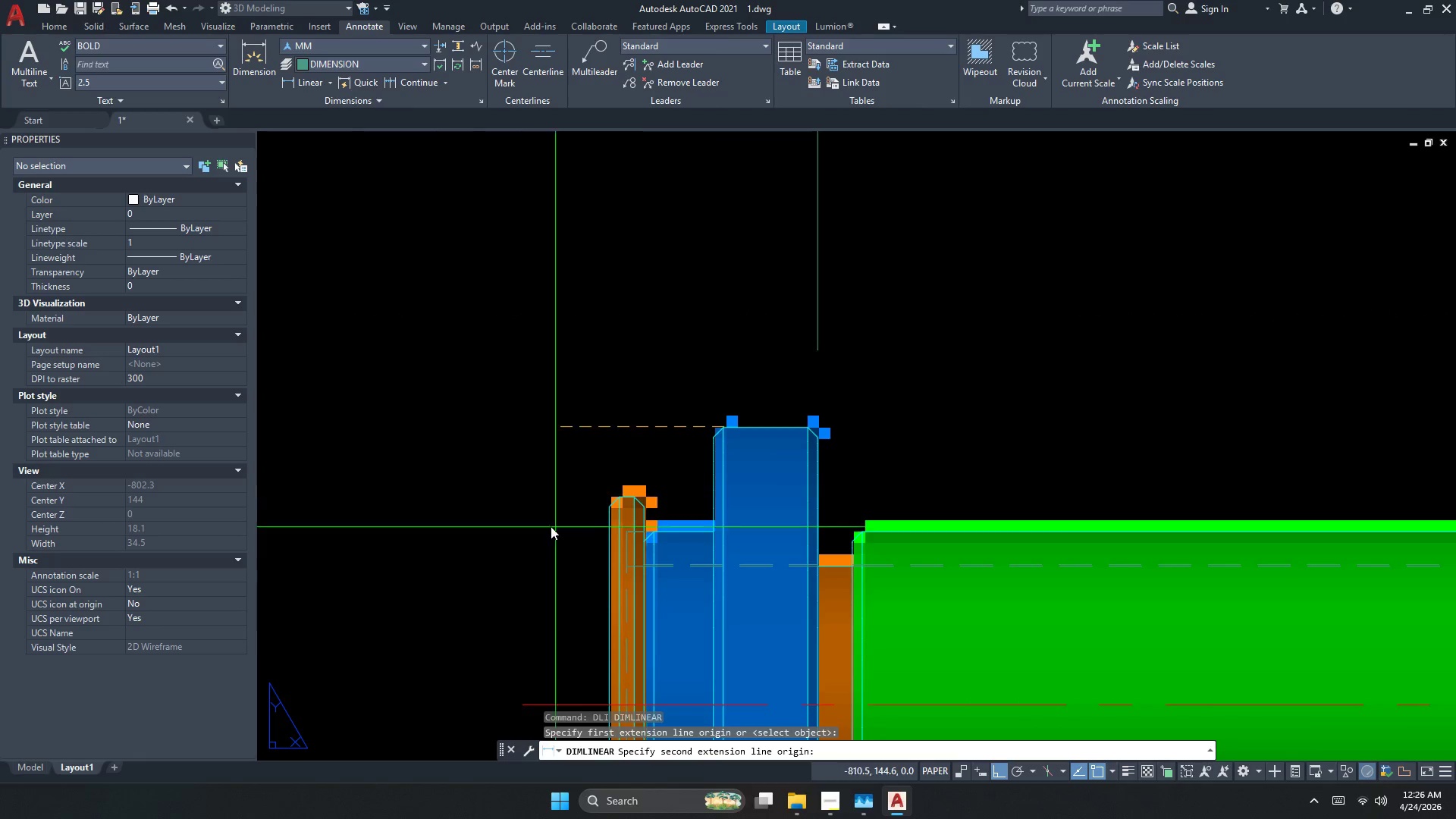 
scroll: coordinate [573, 430], scroll_direction: down, amount: 3.0
 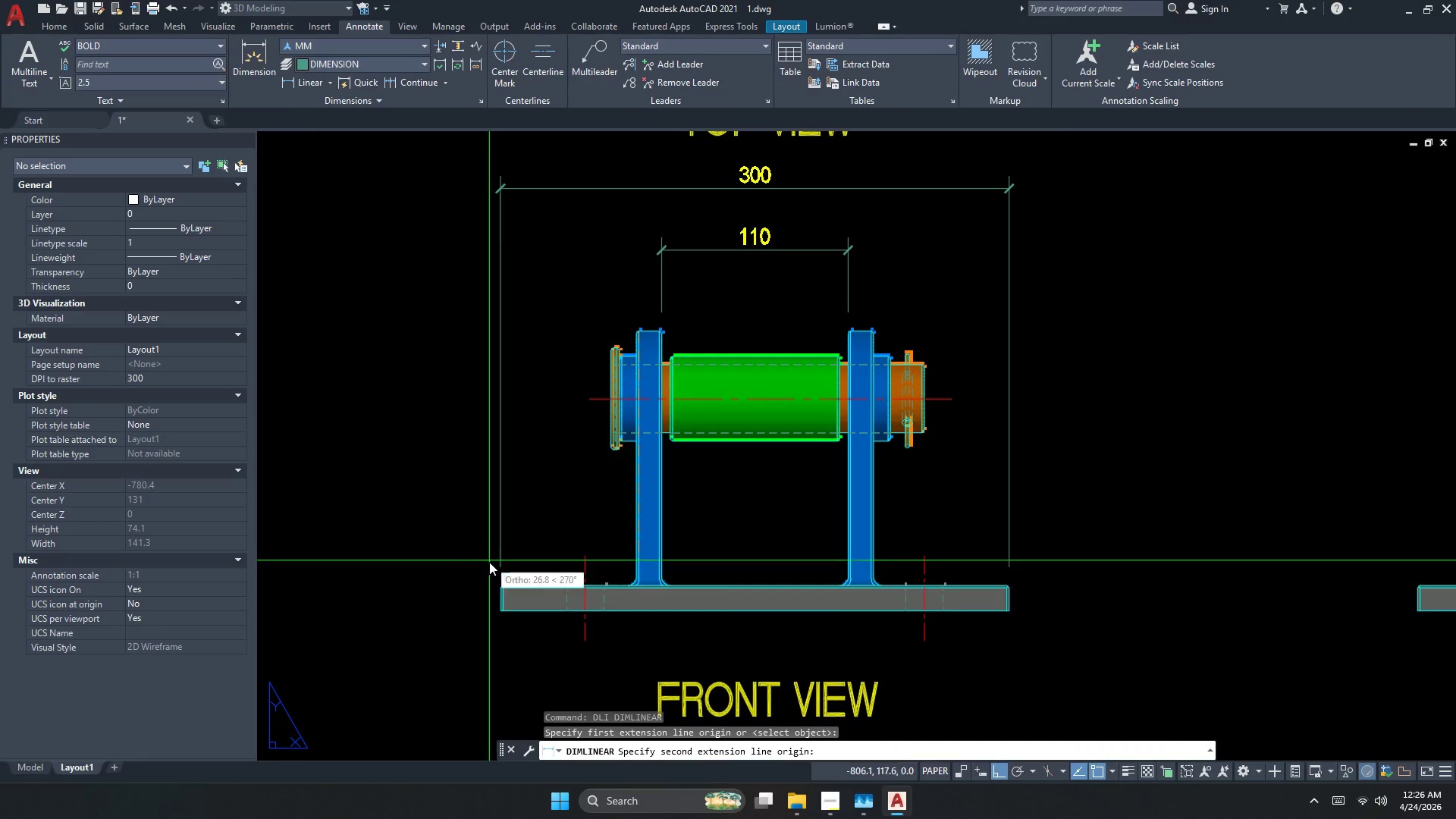 
scroll: coordinate [494, 578], scroll_direction: up, amount: 2.0
 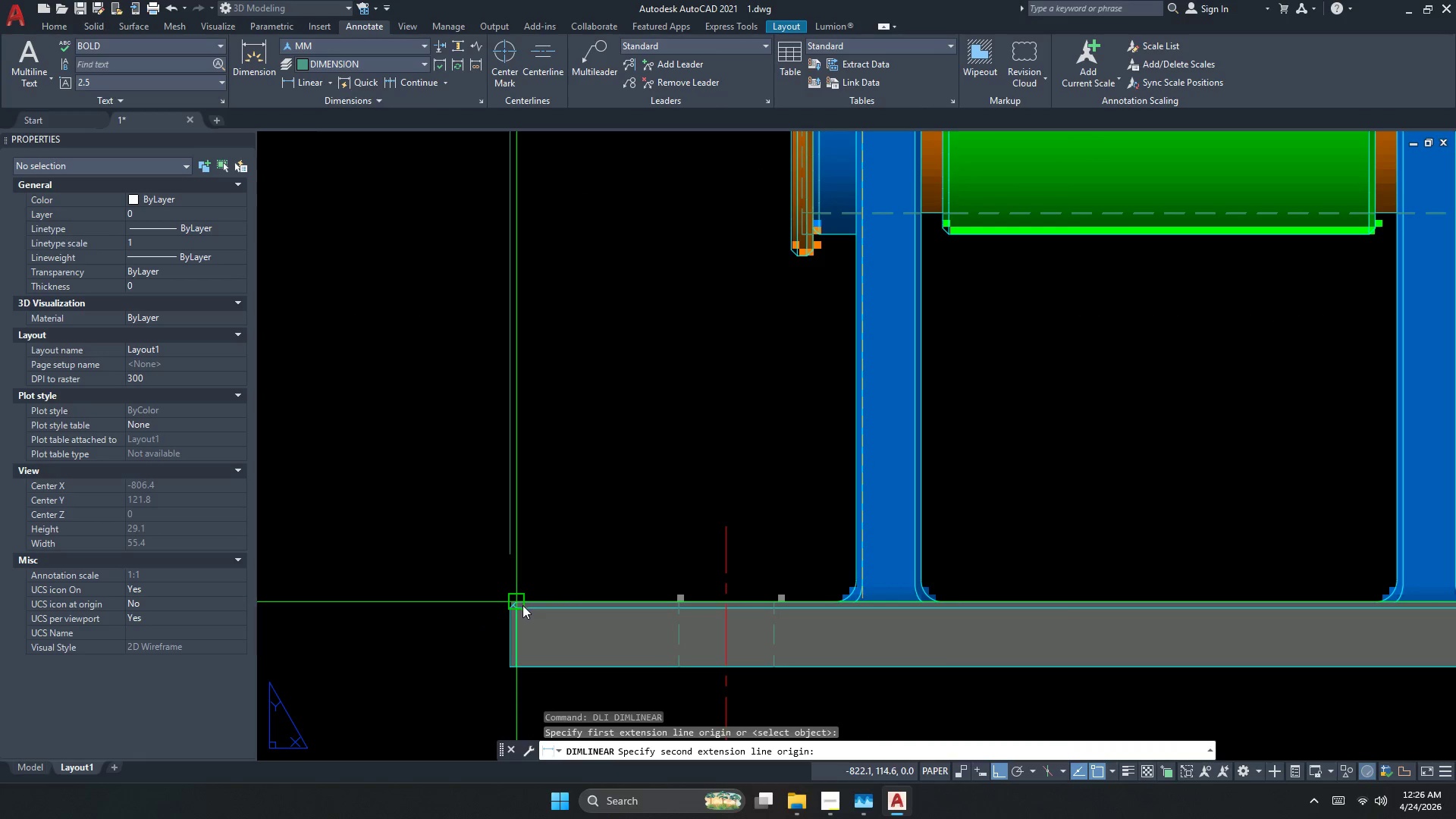 
left_click([522, 605])
 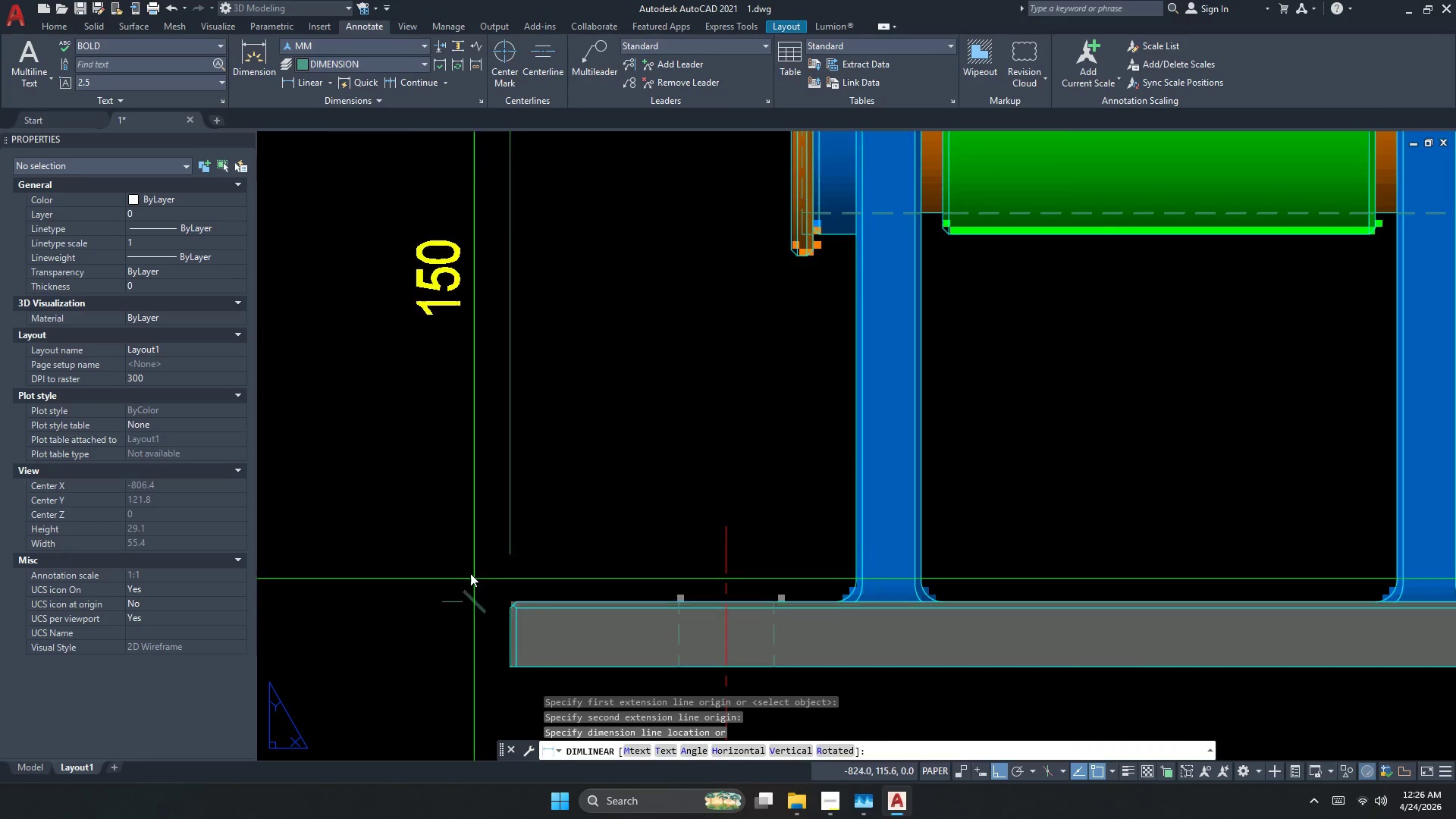 
scroll: coordinate [465, 564], scroll_direction: down, amount: 2.0
 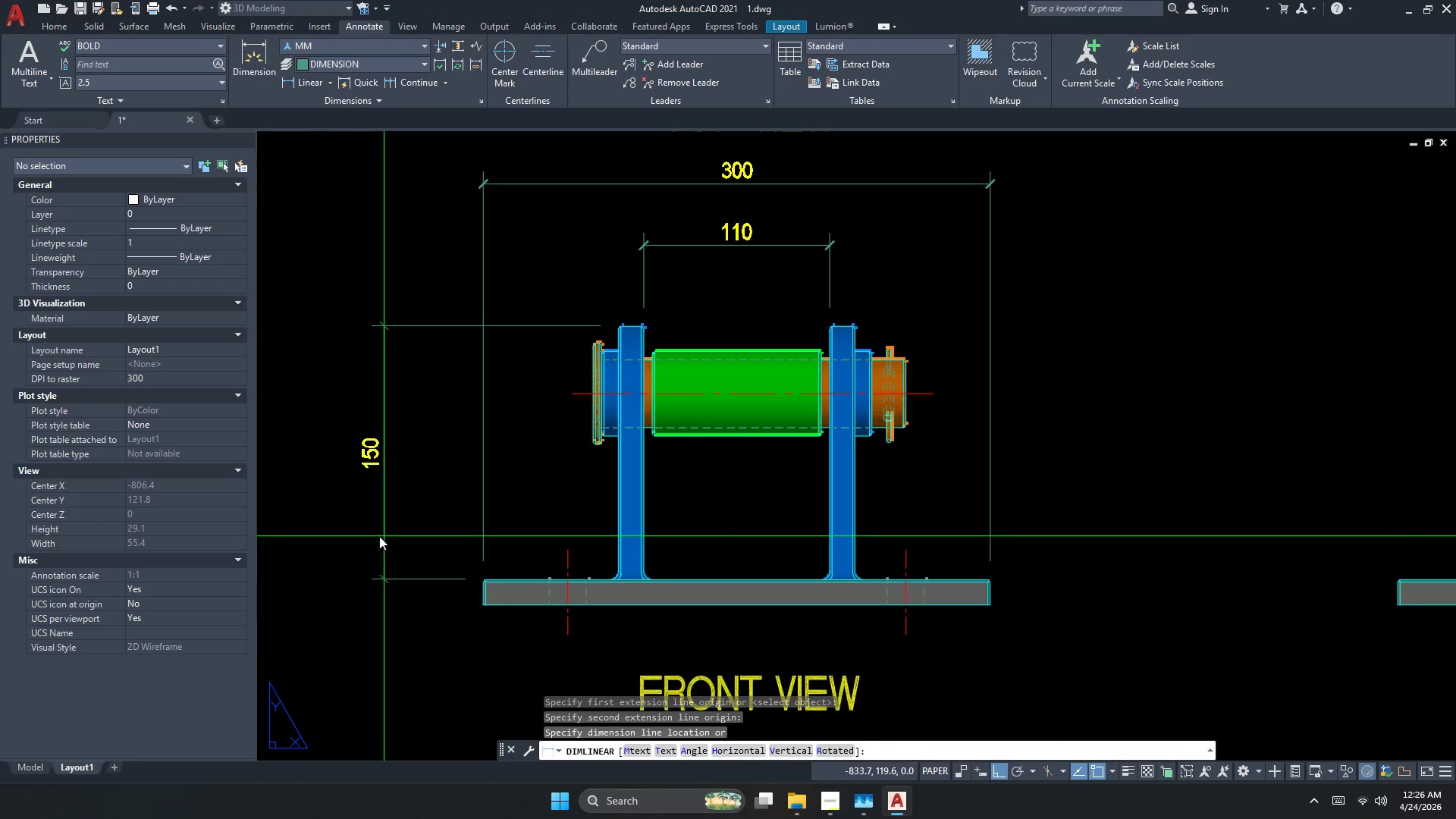 
left_click([377, 536])
 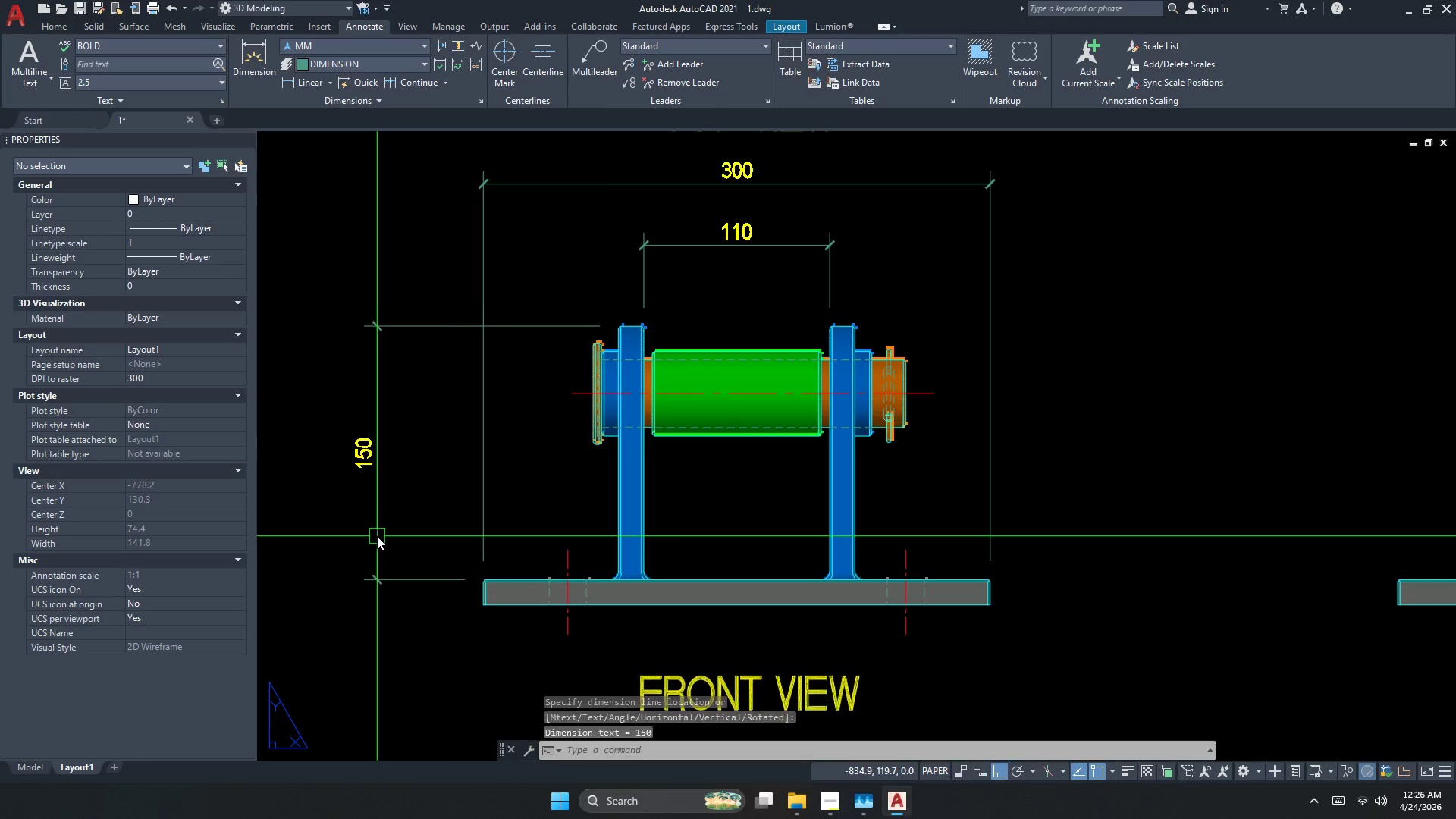 
key(Escape)
key(Escape)
type(dco)
 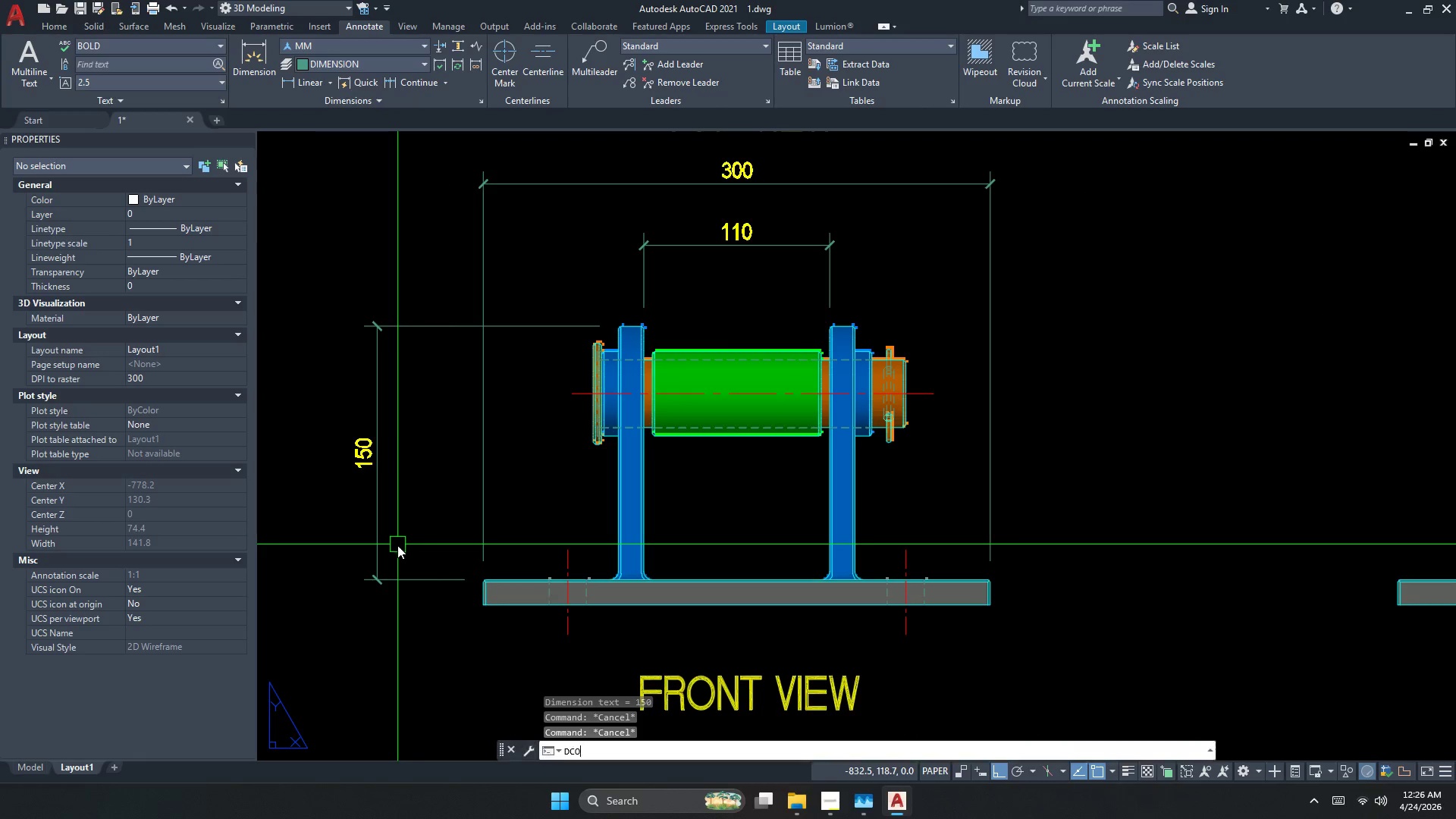 
key(Space)
 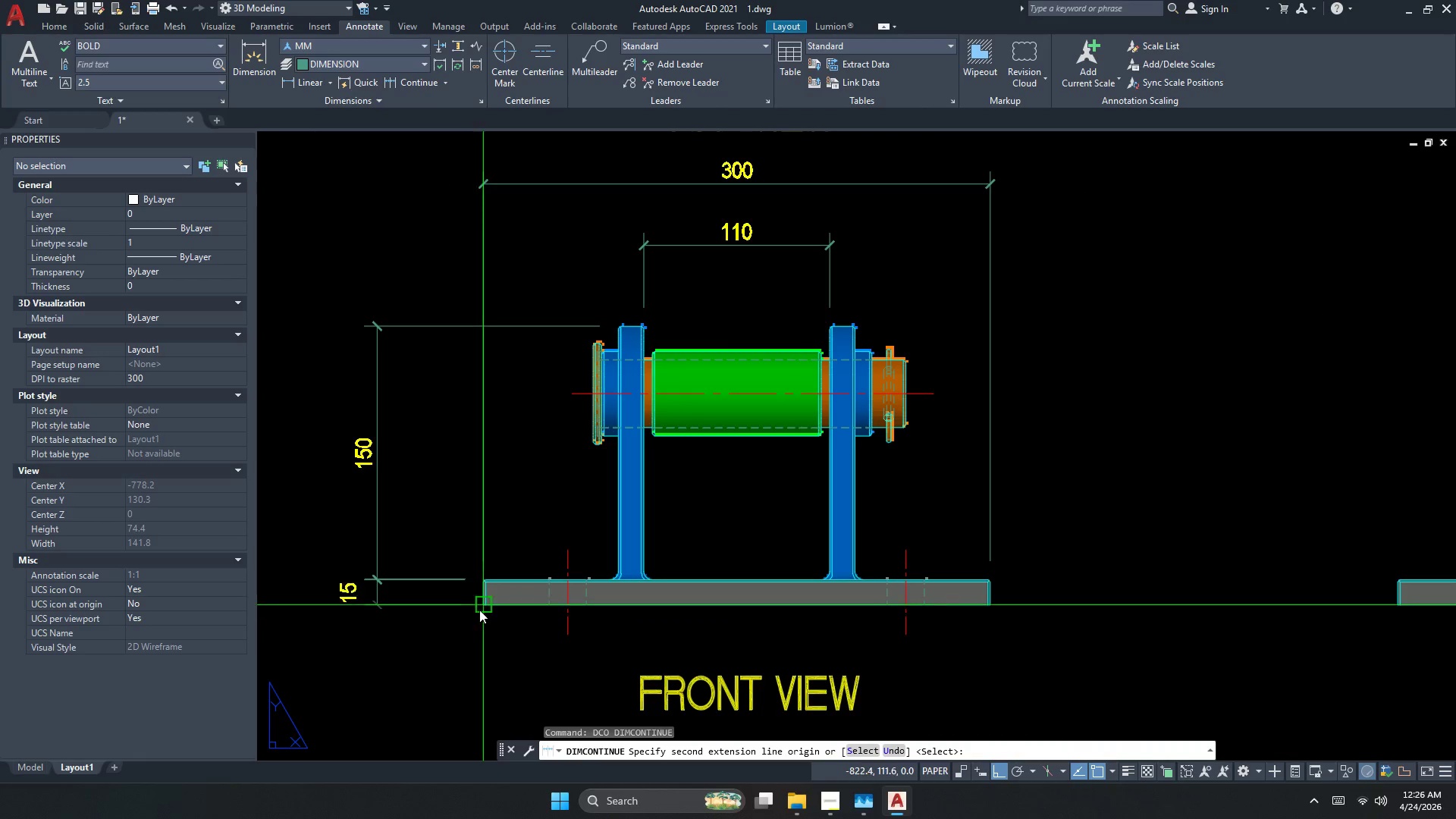 
key(Escape)
 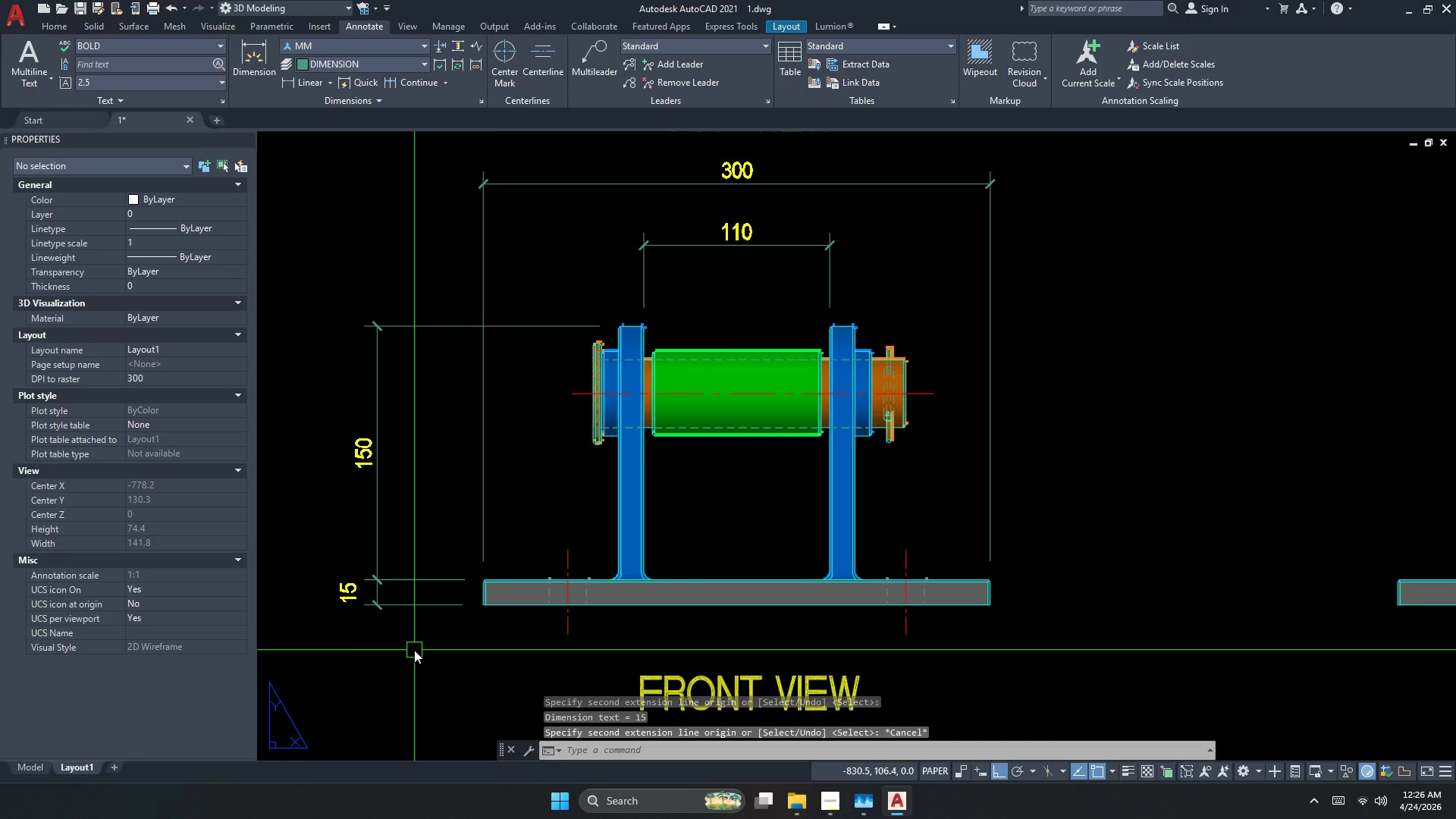 
key(S)
 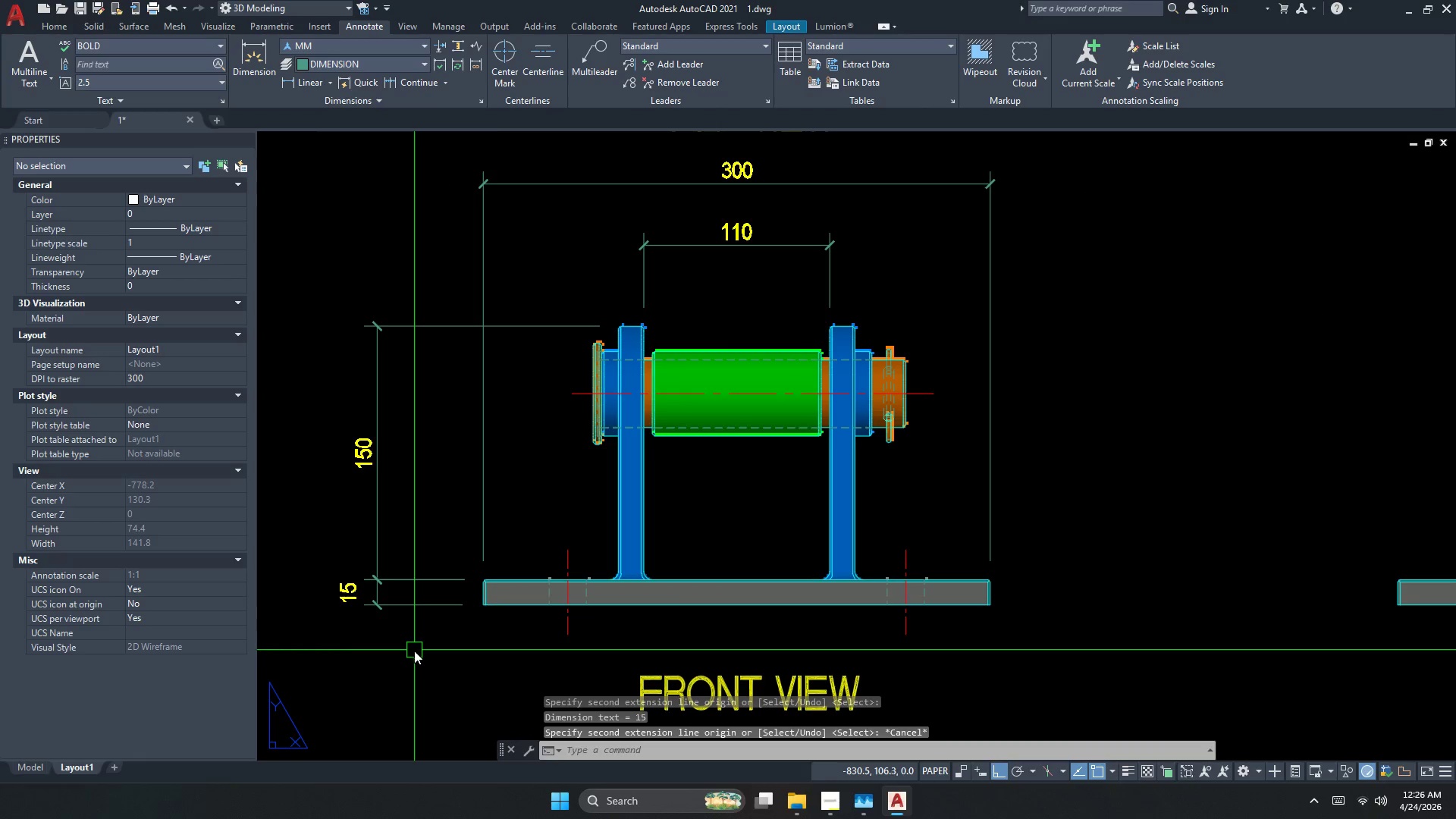 
key(Space)
 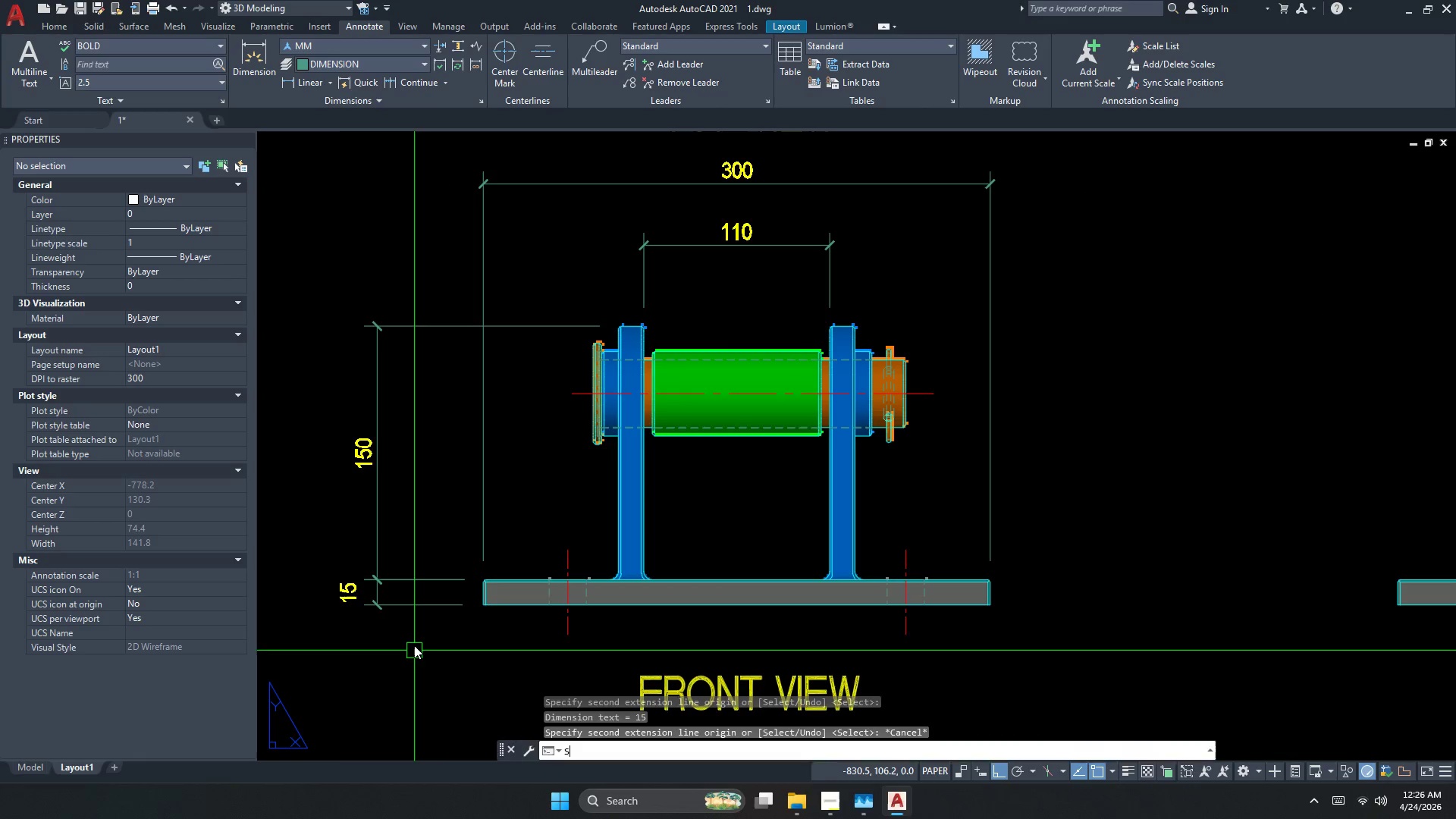 
left_click_drag(start_coordinate=[414, 643], to_coordinate=[388, 599])
 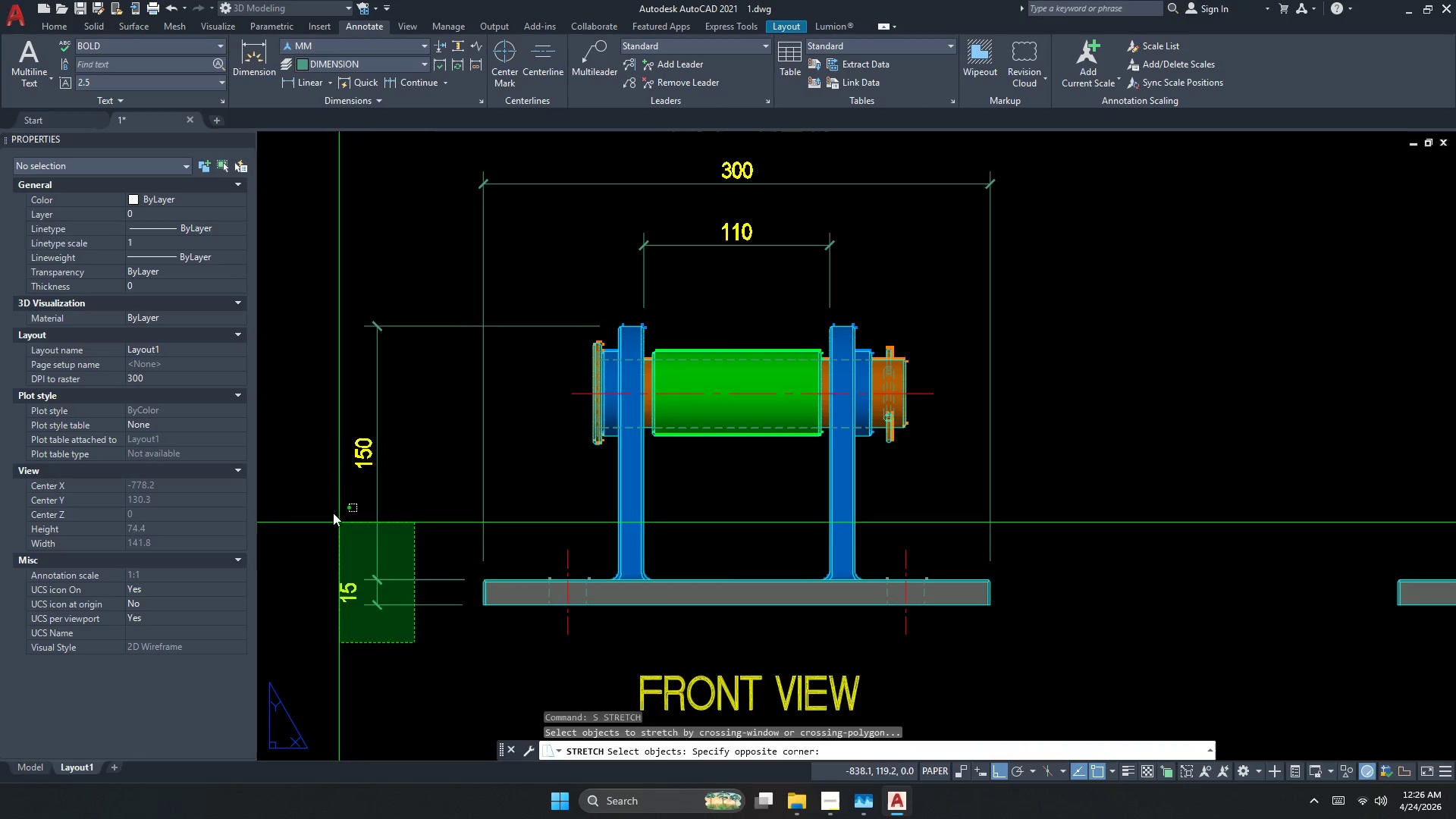 
double_click([331, 507])
 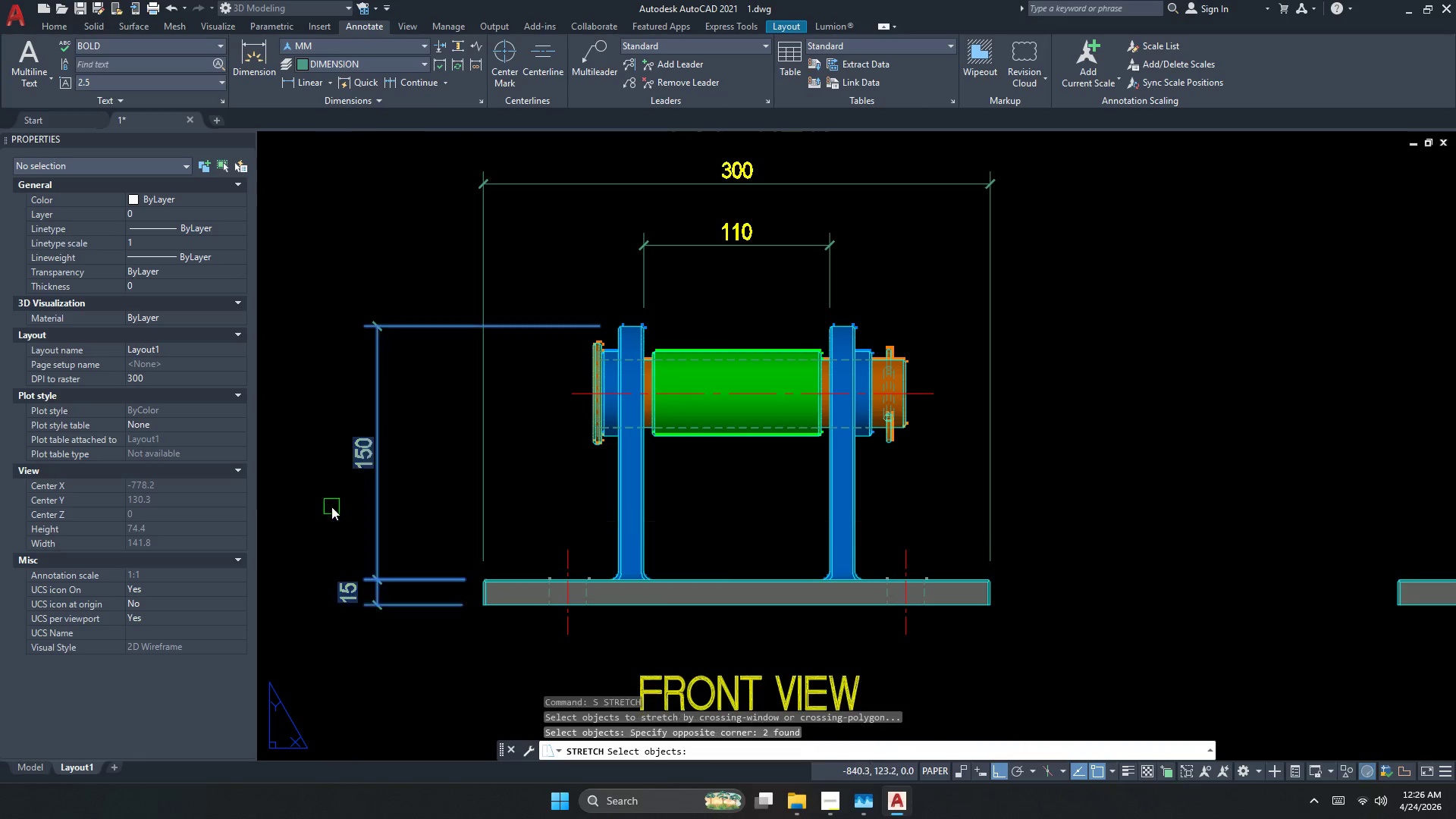 
key(Space)
 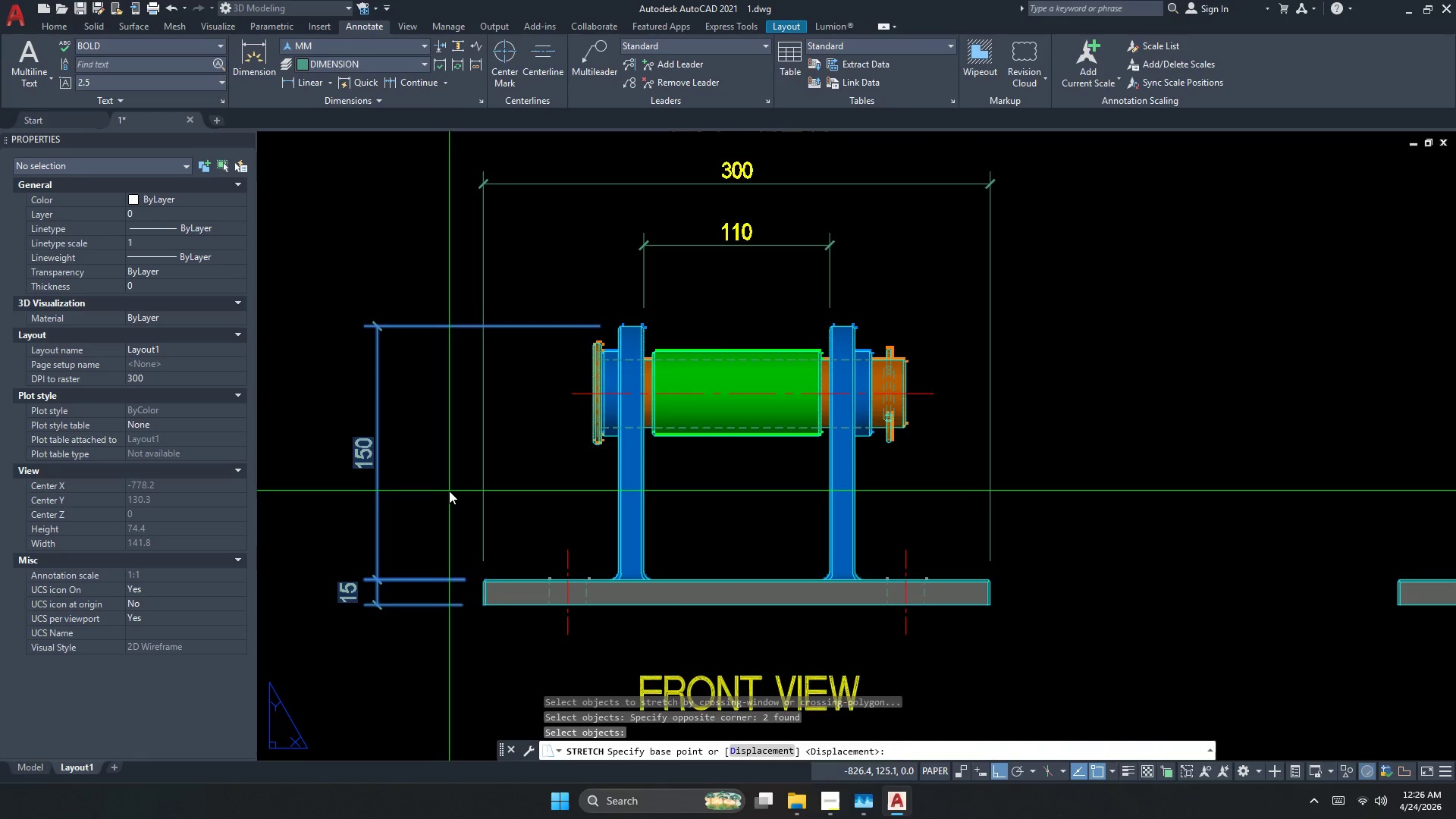 
left_click_drag(start_coordinate=[452, 489], to_coordinate=[447, 487])
 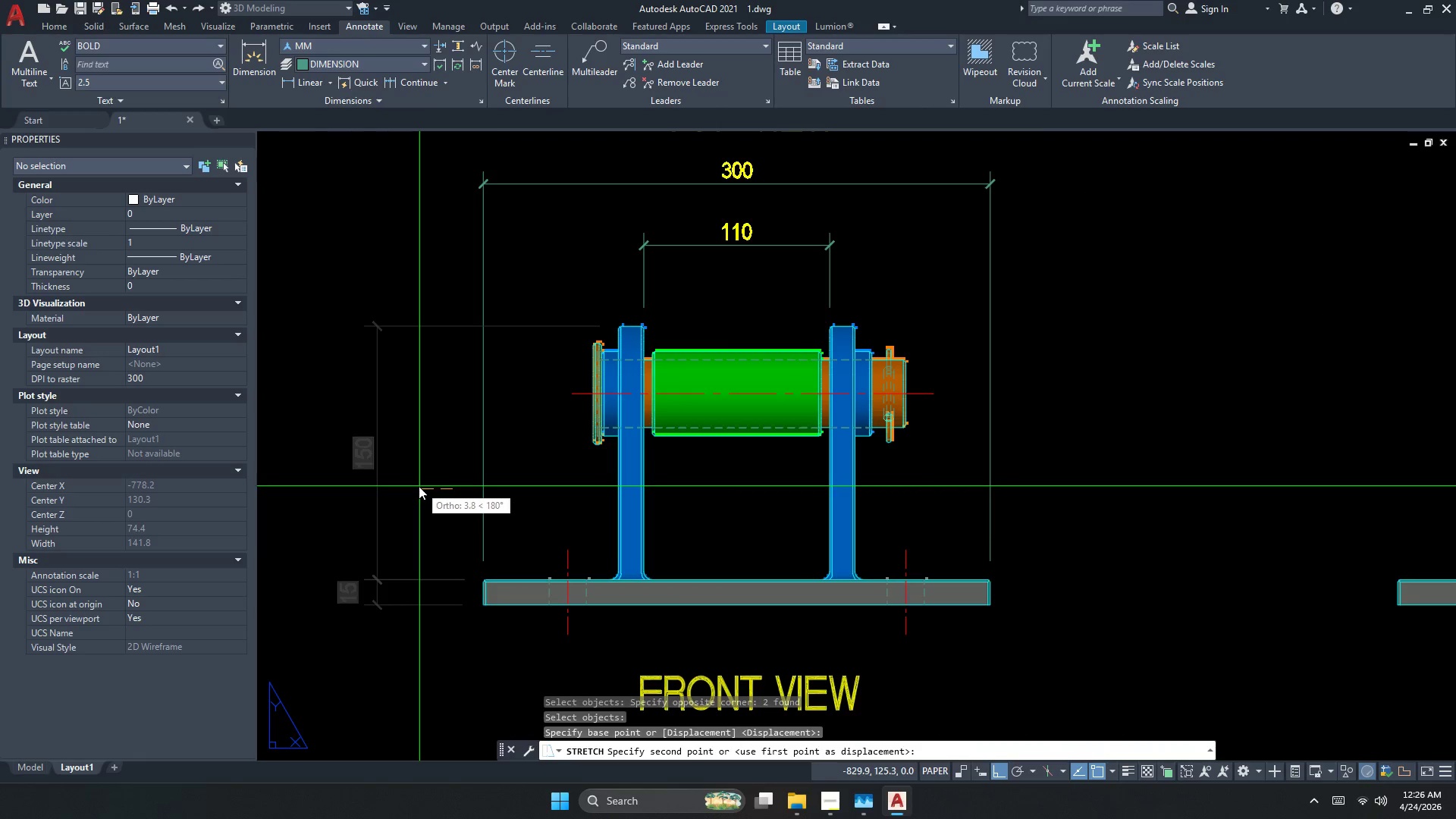 
triple_click([417, 487])
 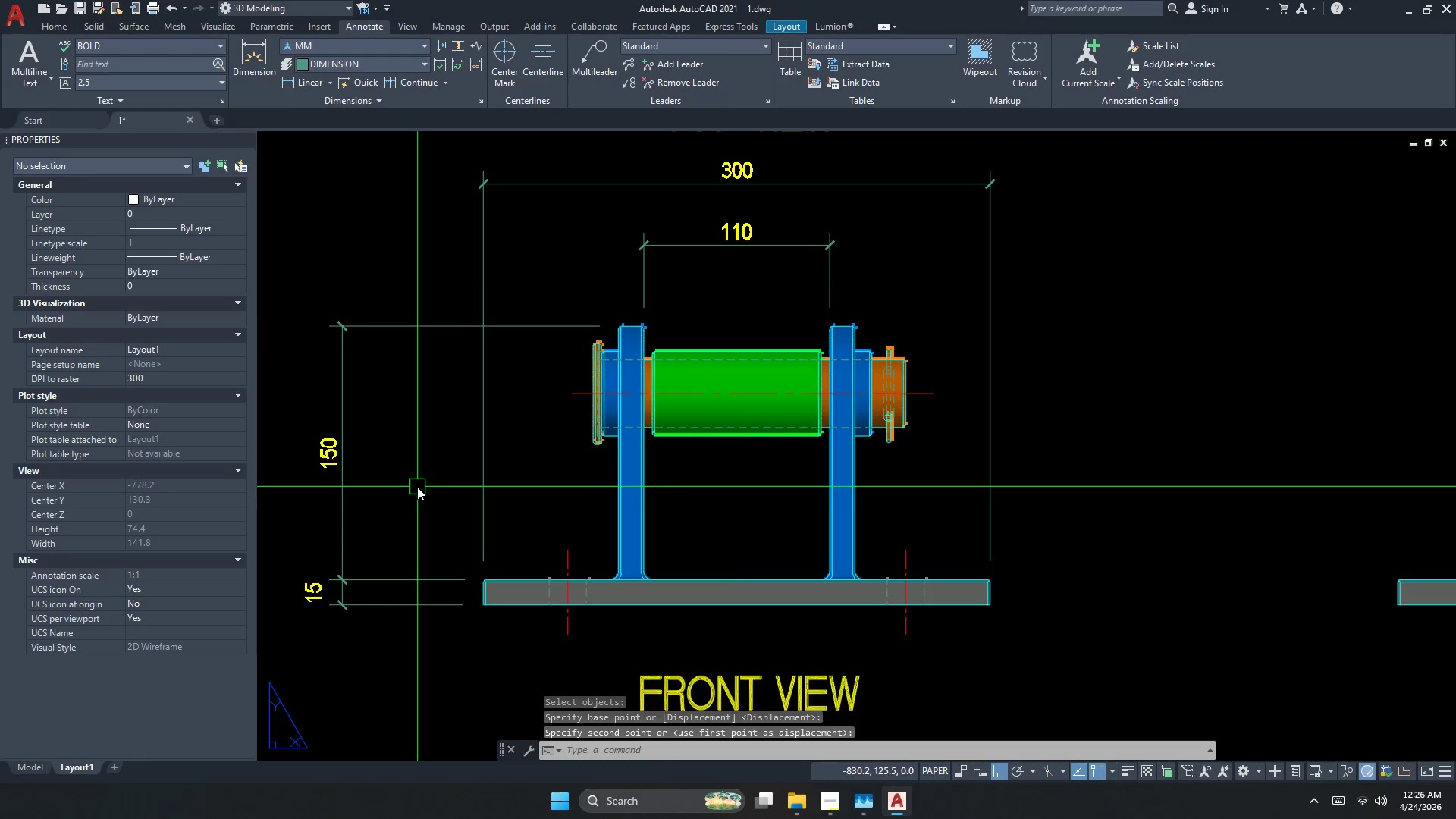 
key(Escape)
 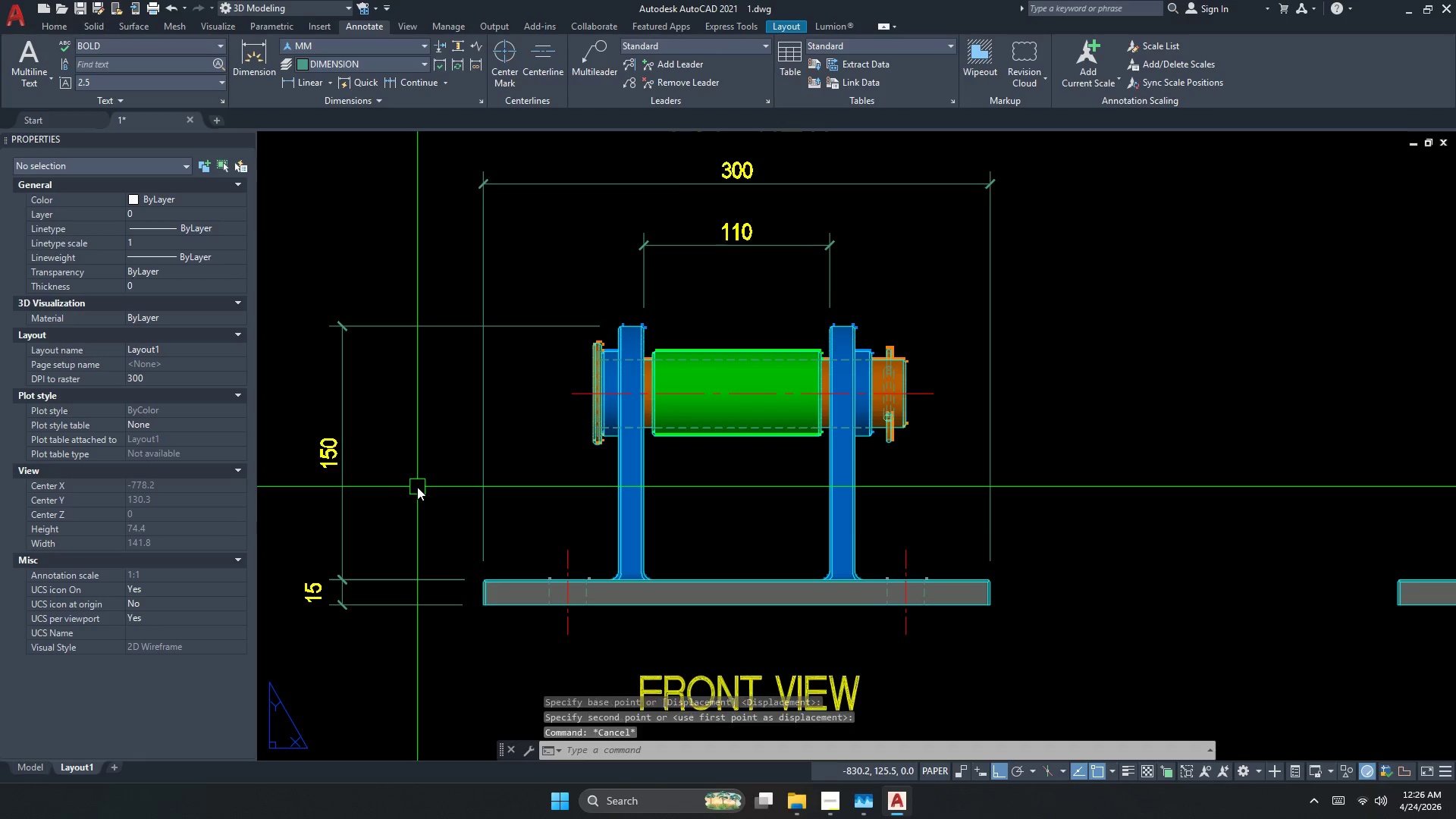 
key(Escape)
 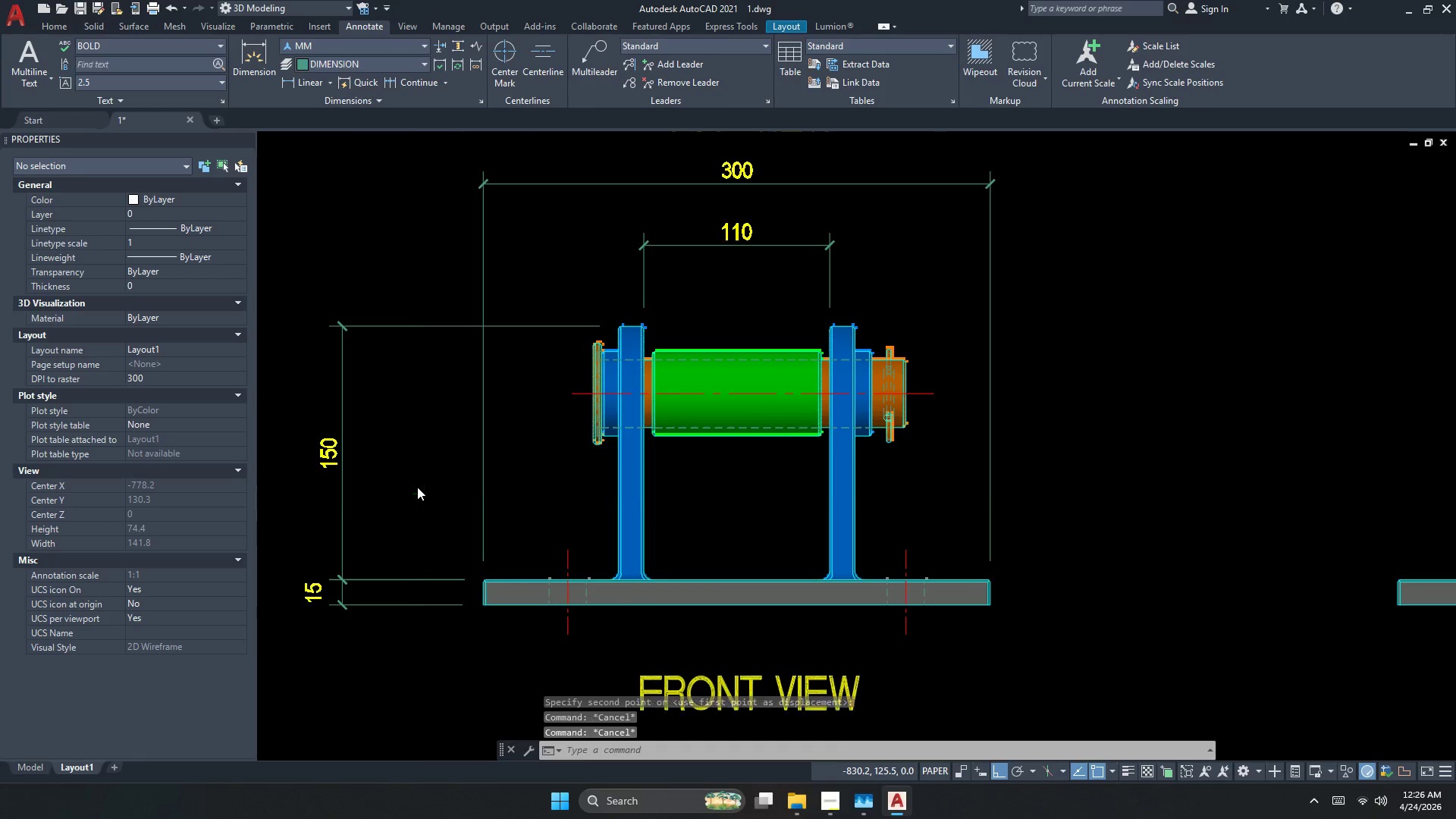 
key(D)
 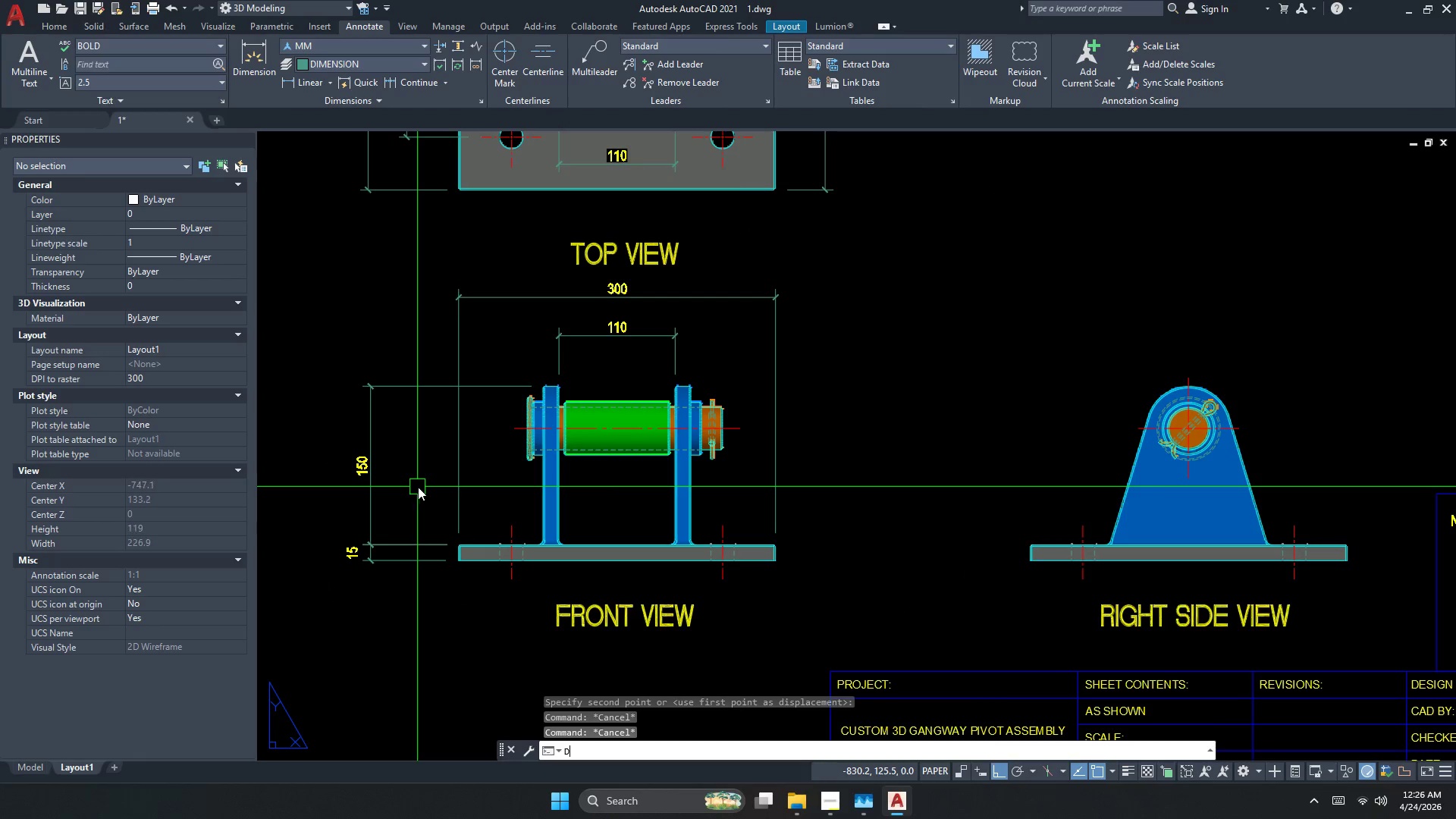 
scroll: coordinate [417, 487], scroll_direction: down, amount: 1.0
 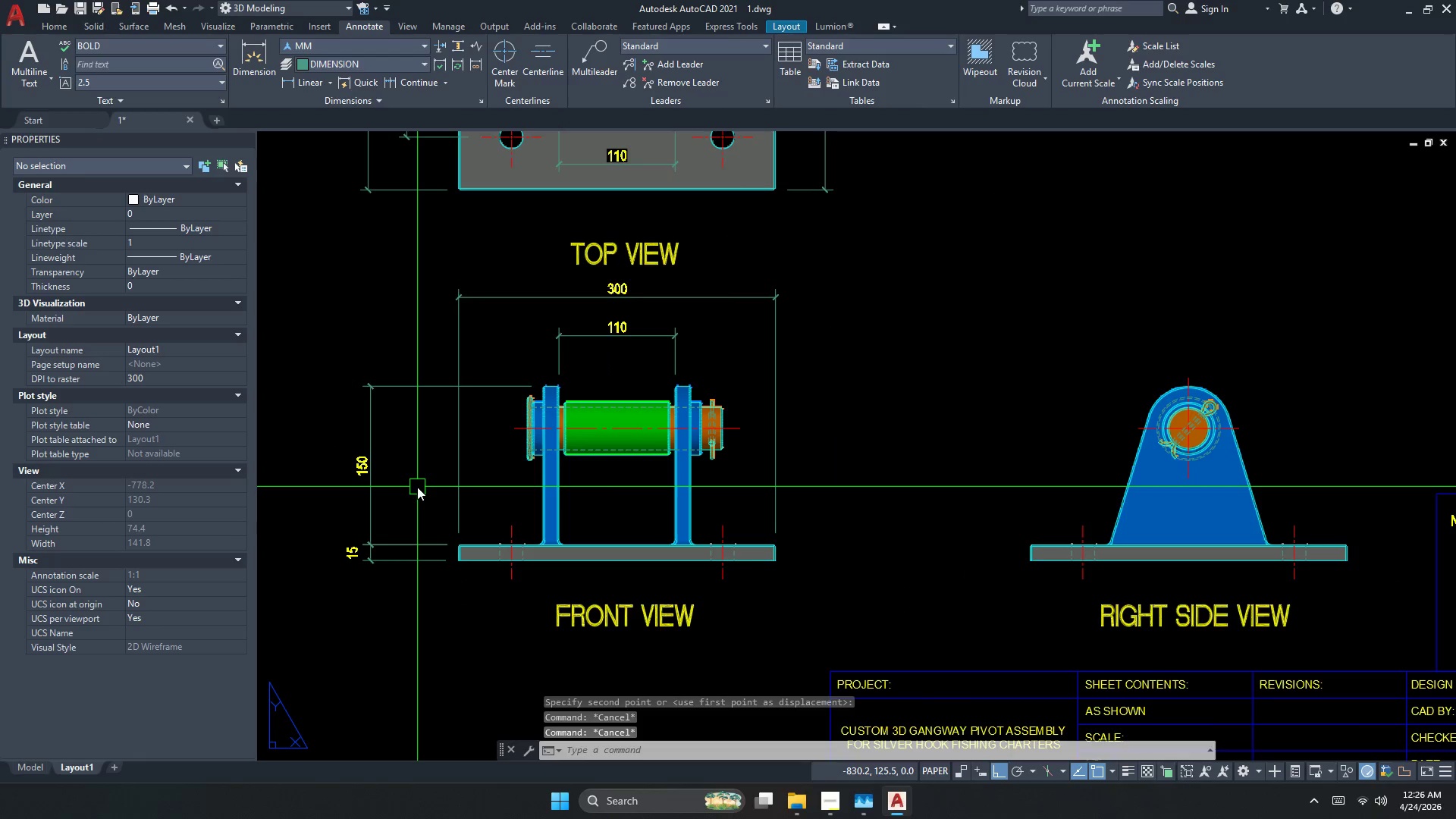 
type(li )
 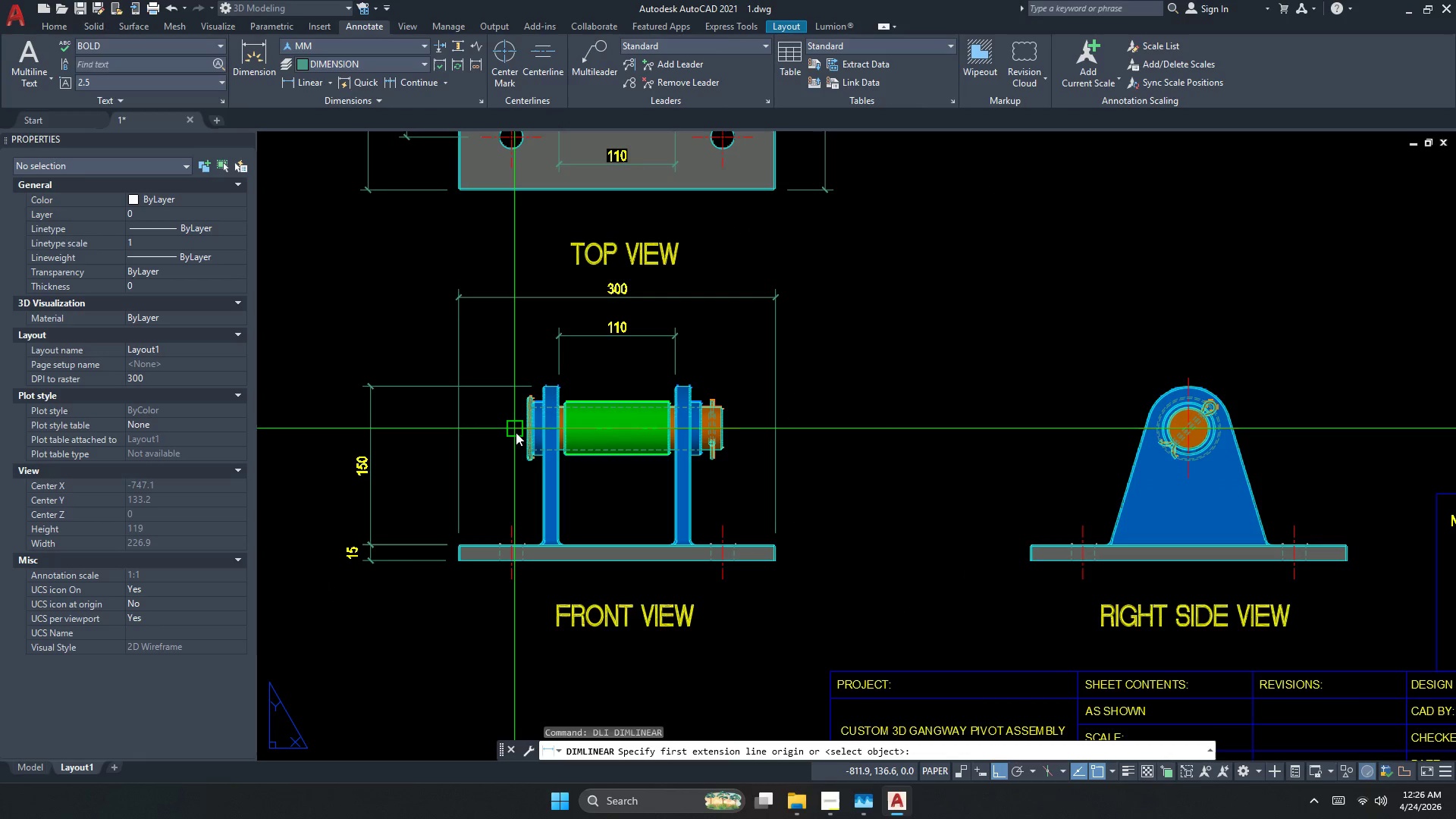 
left_click([516, 432])
 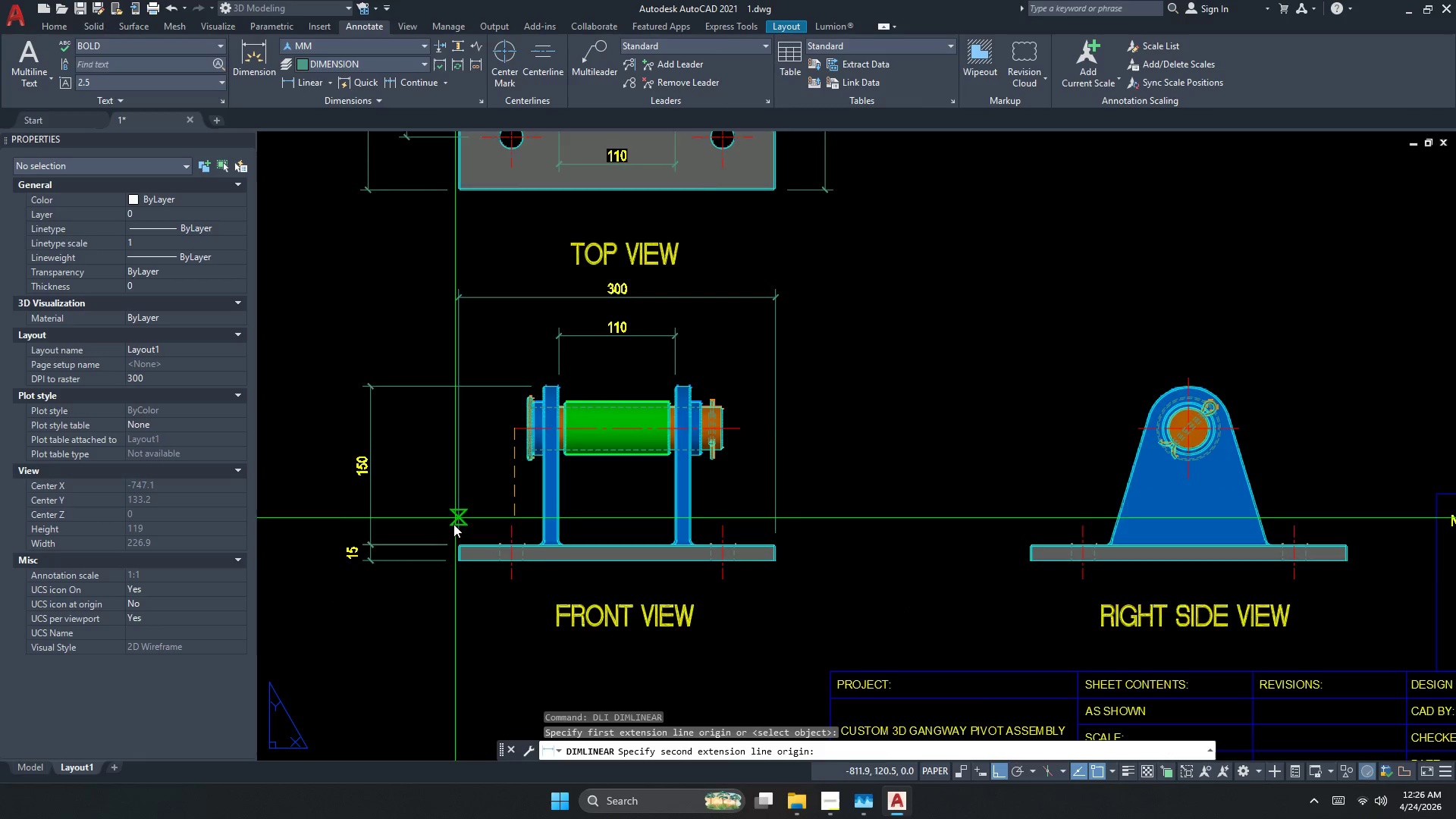 
scroll: coordinate [464, 581], scroll_direction: up, amount: 4.0
 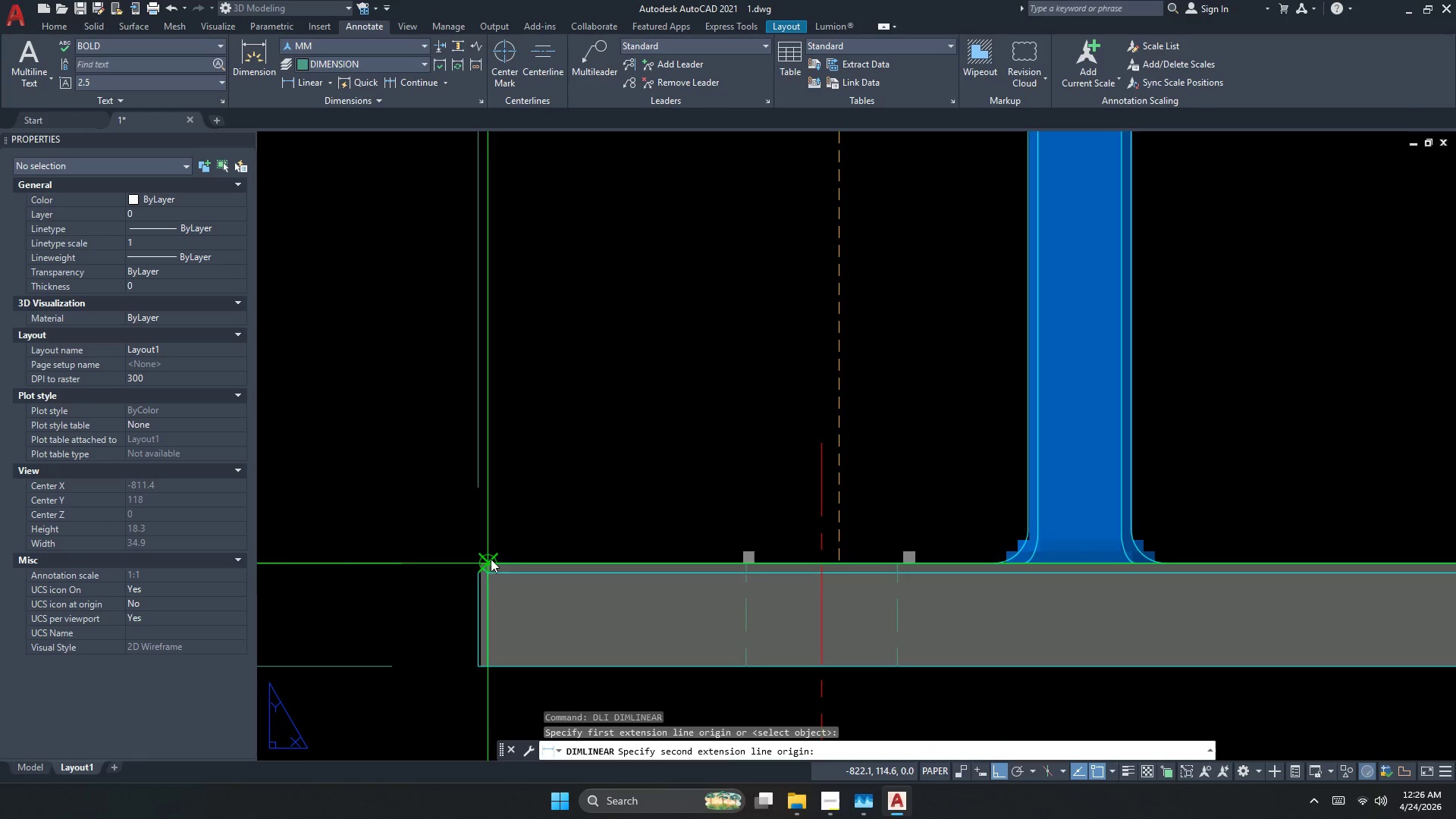 
left_click([490, 560])
 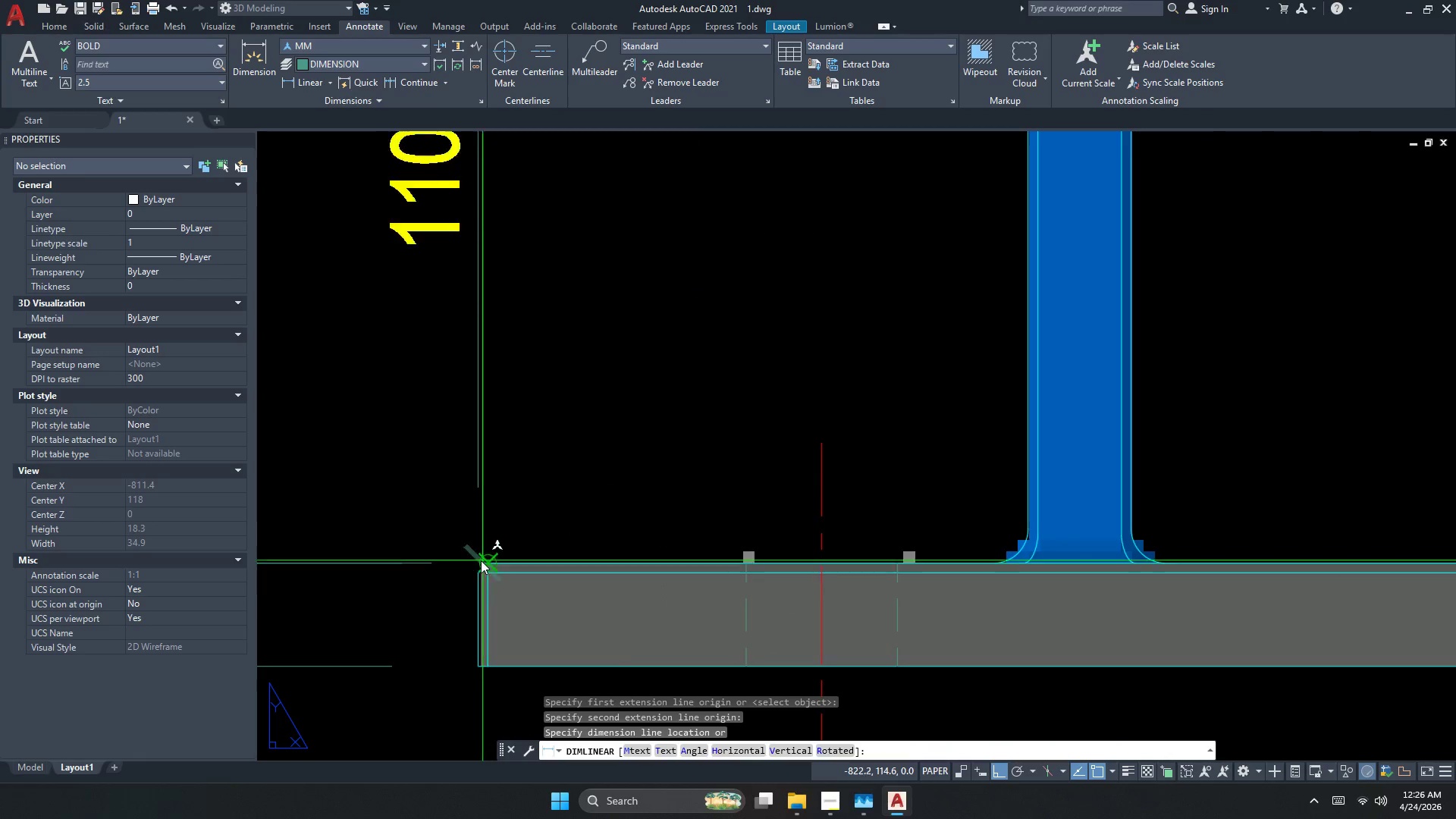 
scroll: coordinate [443, 530], scroll_direction: down, amount: 3.0
 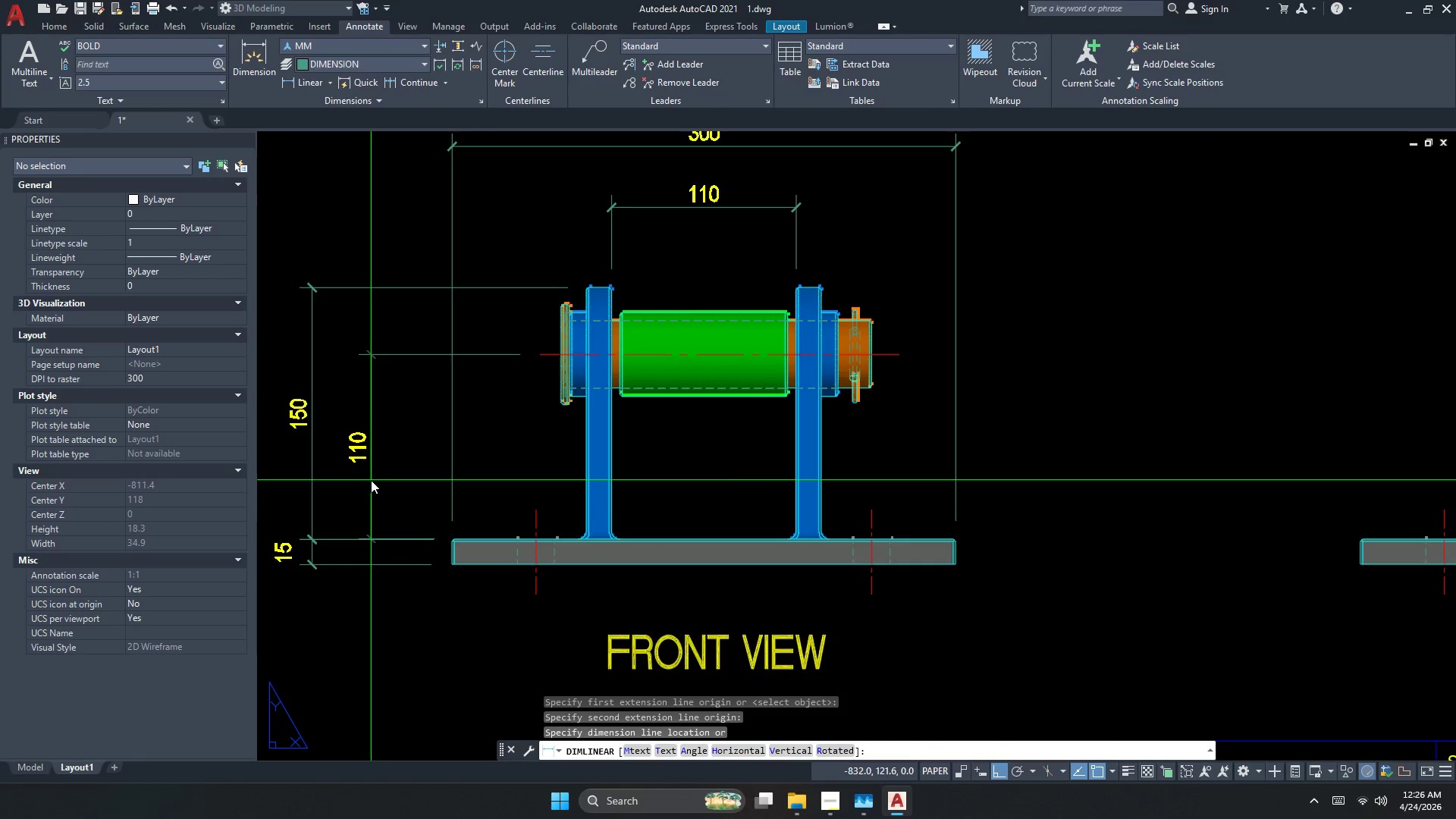 
key(Escape)
 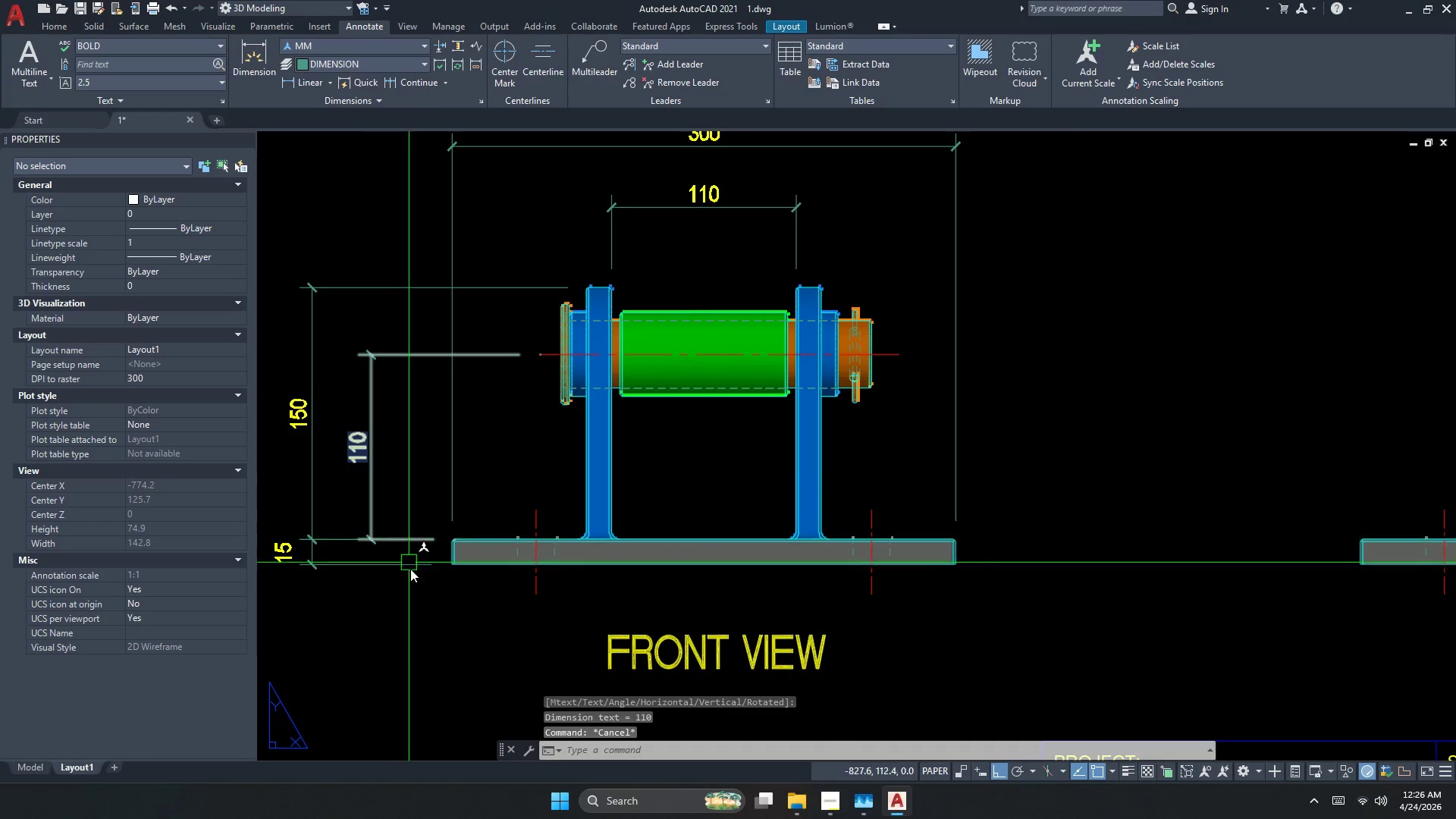 
key(S)
 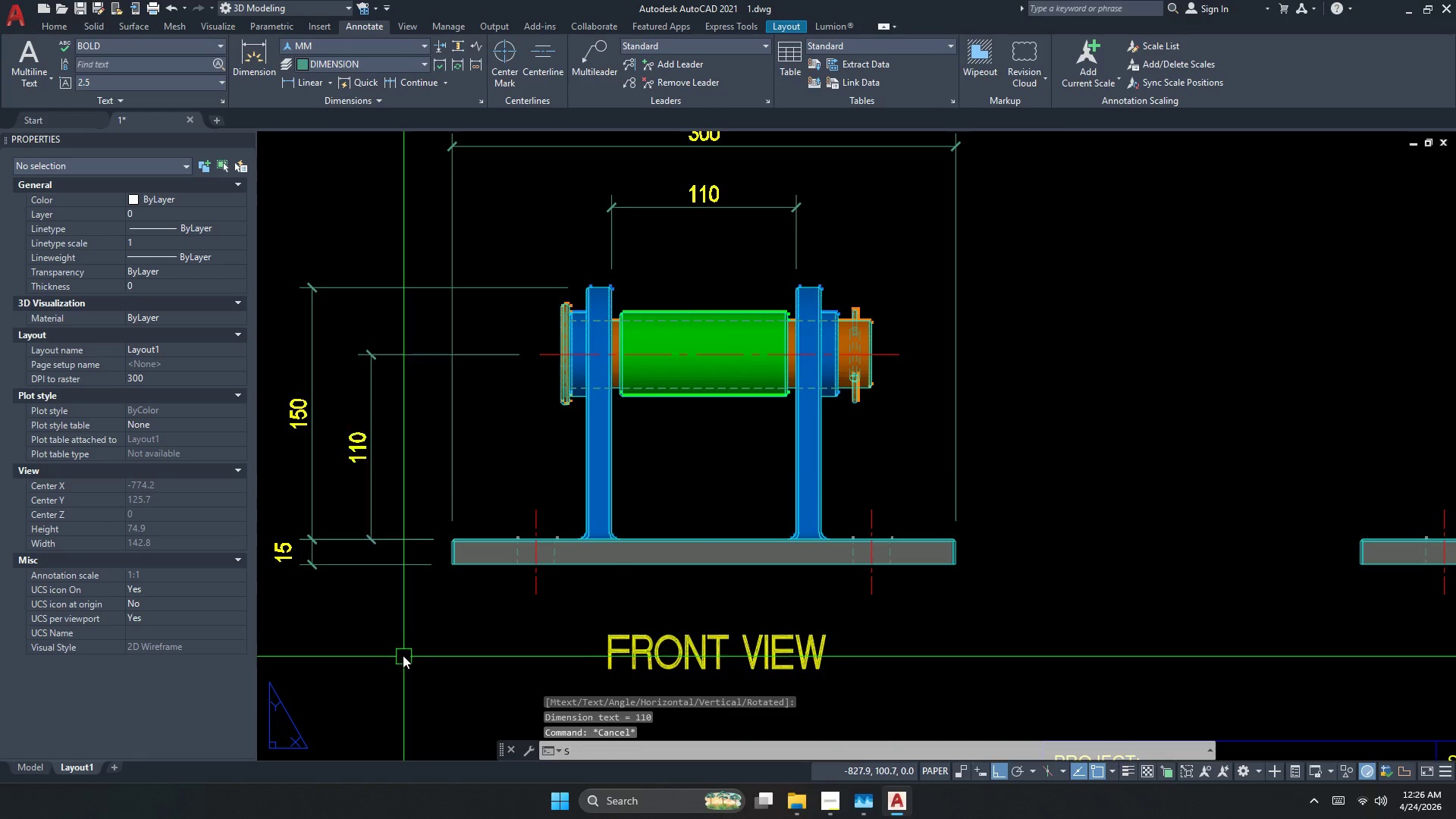 
key(Space)
 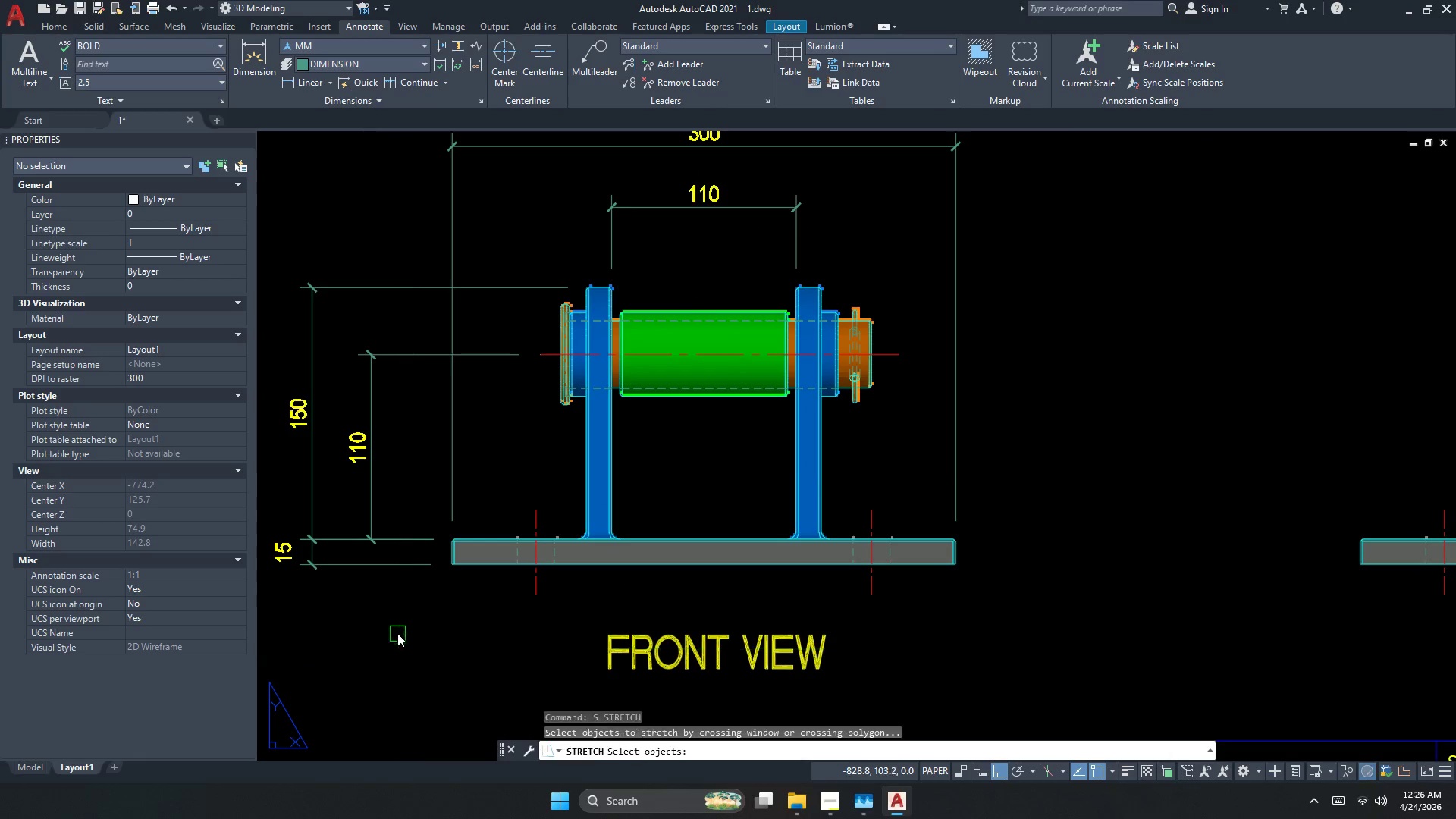 
left_click_drag(start_coordinate=[397, 632], to_coordinate=[391, 588])
 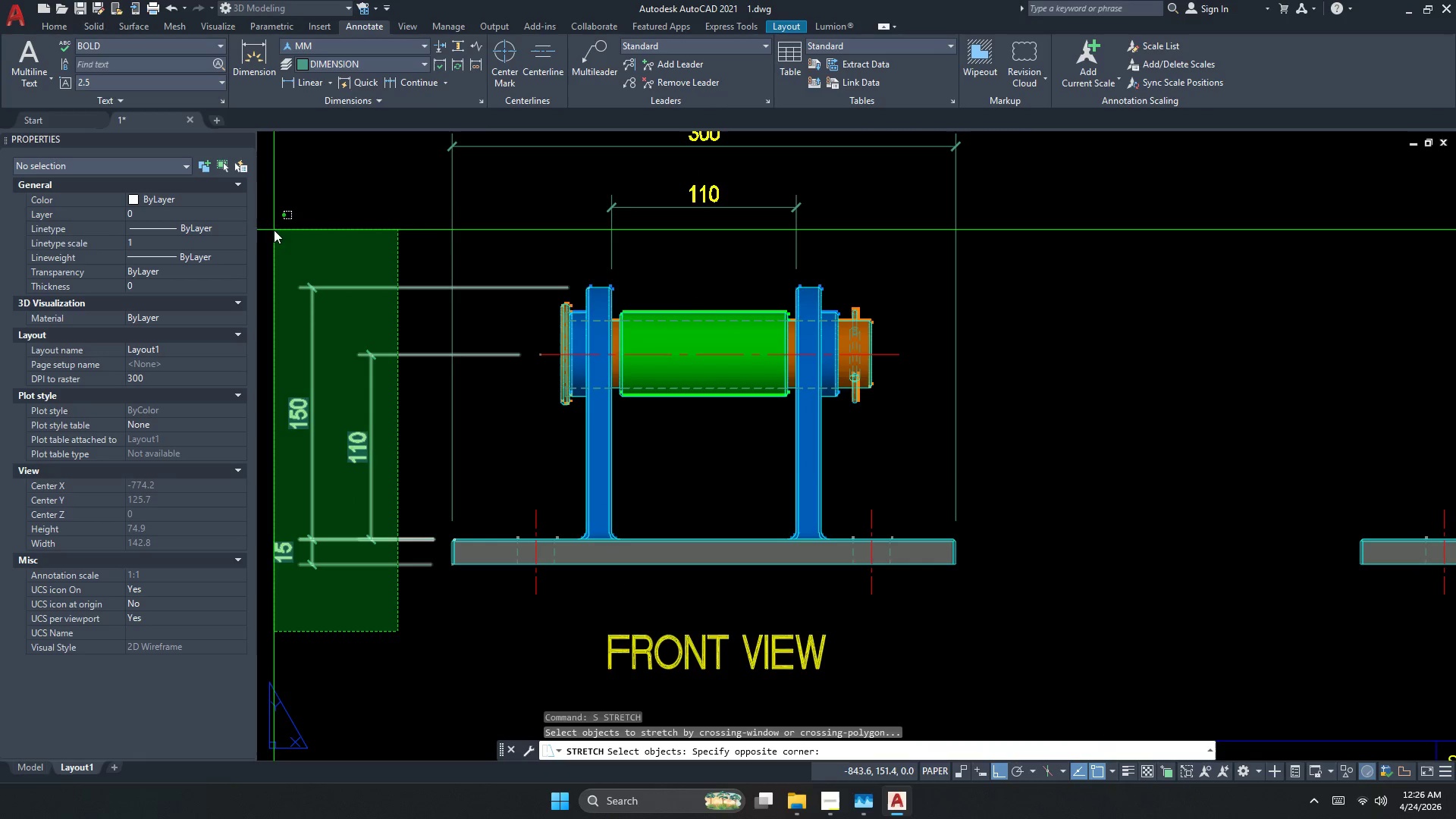 
left_click([275, 234])
 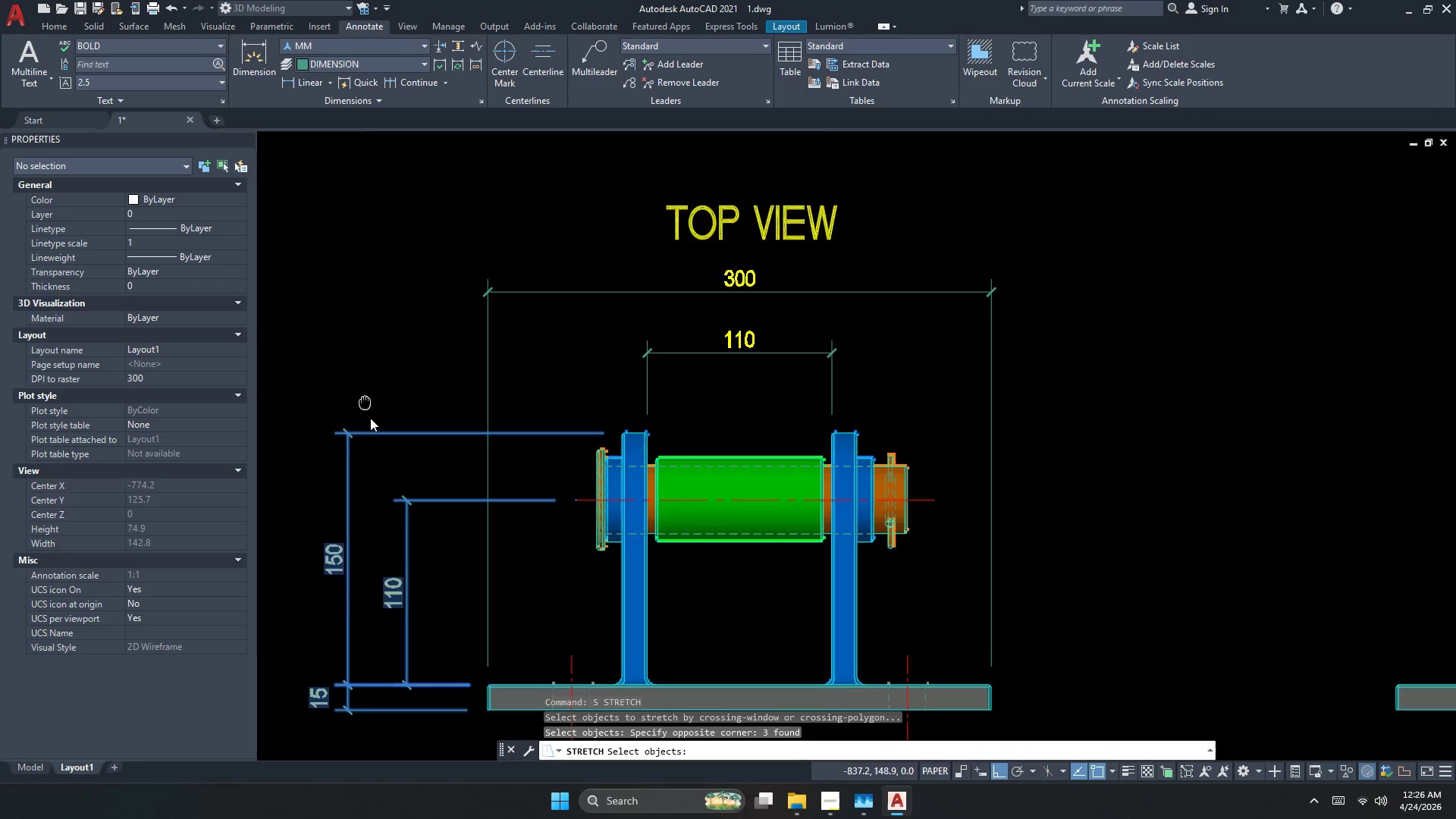 
scroll: coordinate [381, 451], scroll_direction: down, amount: 1.0
 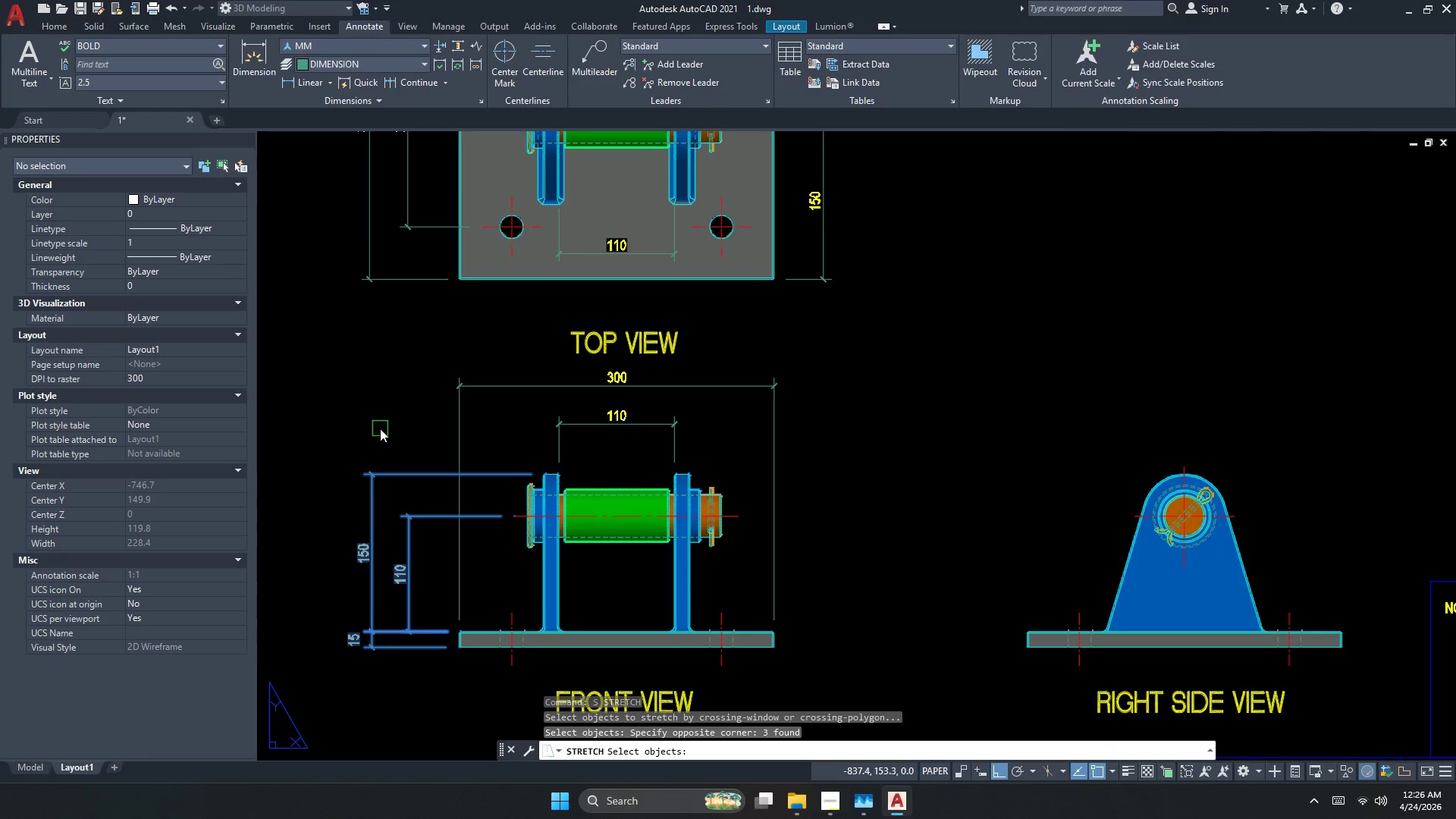 
key(Escape)
 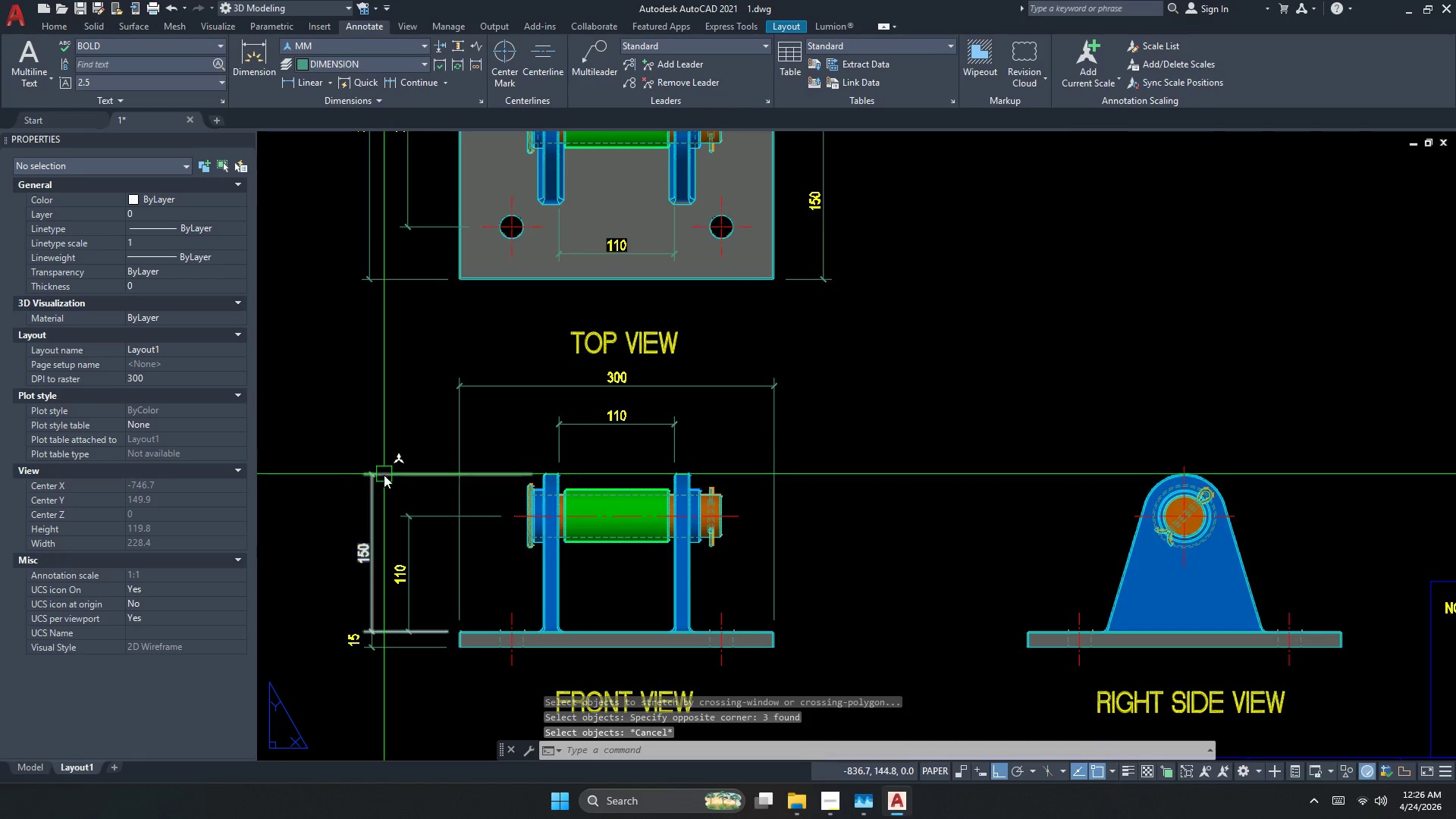 
left_click([384, 477])
 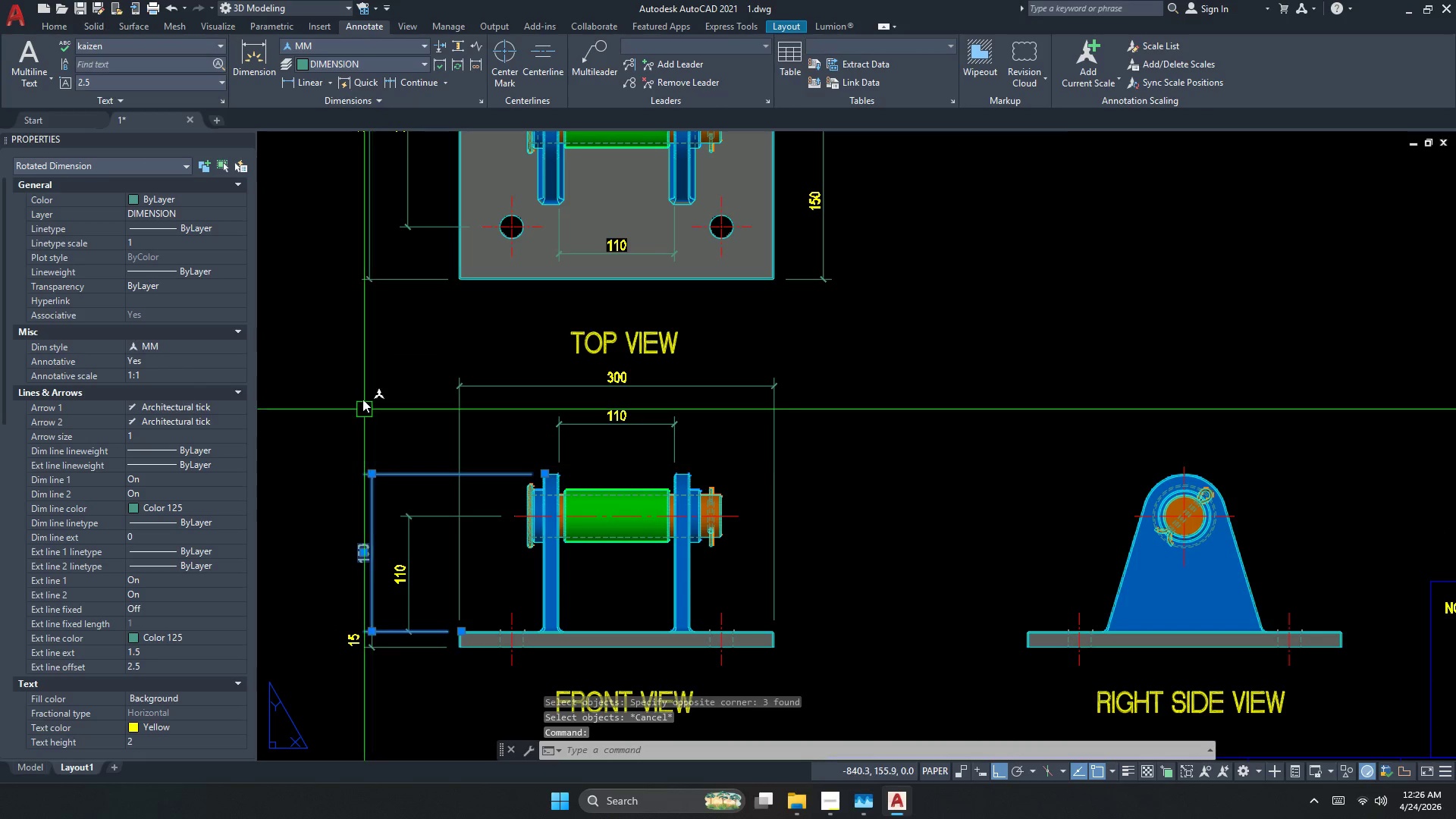 
left_click([375, 284])
 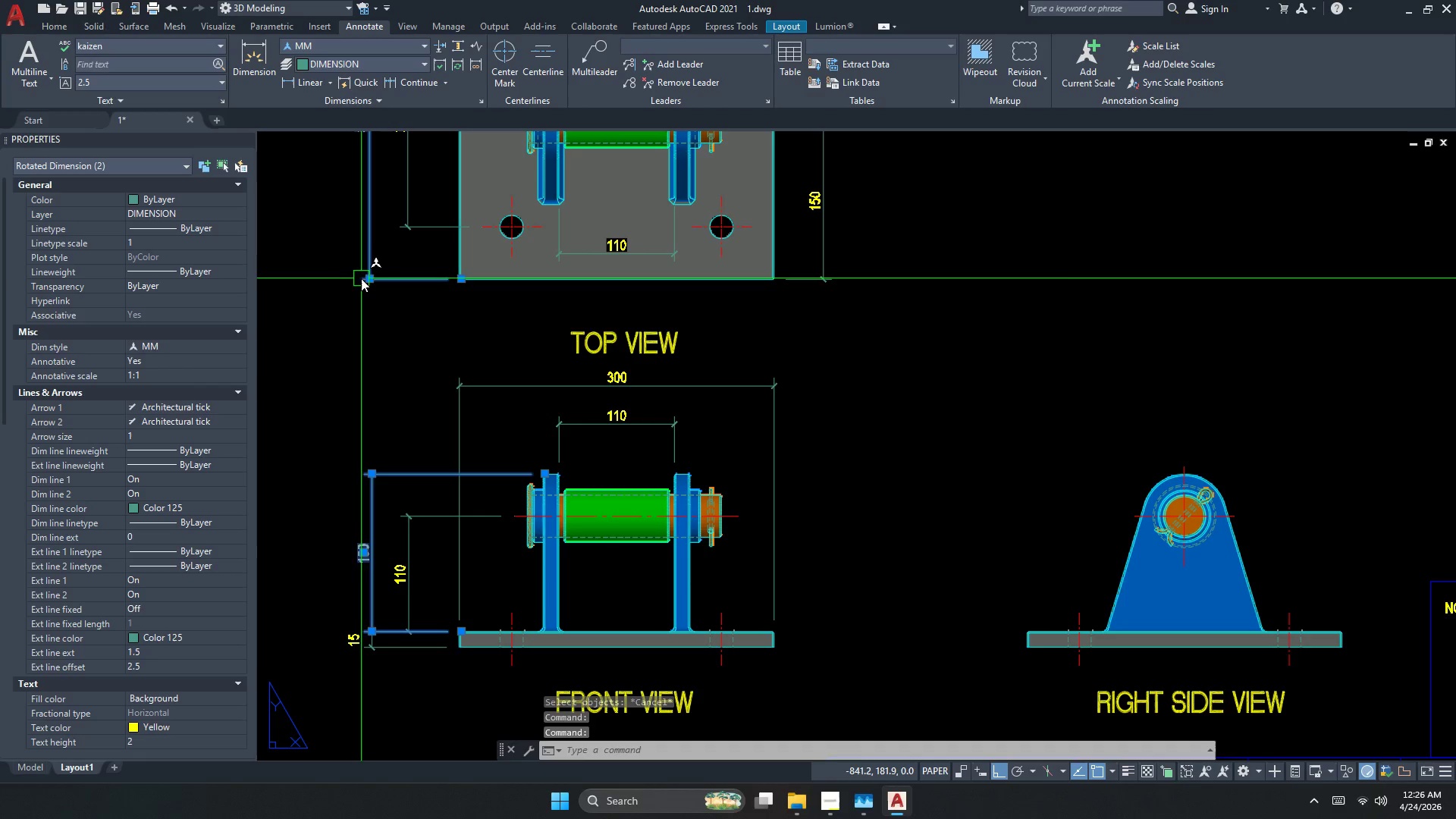 
left_click([366, 278])
 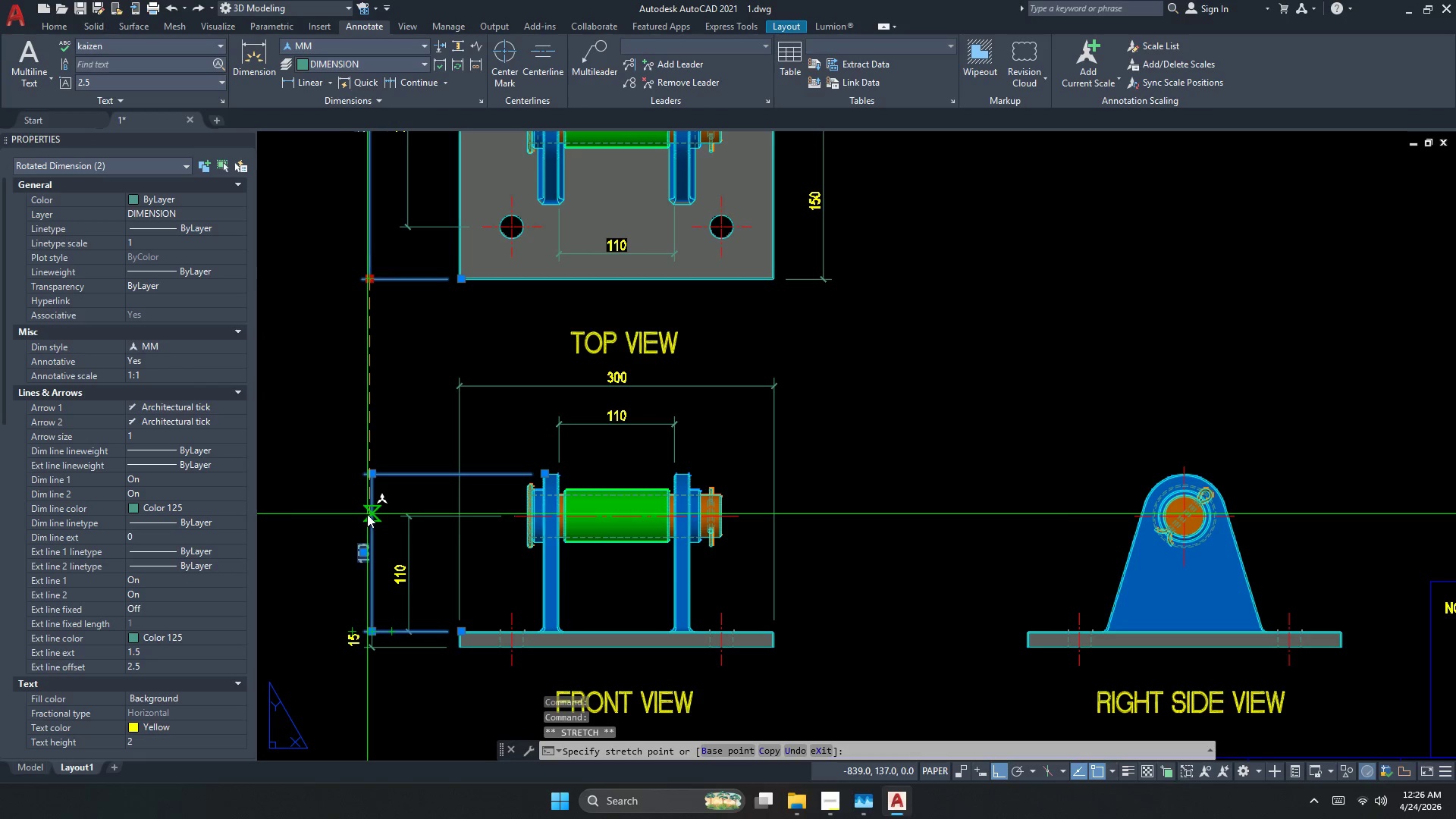 
key(Escape)
 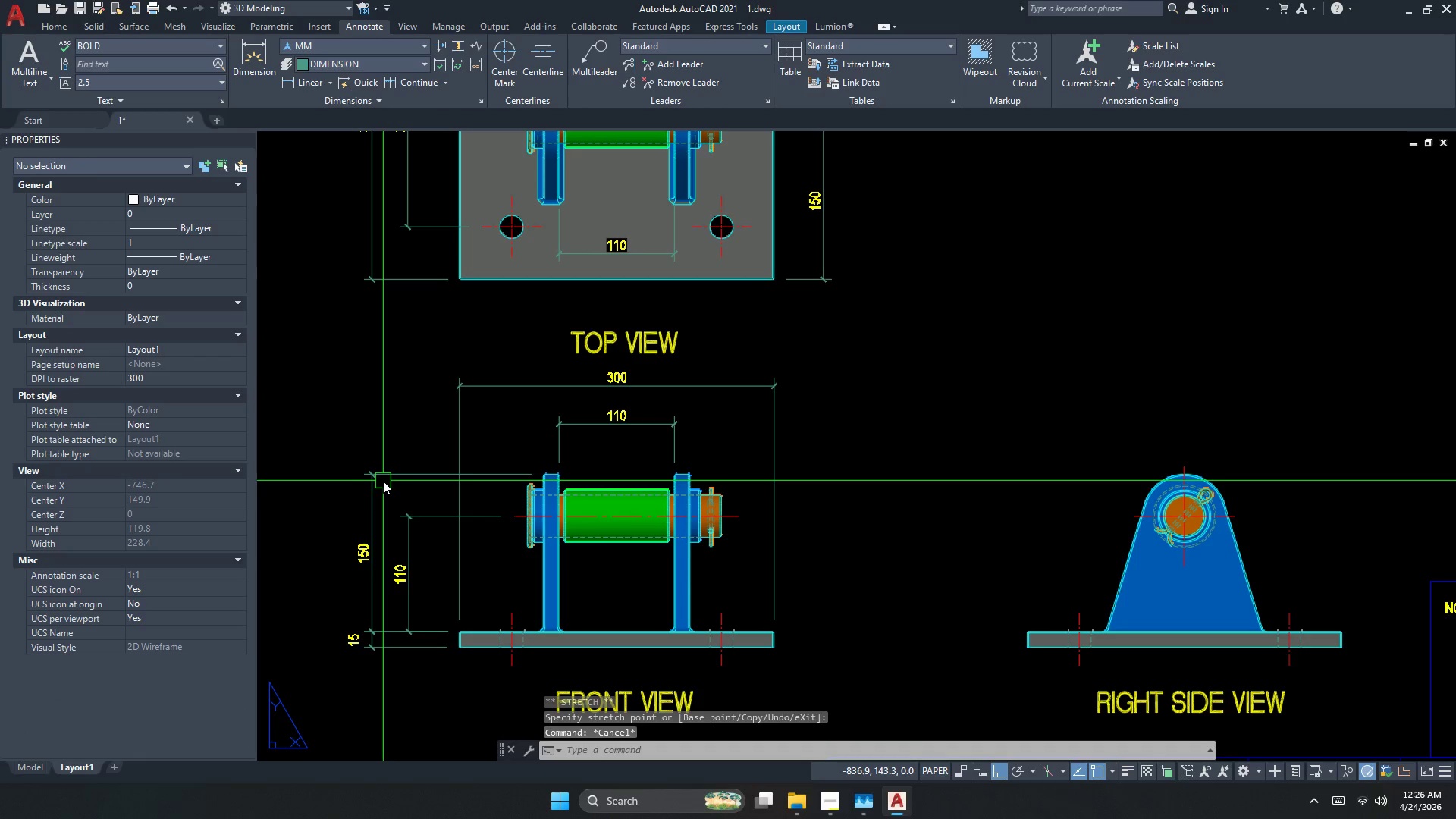 
key(Escape)
 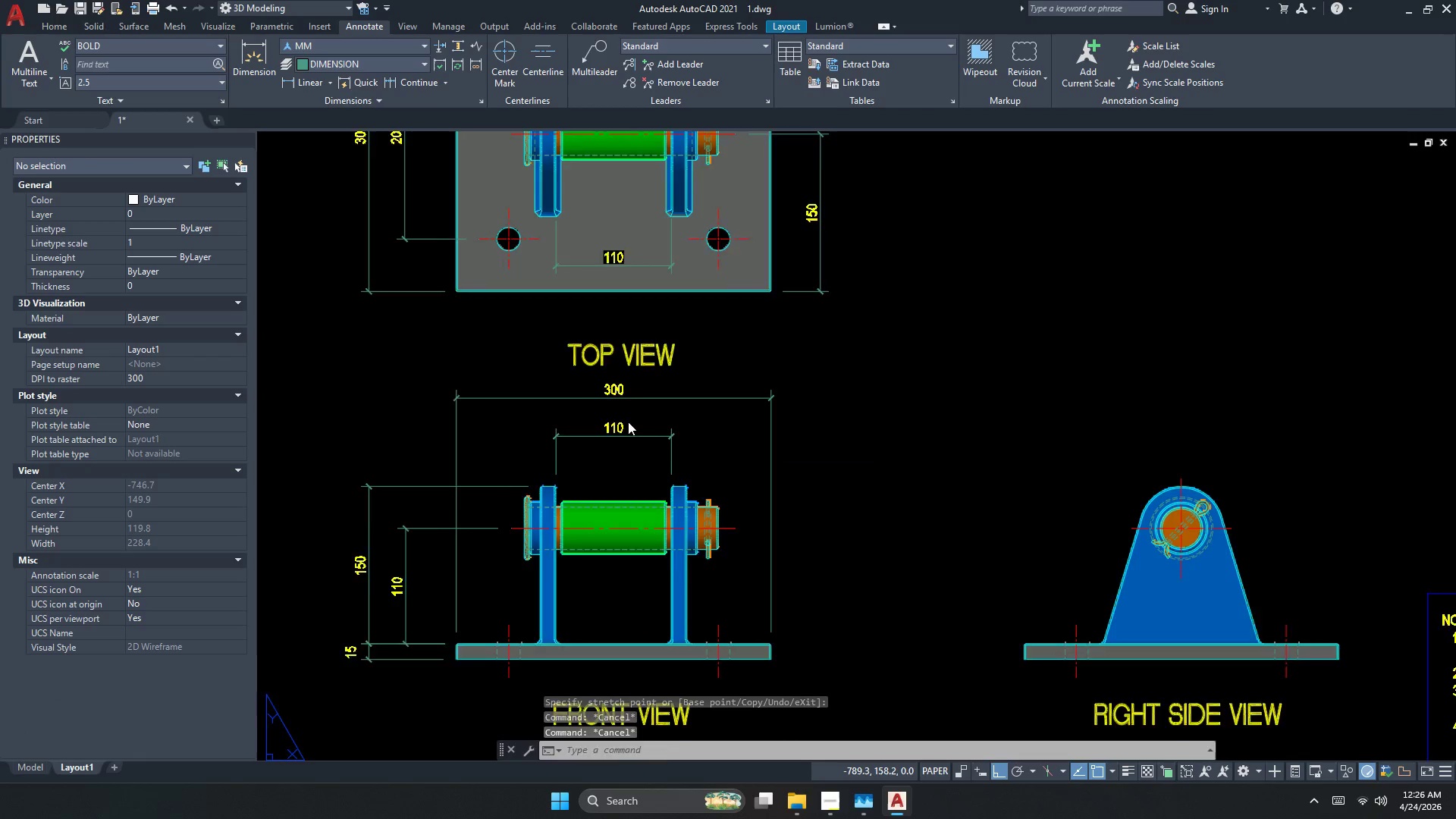 
key(Escape)
 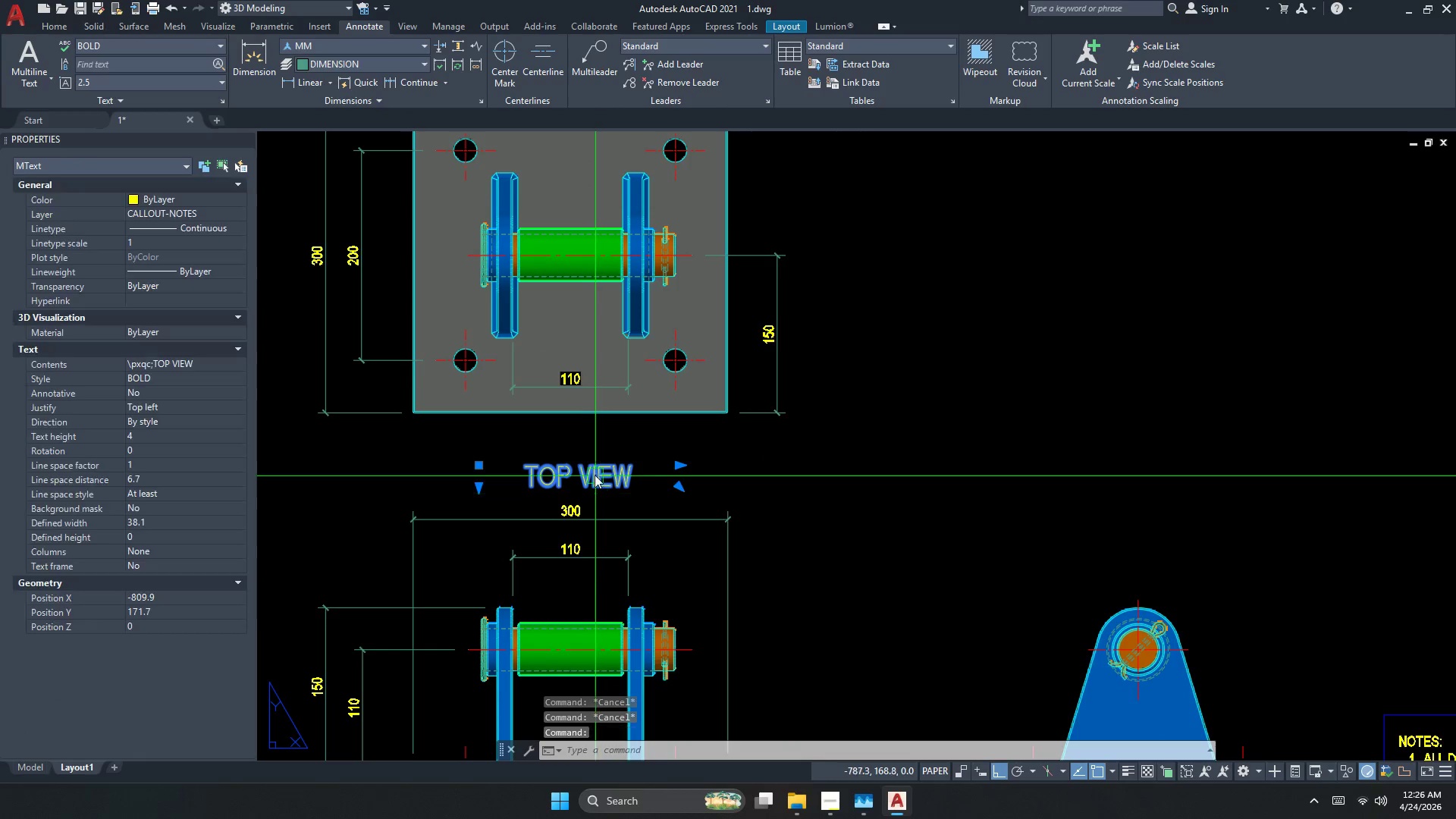 
key(M)
 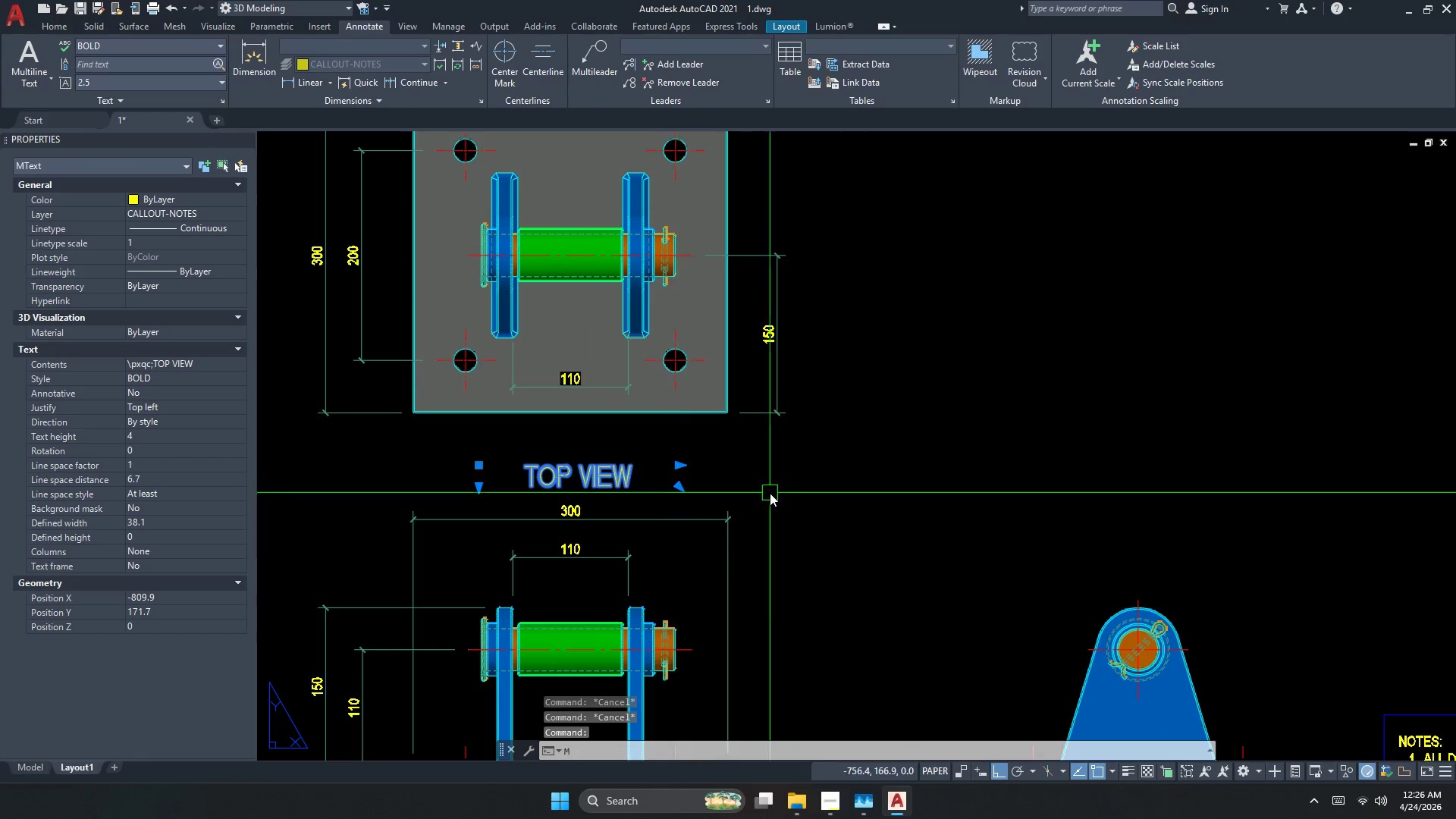 
key(Space)
 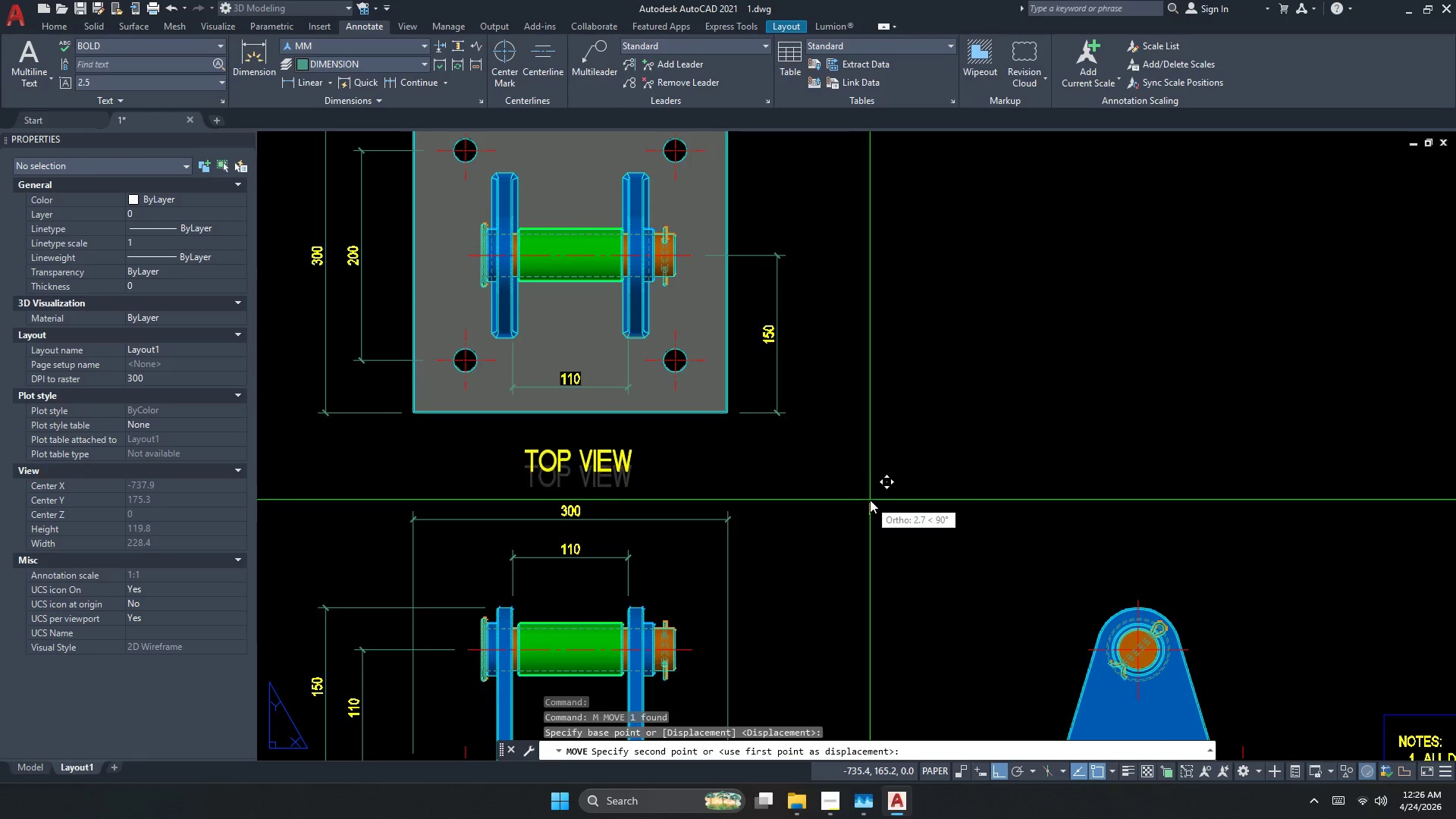 
left_click([872, 496])
 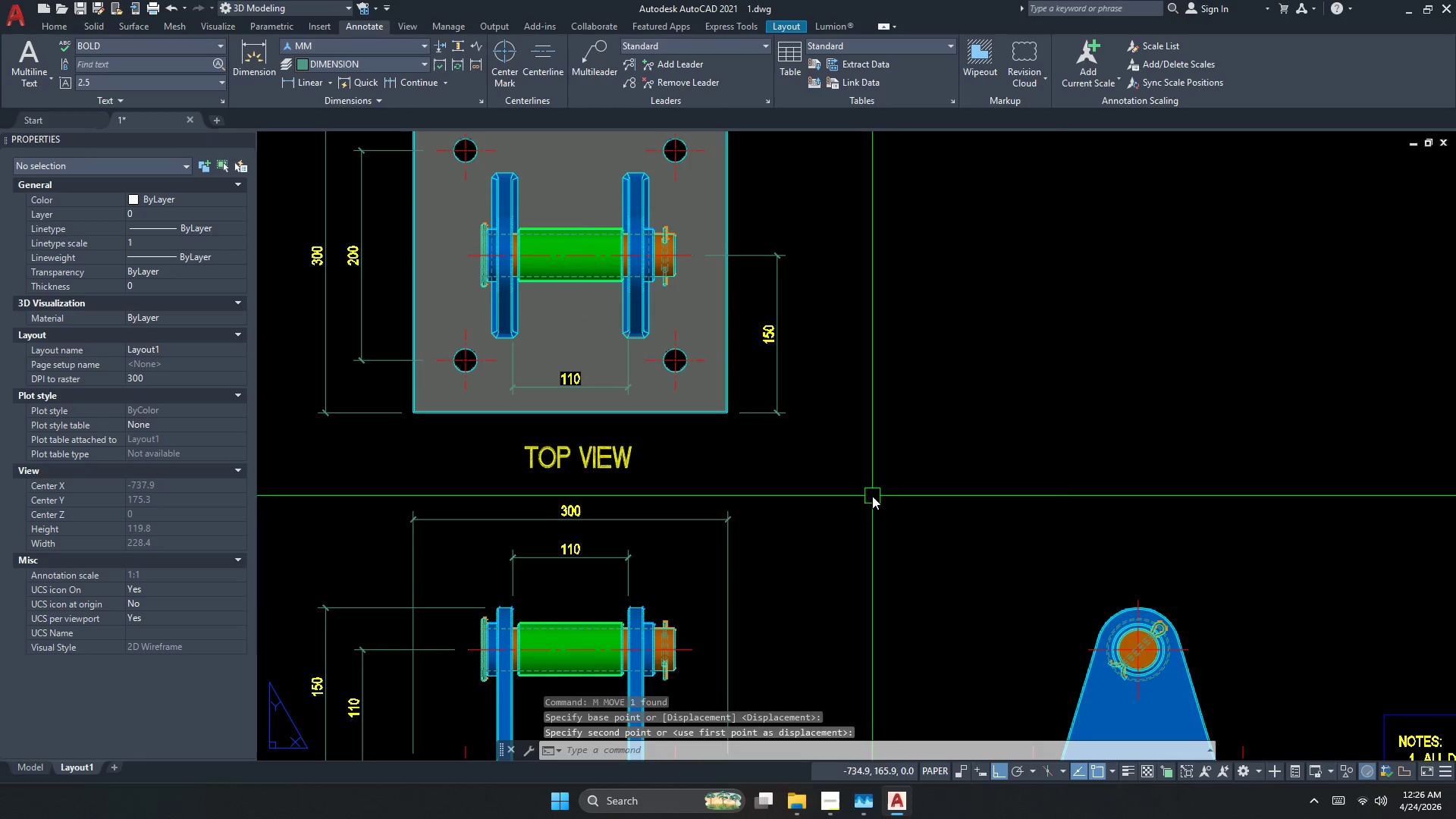 
key(Escape)
 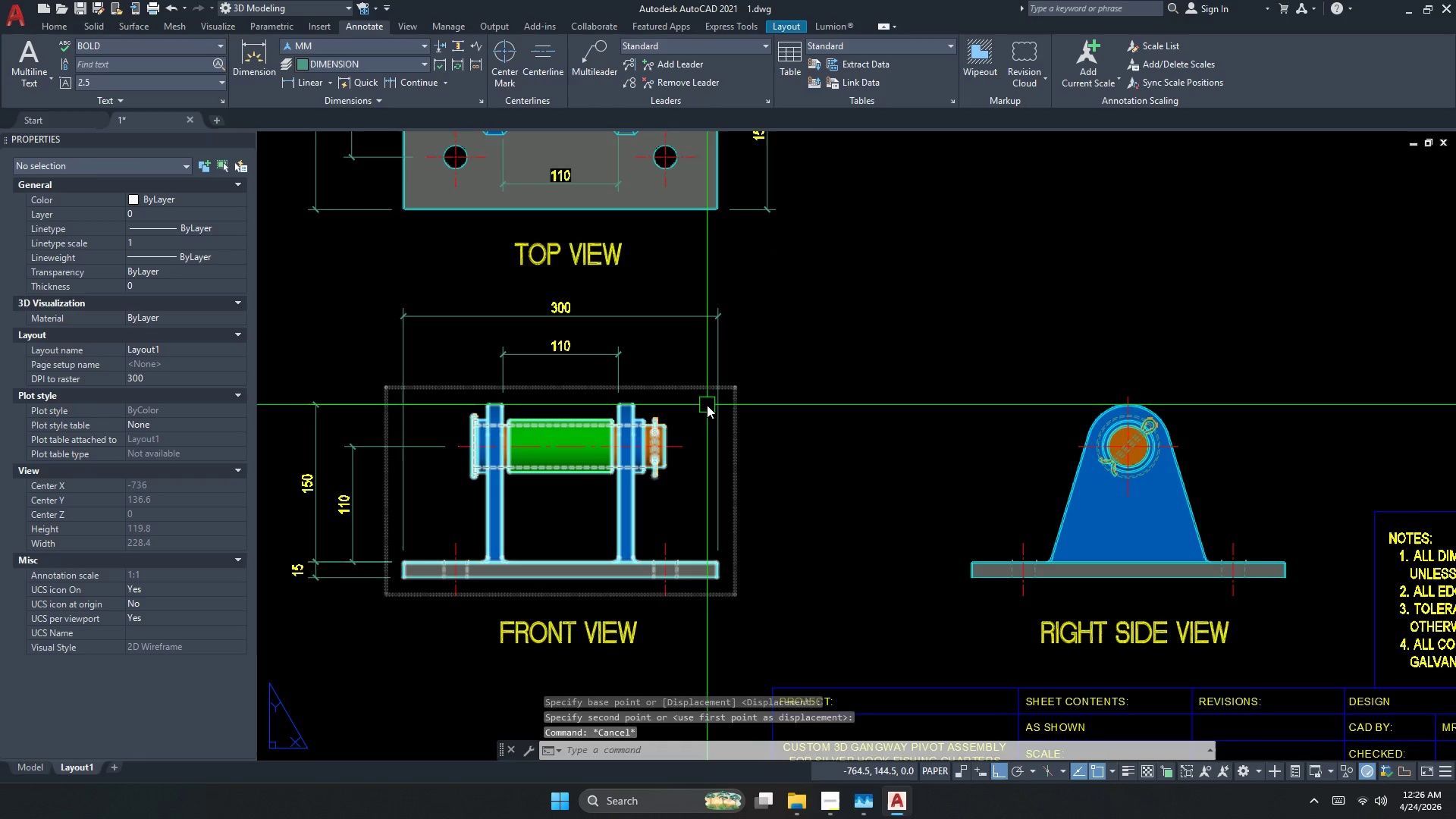 
key(Escape)
 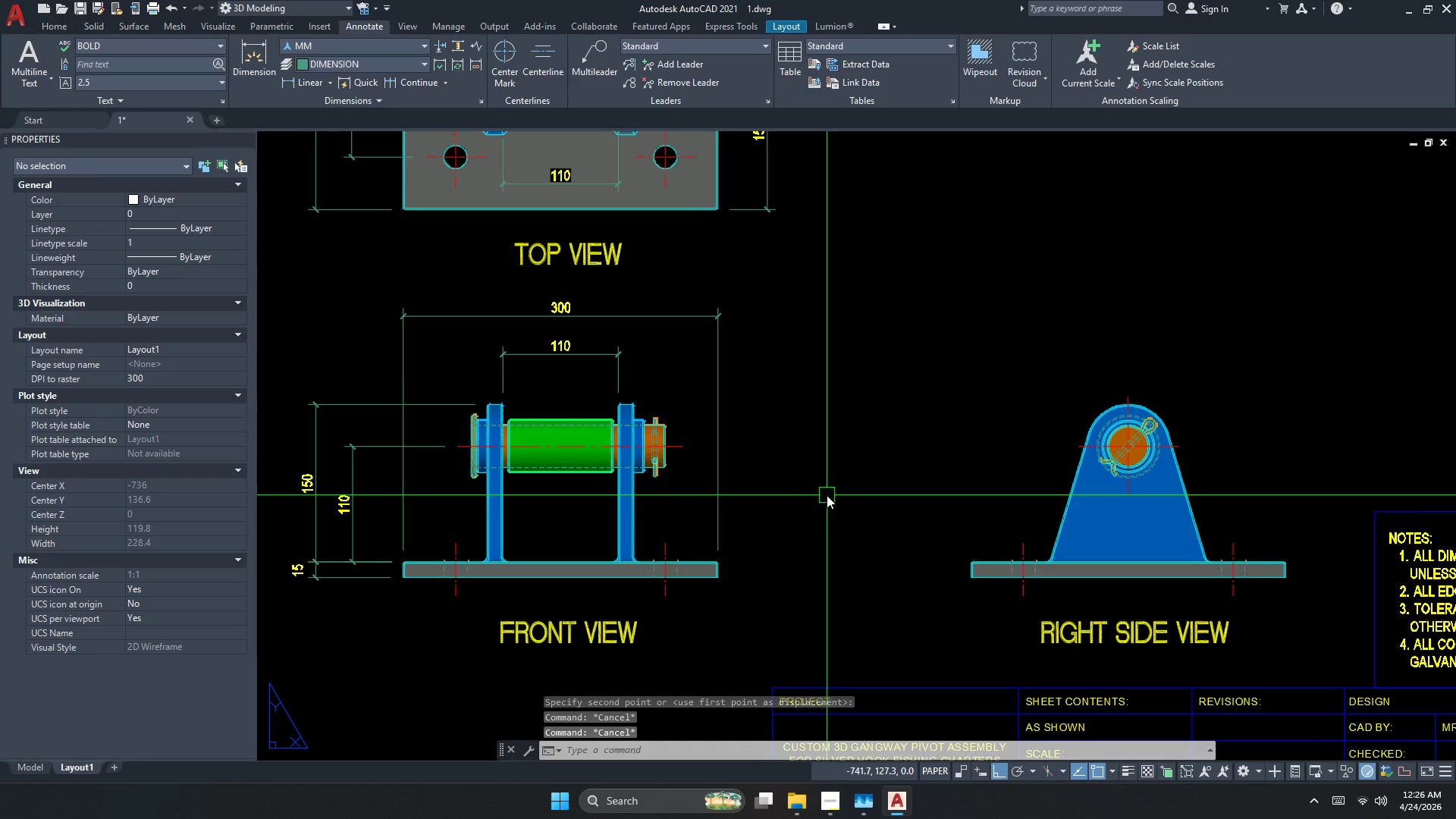 
scroll: coordinate [775, 527], scroll_direction: down, amount: 2.0
 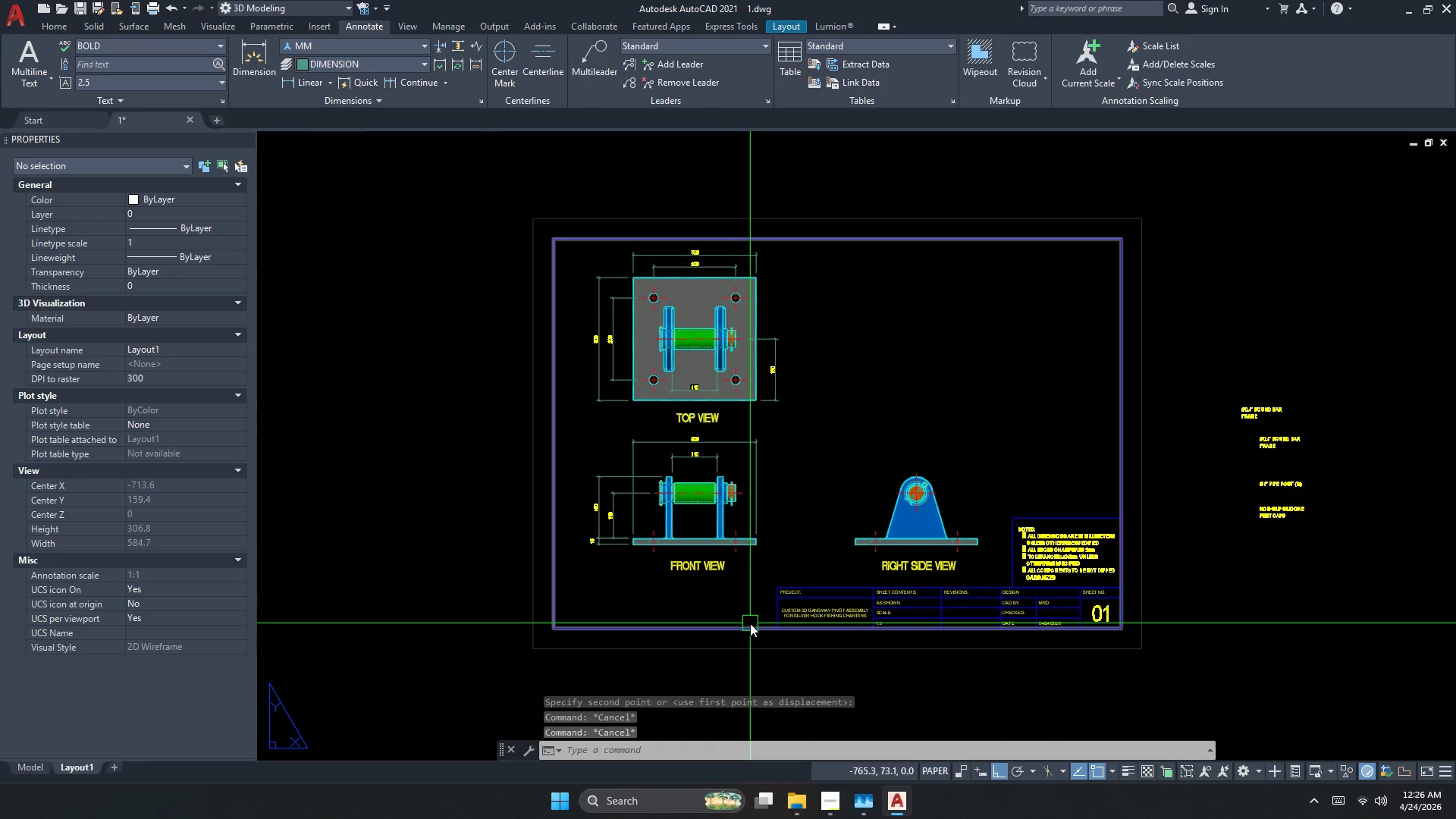 
key(Escape)
 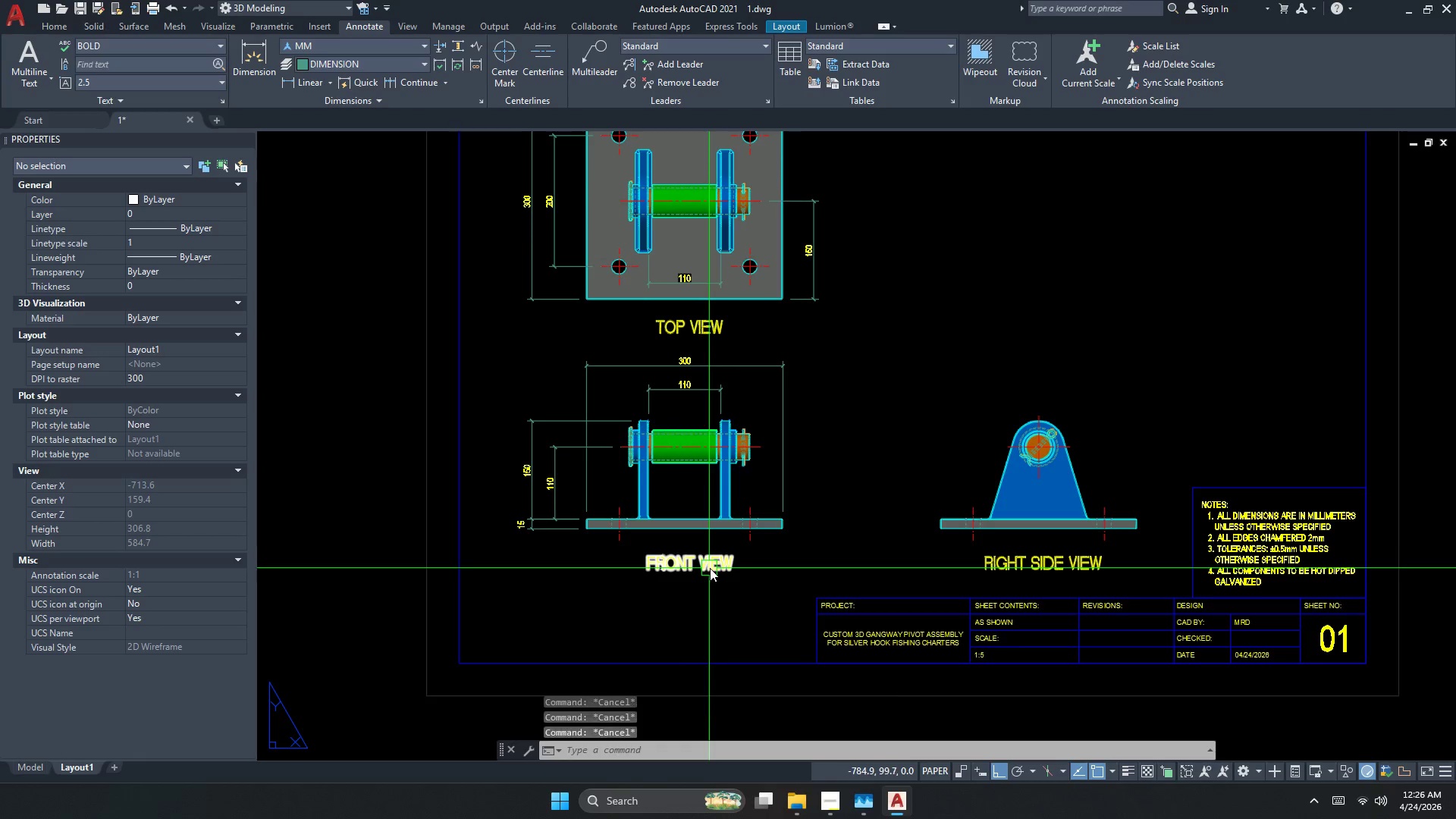 
left_click([716, 569])
 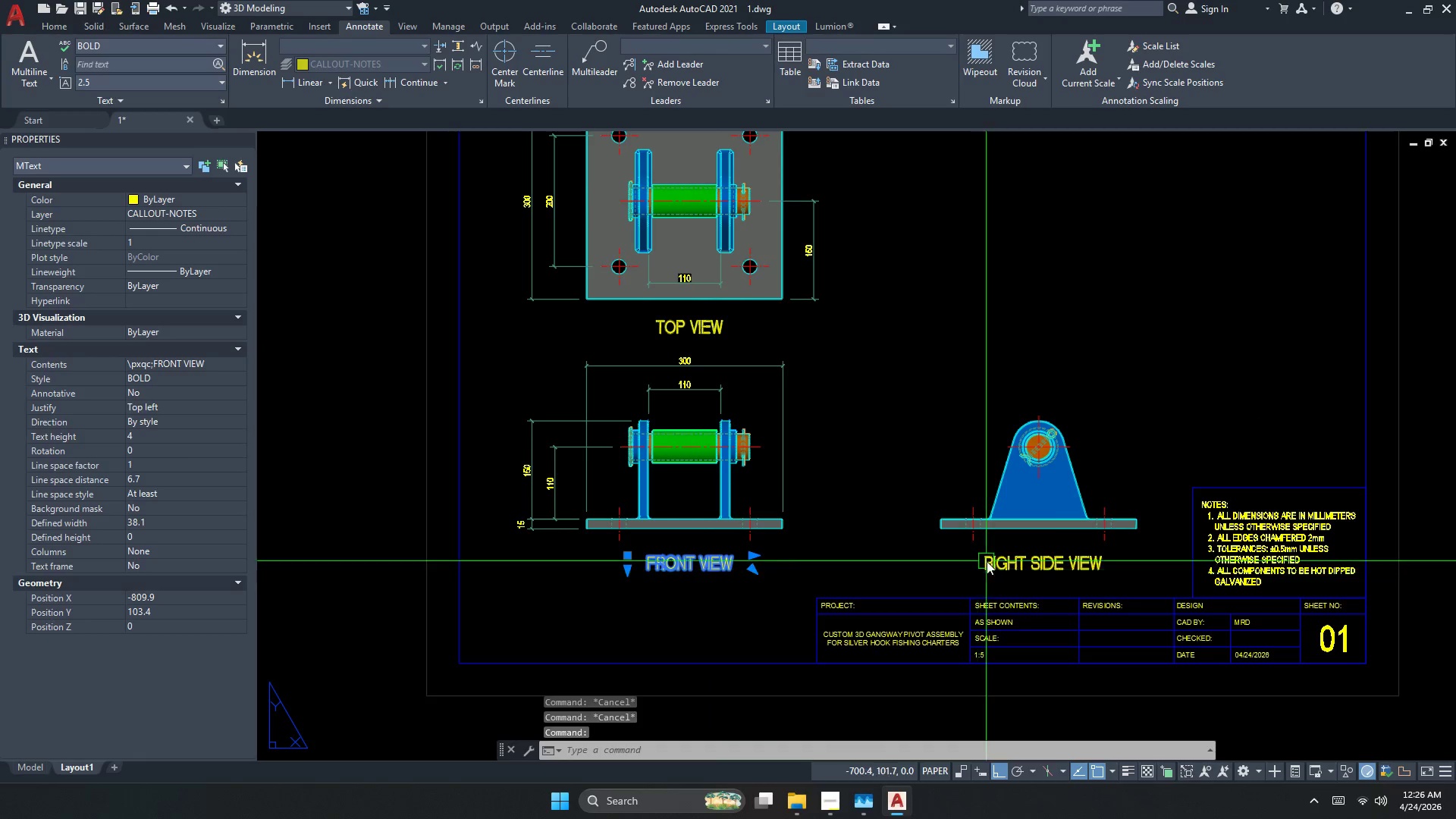 
scroll: coordinate [709, 571], scroll_direction: up, amount: 1.0
 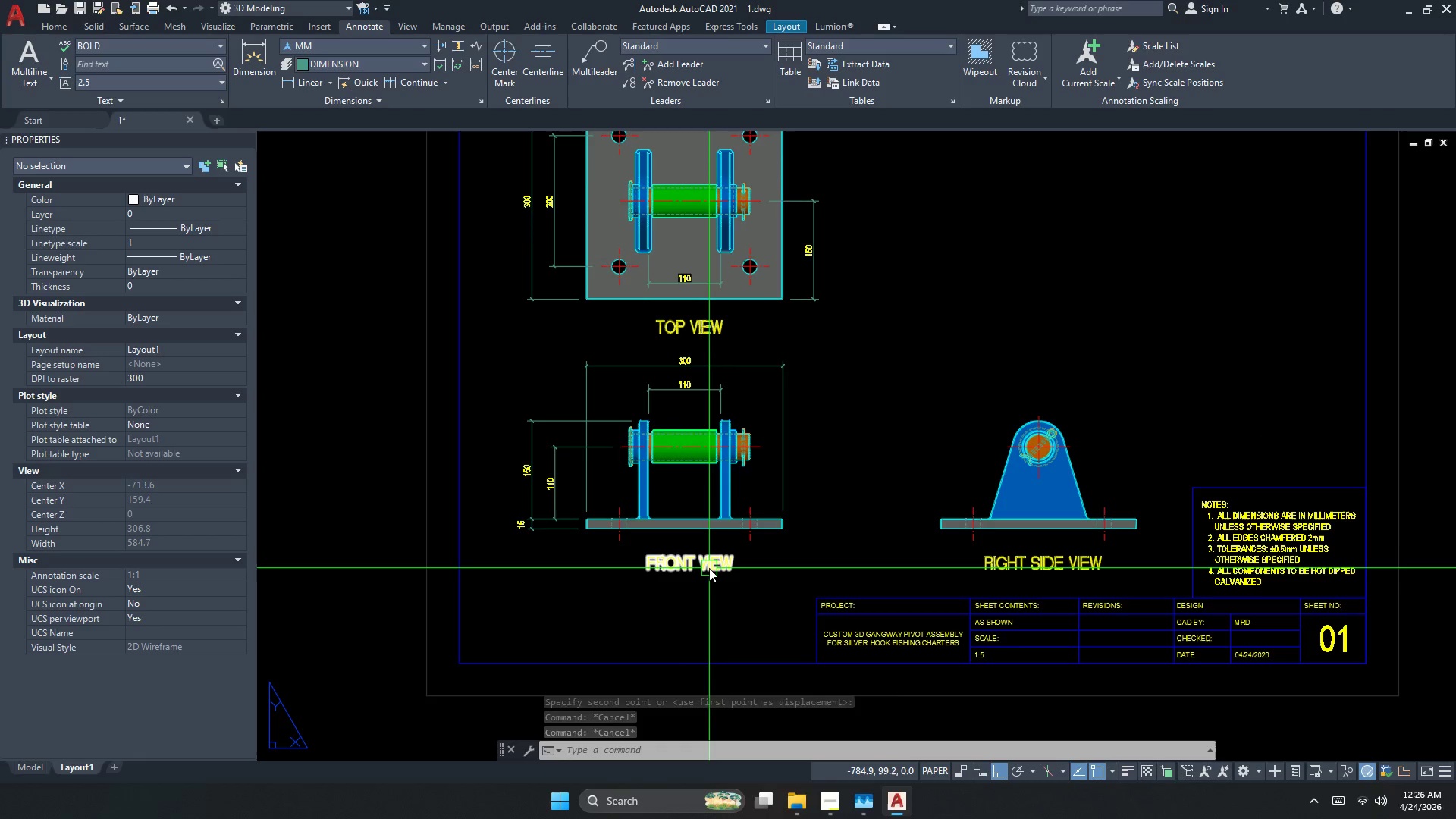 
key(M)
 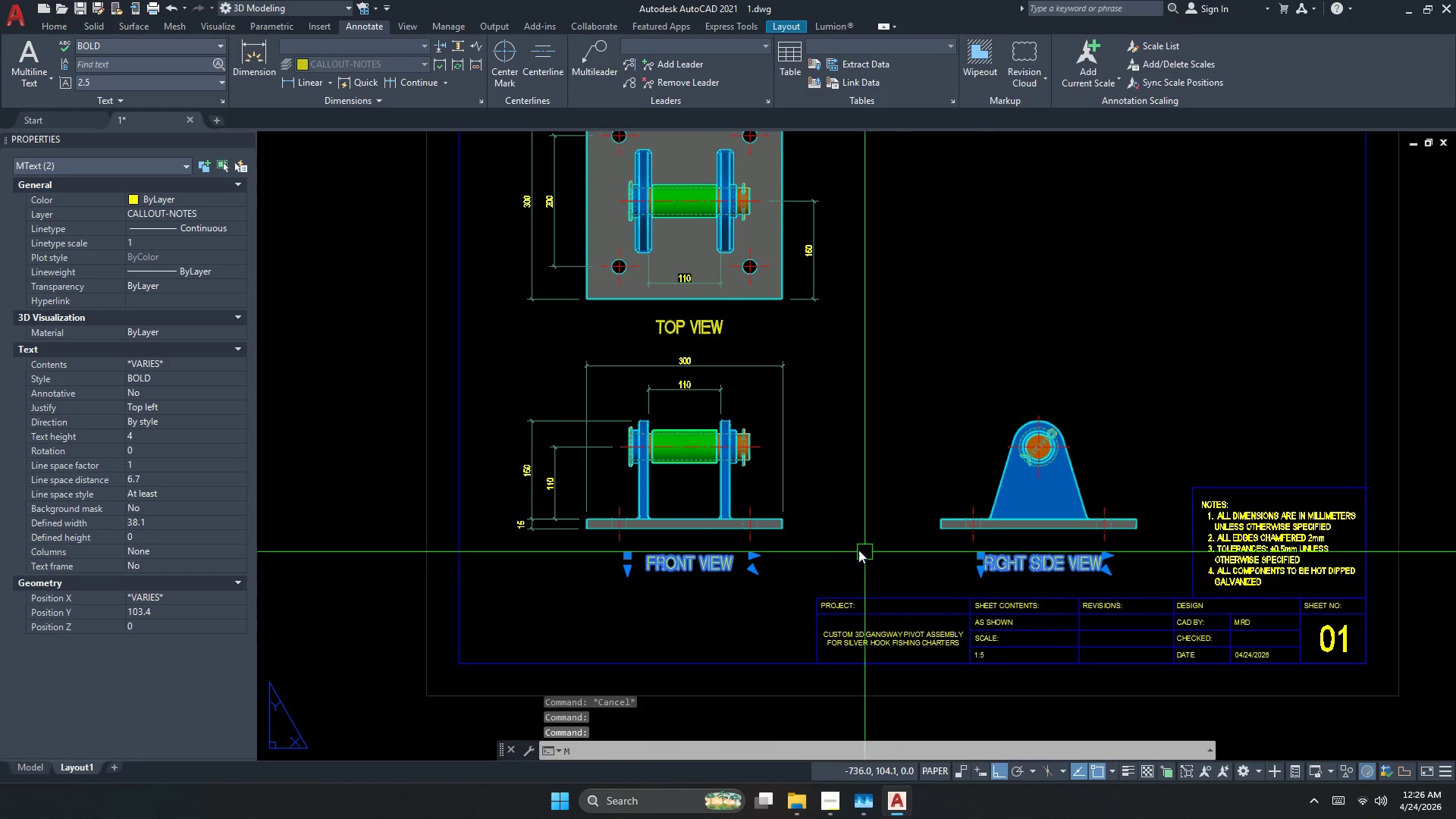 
key(Space)
 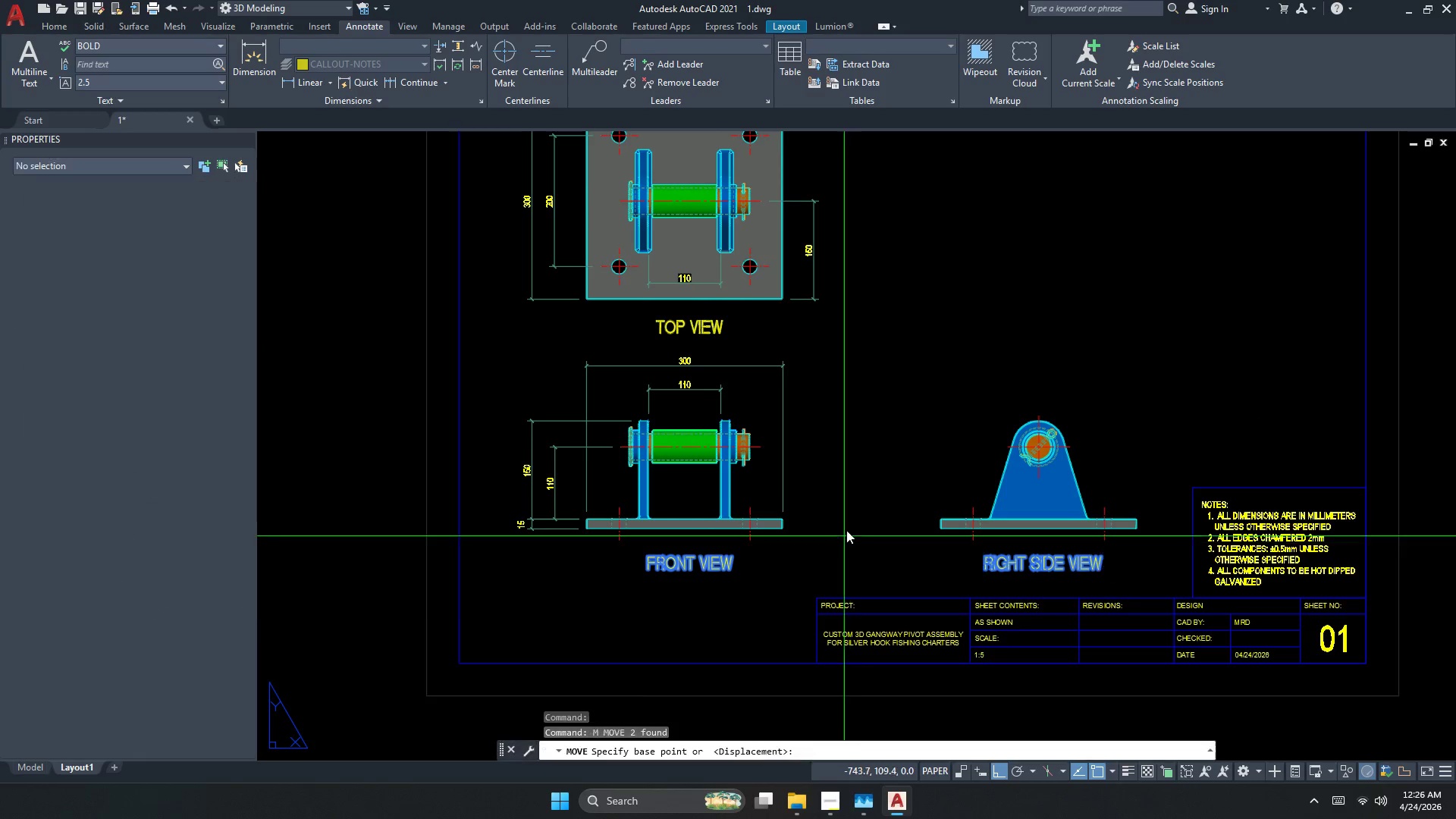 
left_click([846, 529])
 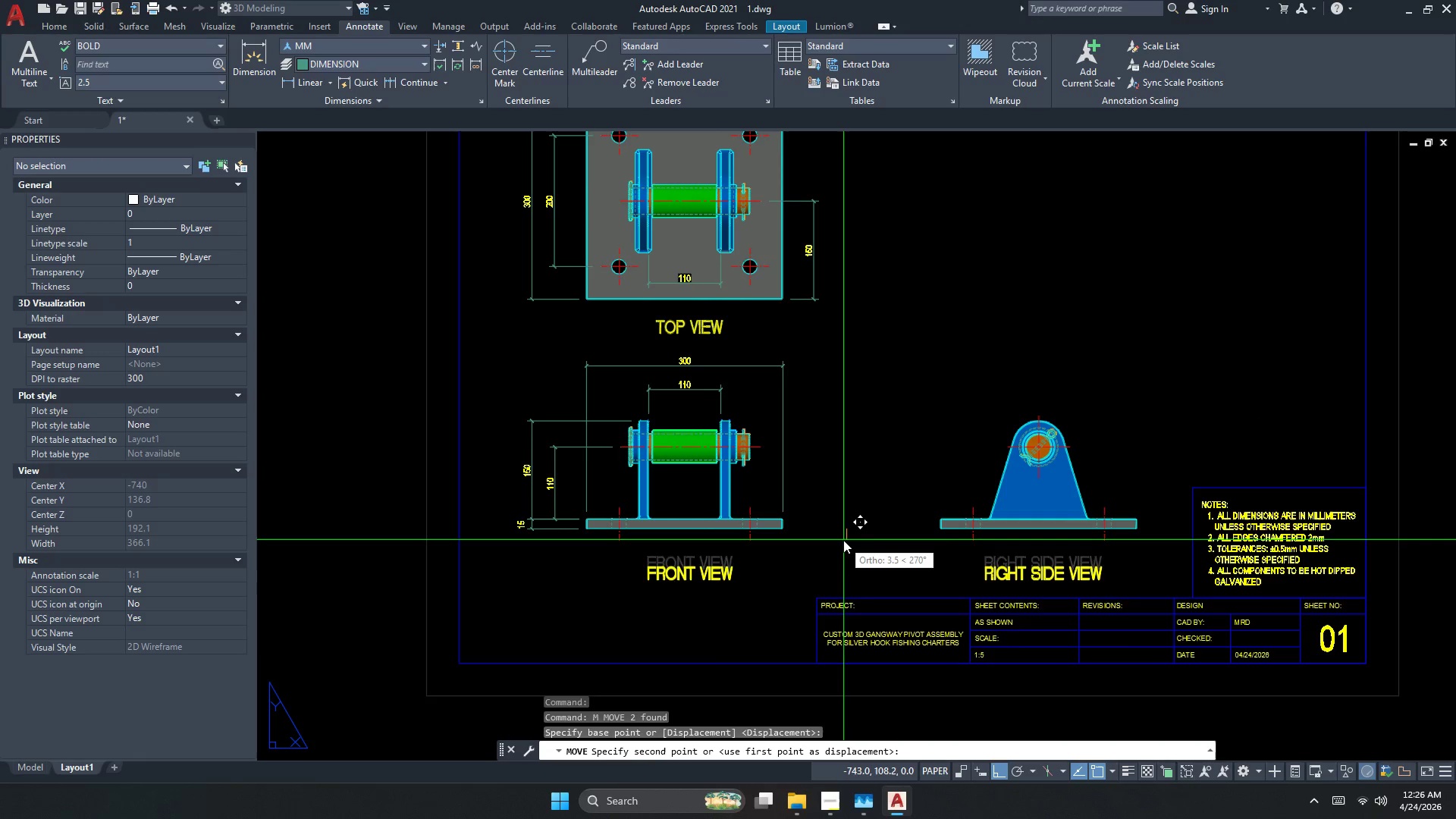 
left_click([841, 543])
 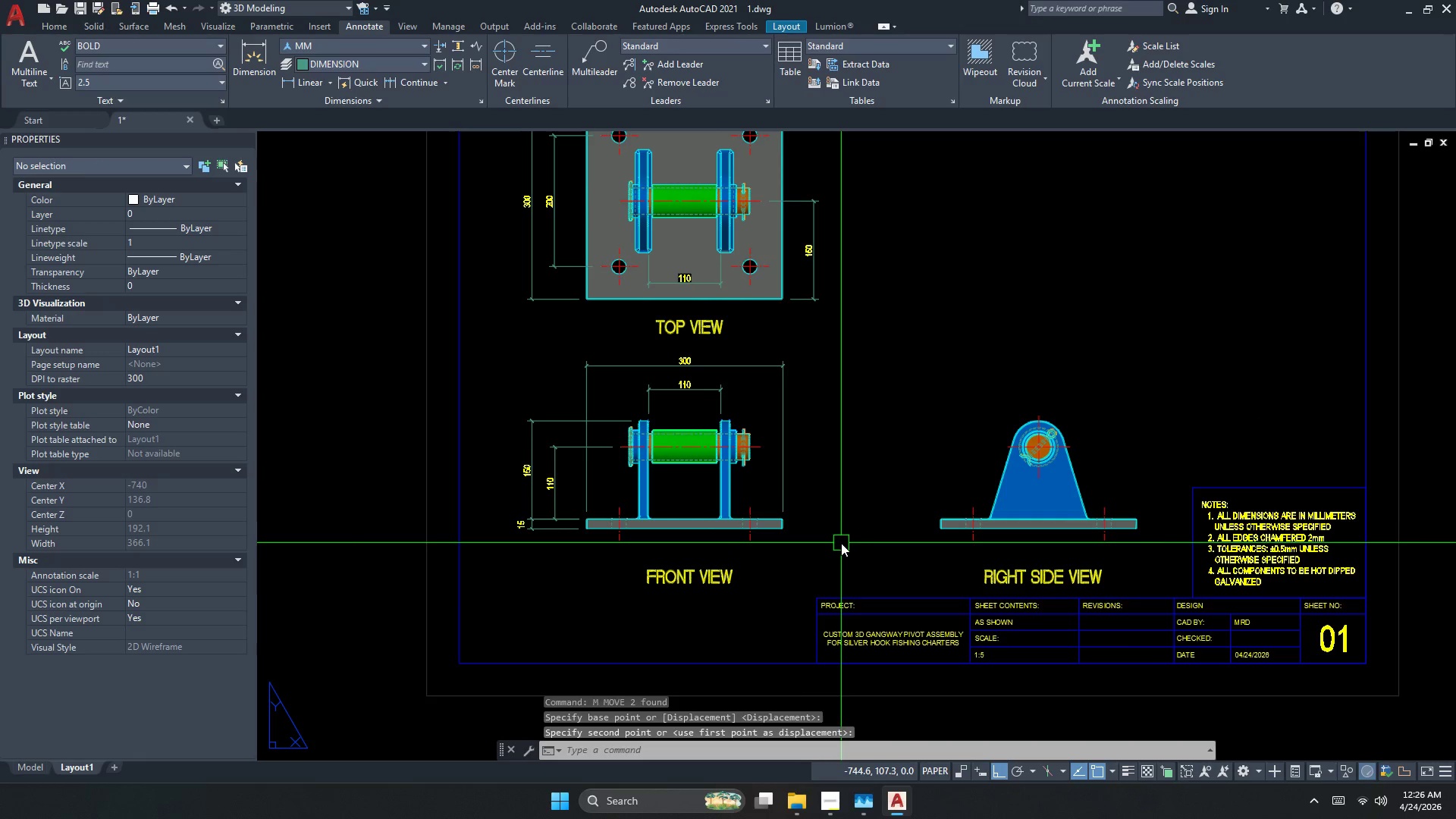 
key(Escape)
 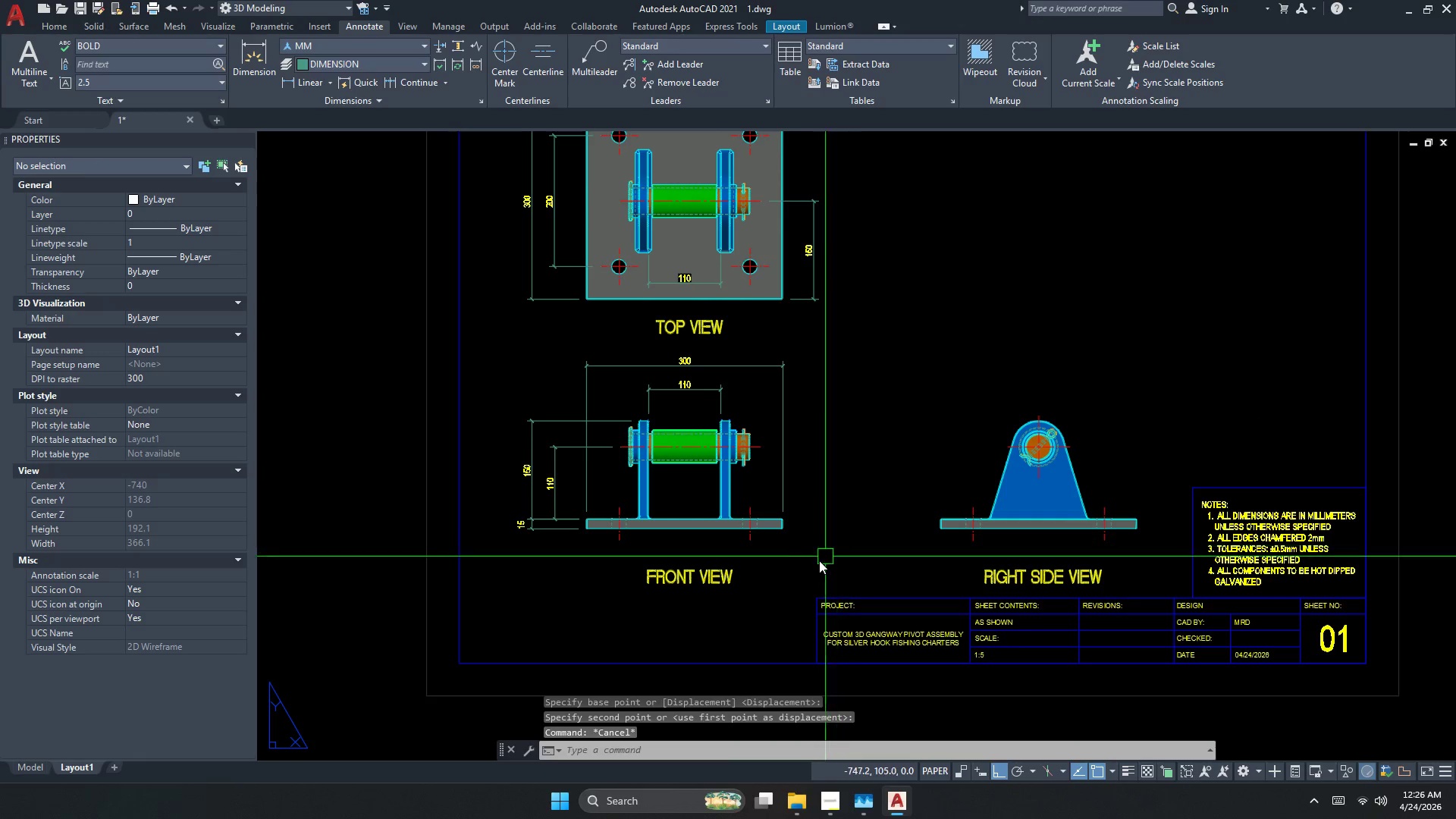 
key(Escape)
type(dli )
 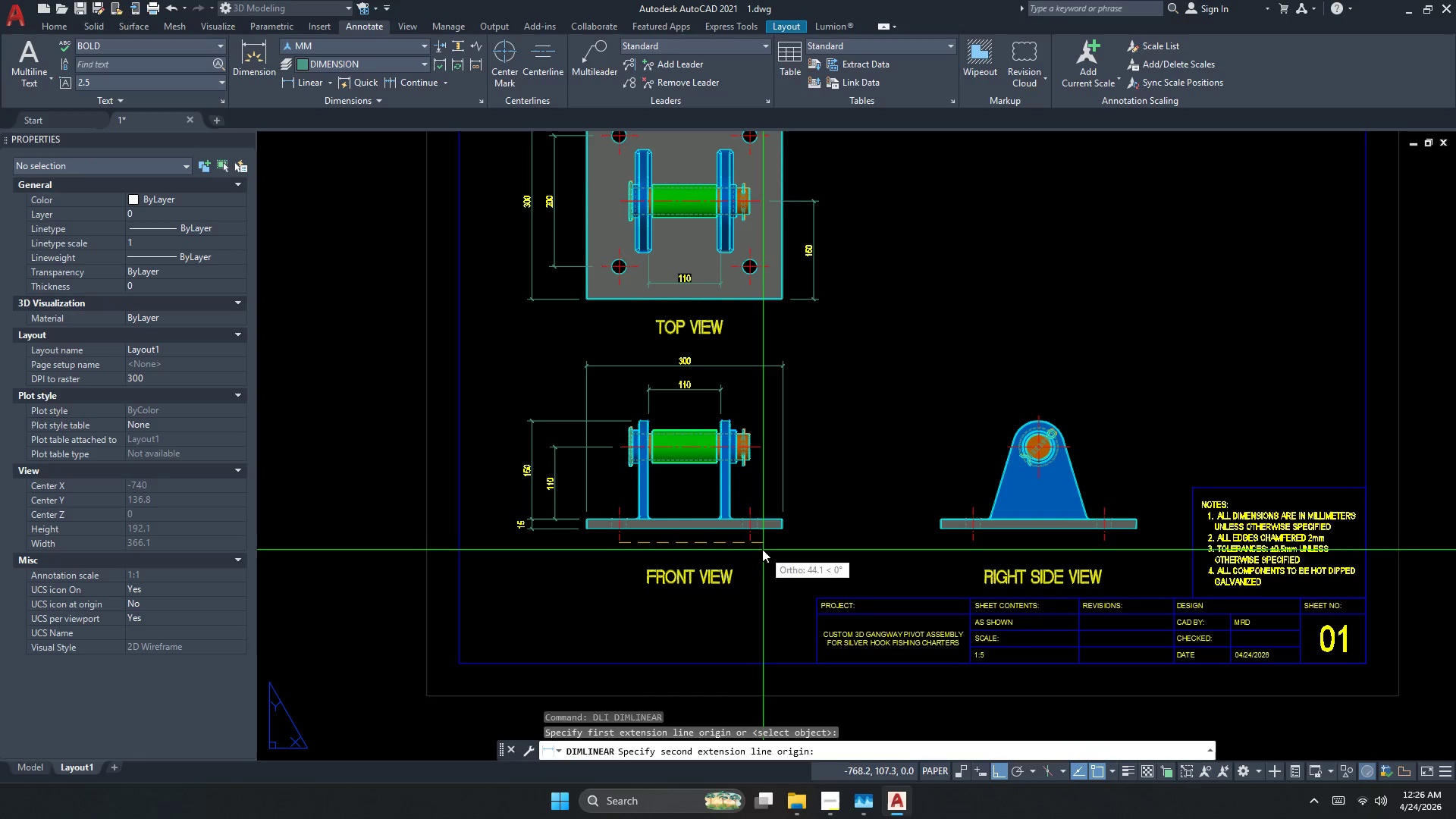 
left_click([755, 543])
 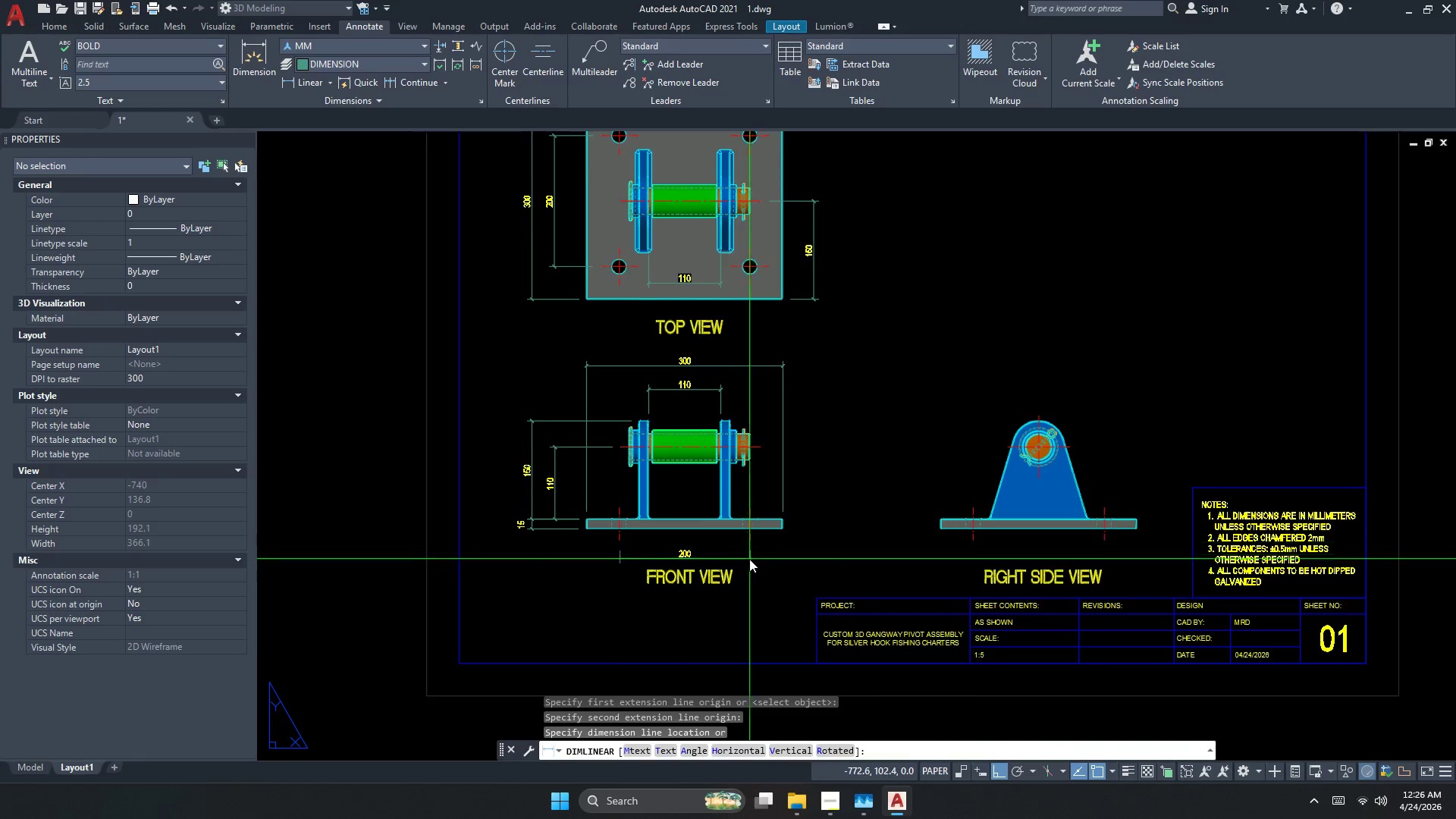 
scroll: coordinate [749, 559], scroll_direction: up, amount: 2.0
 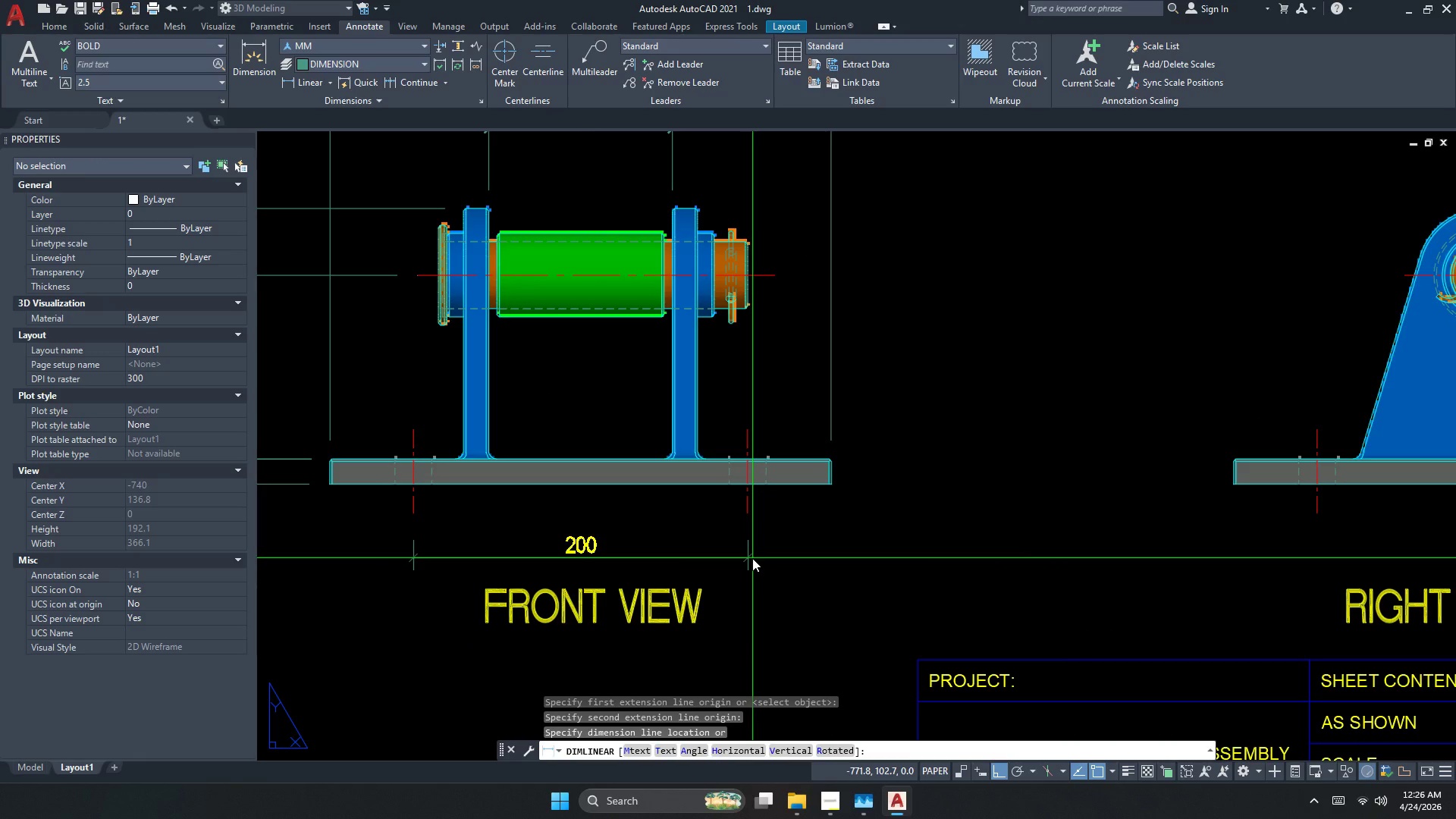 
left_click([752, 558])
 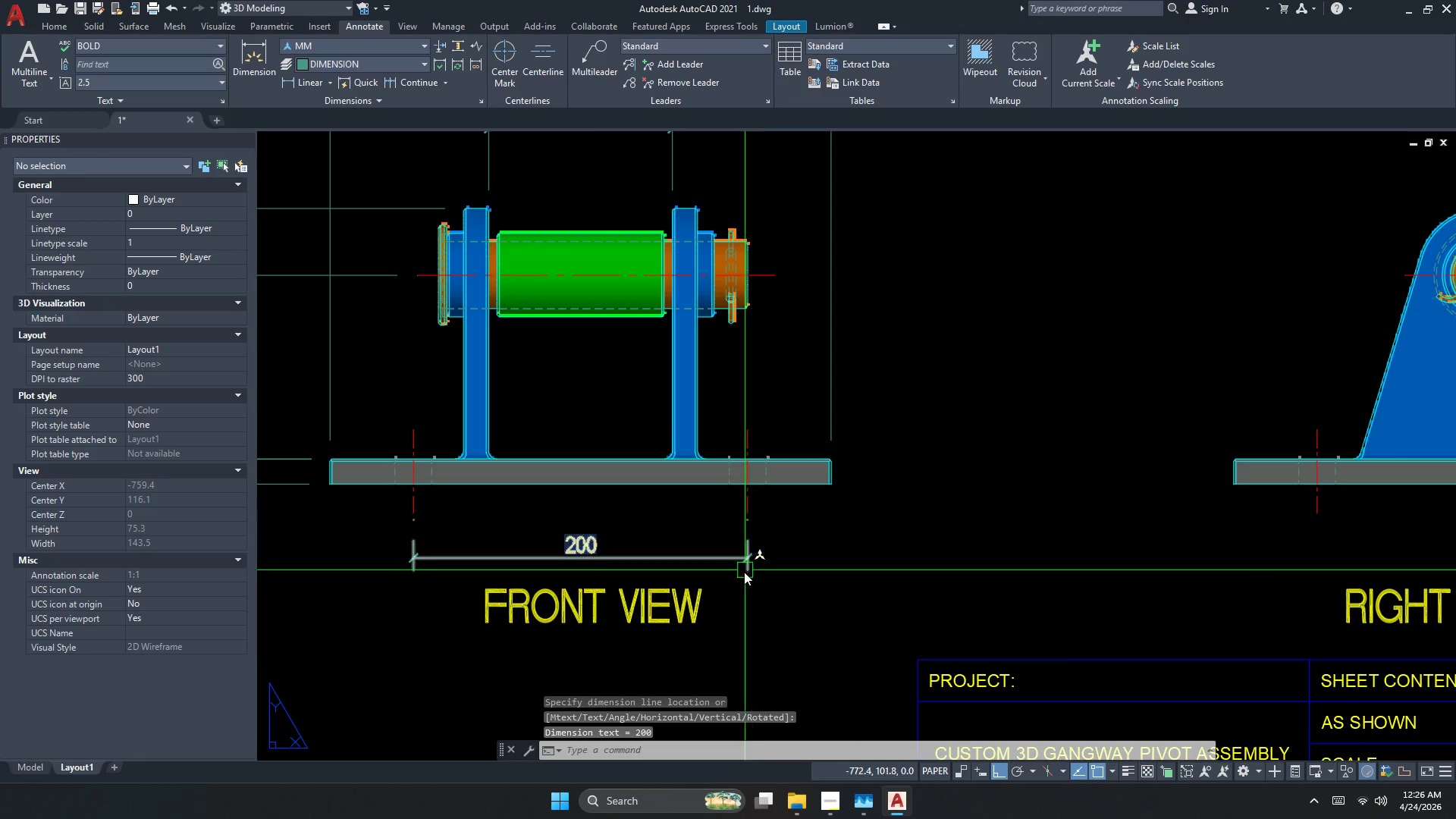 
key(Escape)
 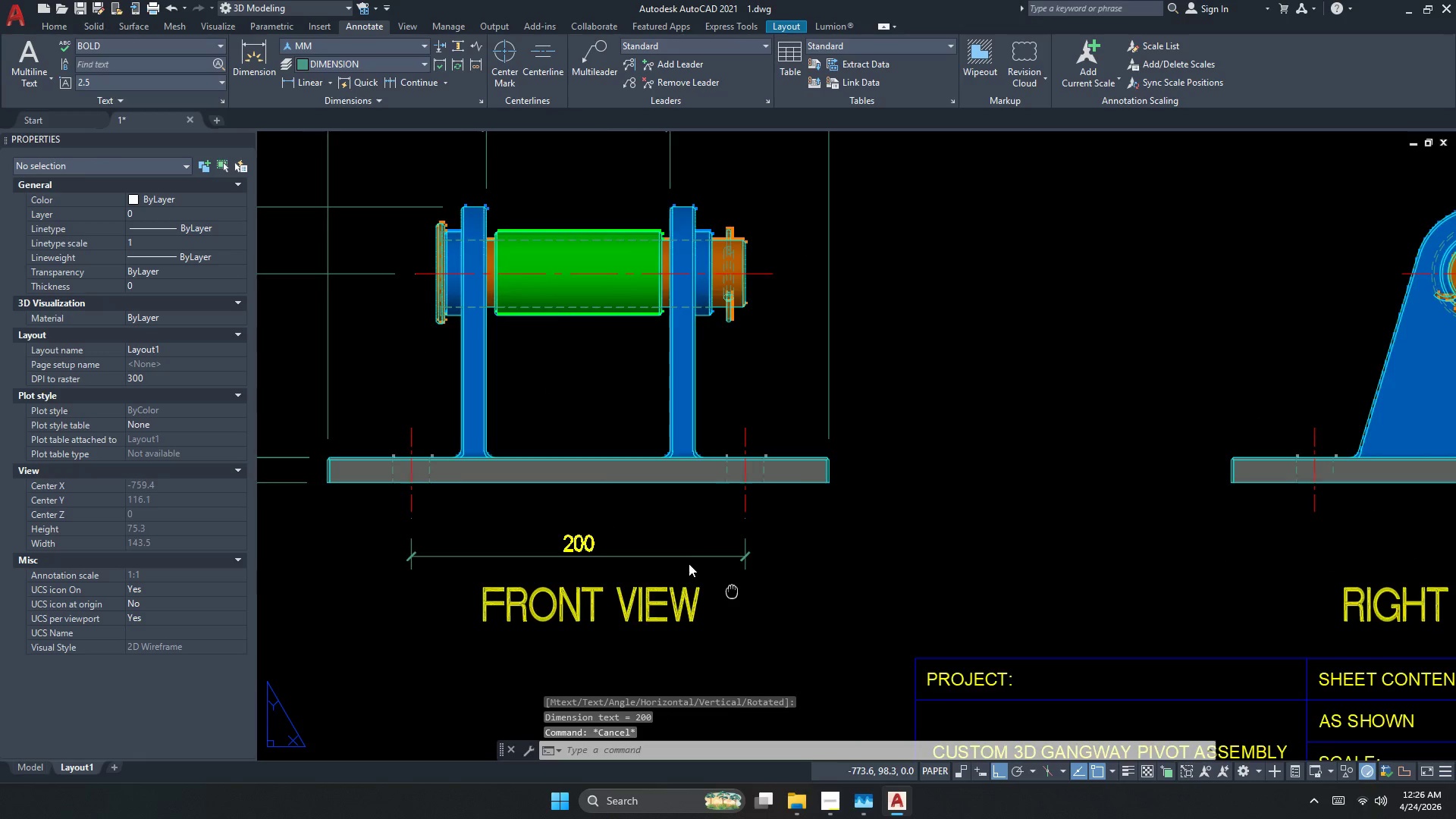 
scroll: coordinate [609, 524], scroll_direction: down, amount: 2.0
 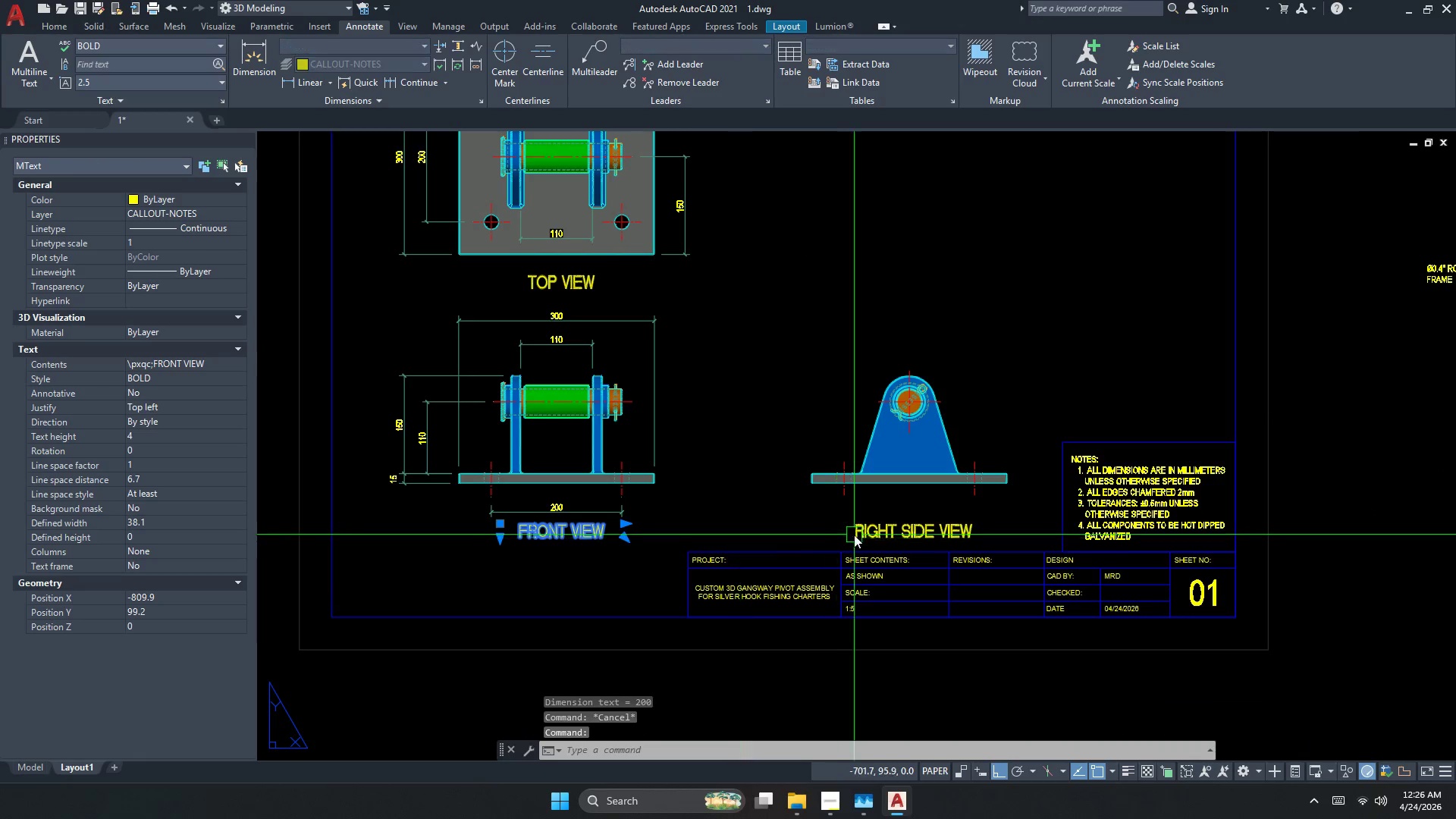 
left_click([863, 532])
 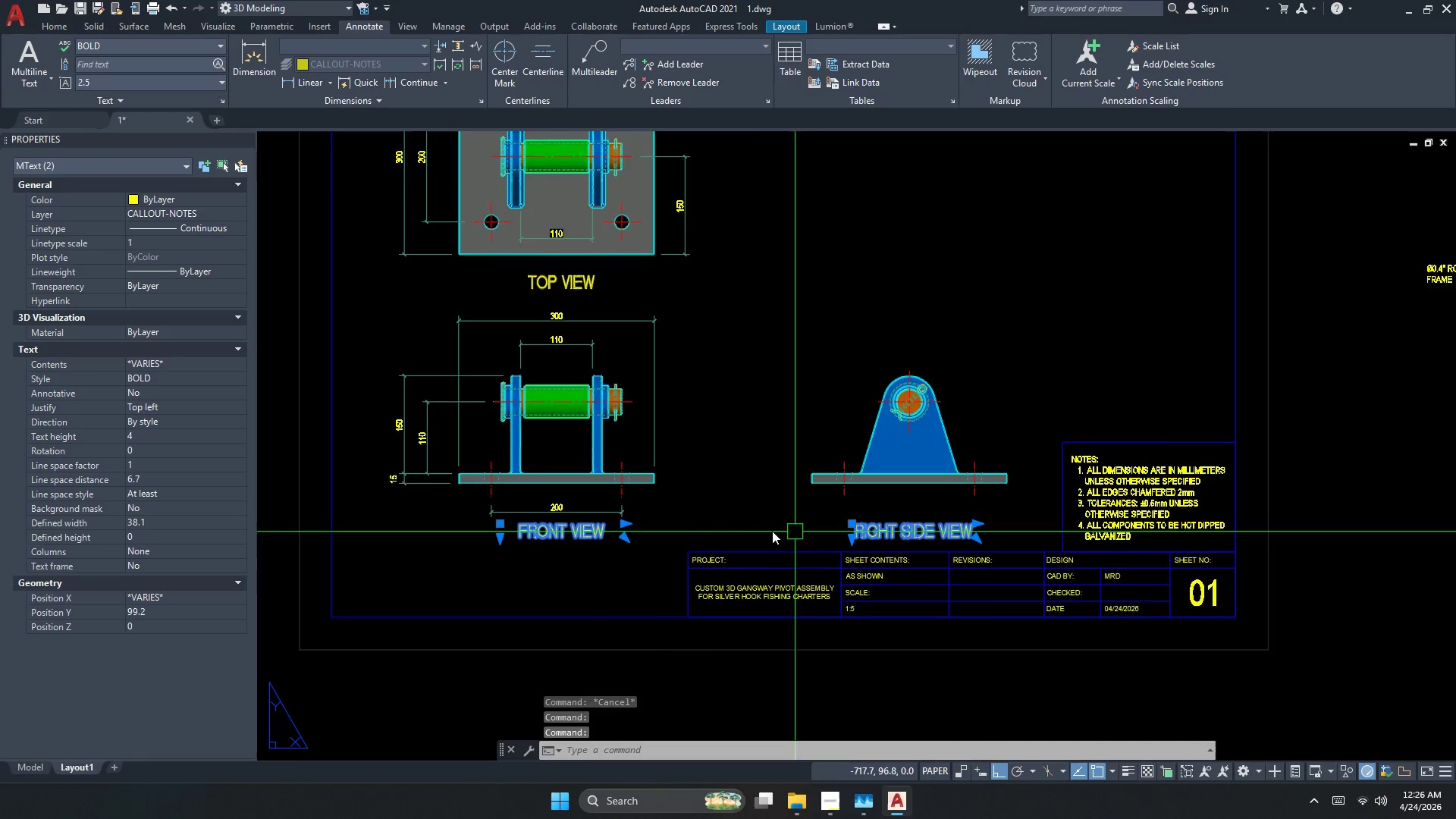 
key(M)
 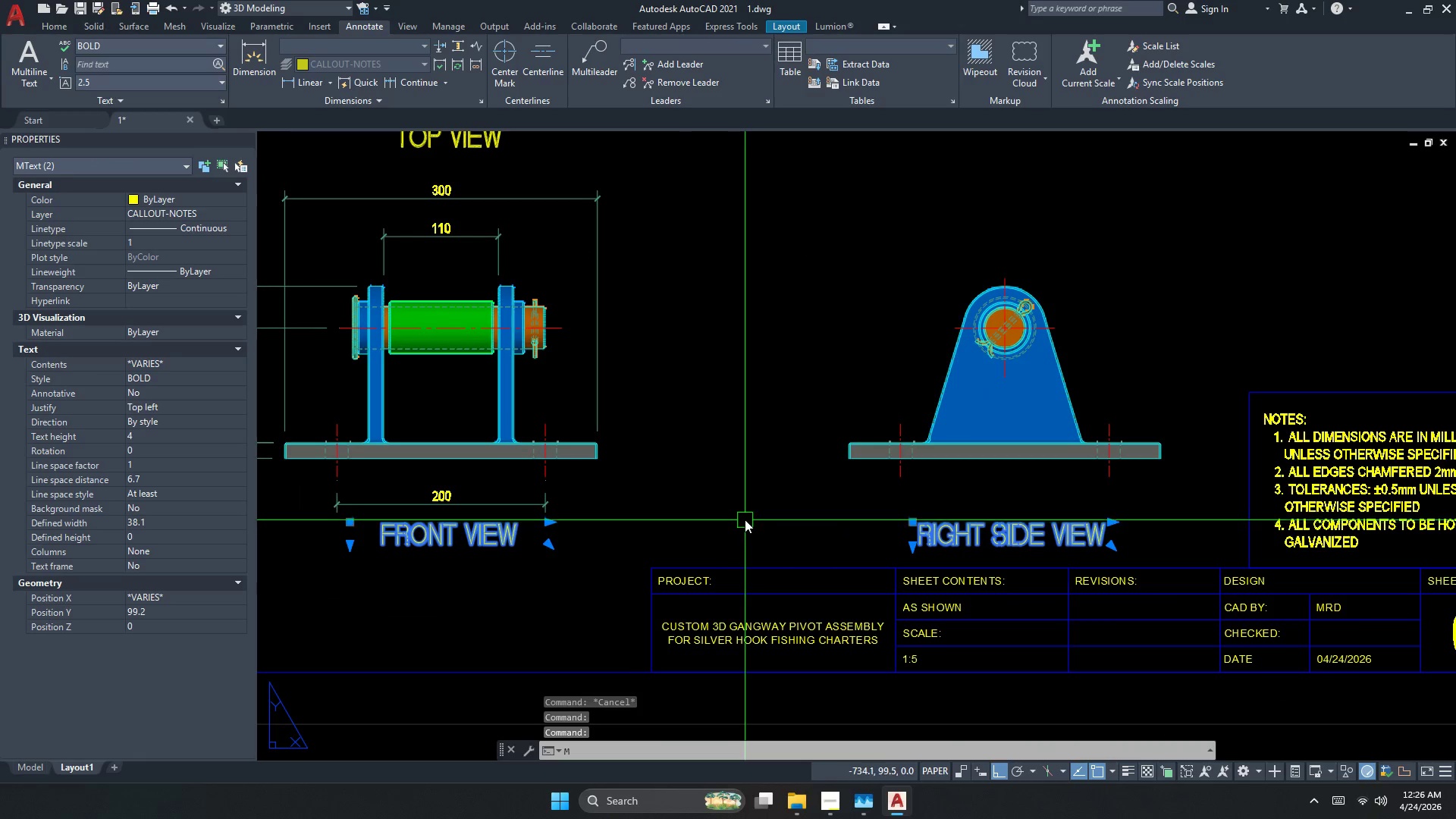 
key(Space)
 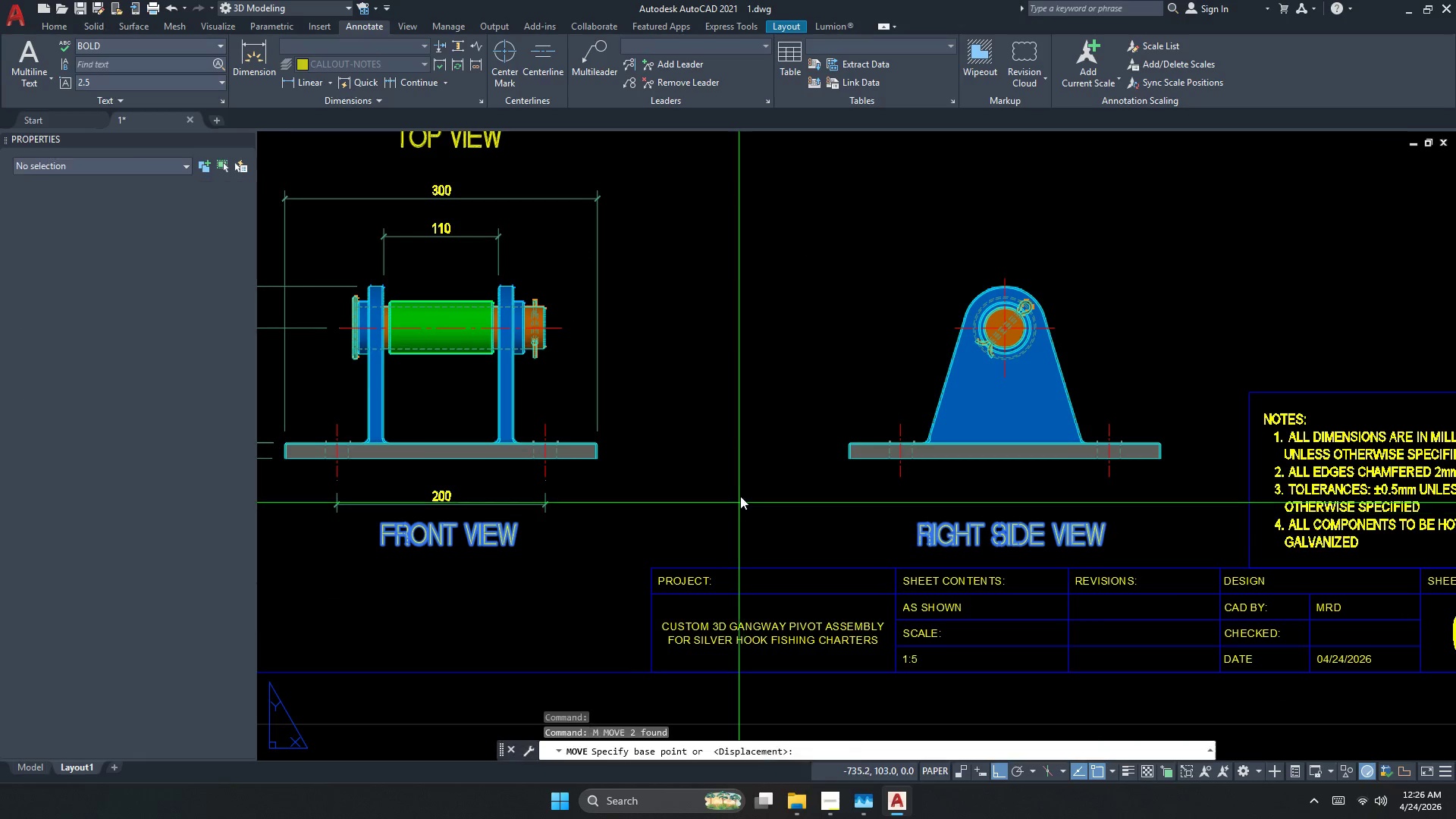 
left_click([742, 494])
 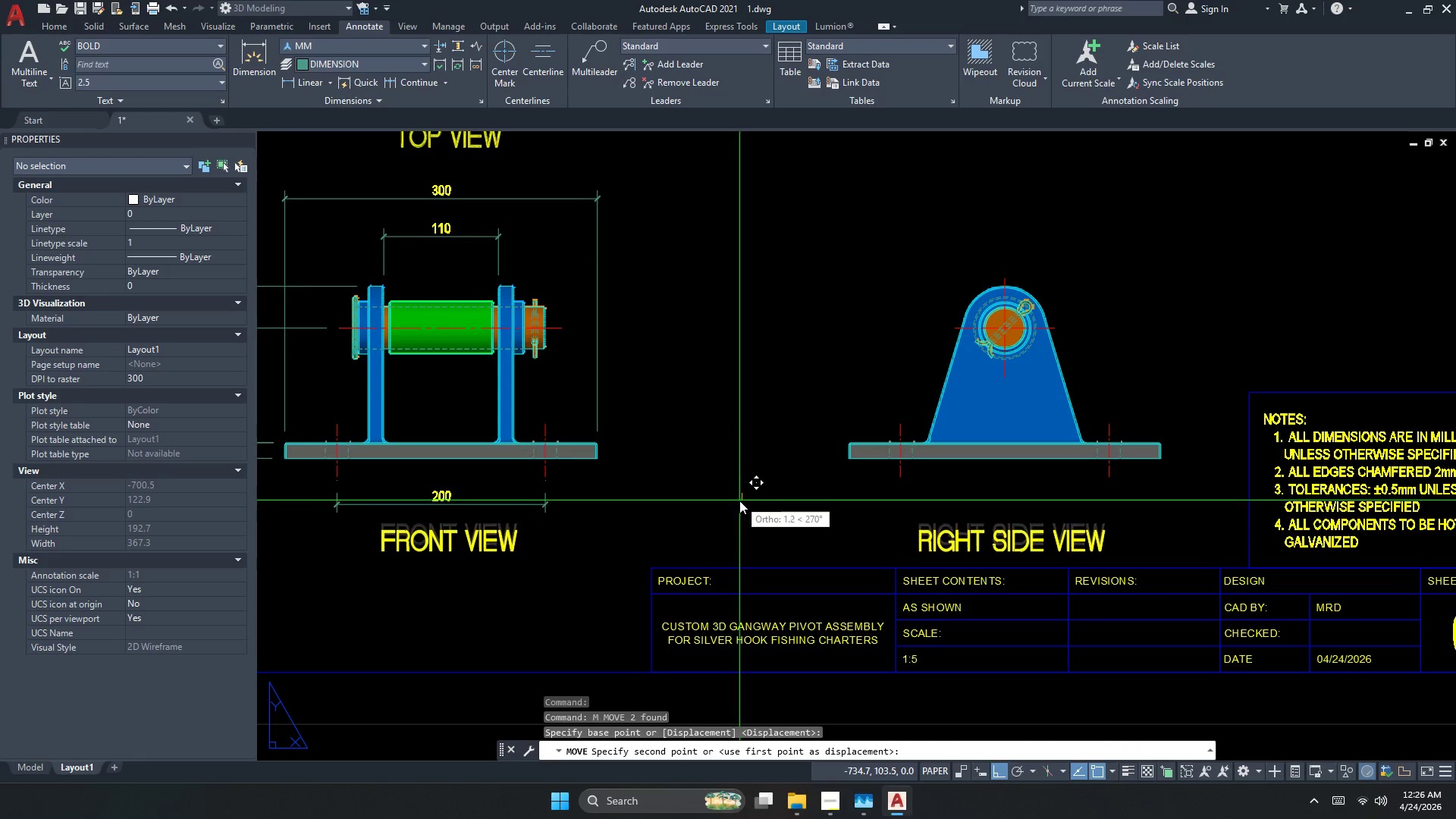 
scroll: coordinate [747, 526], scroll_direction: up, amount: 1.0
 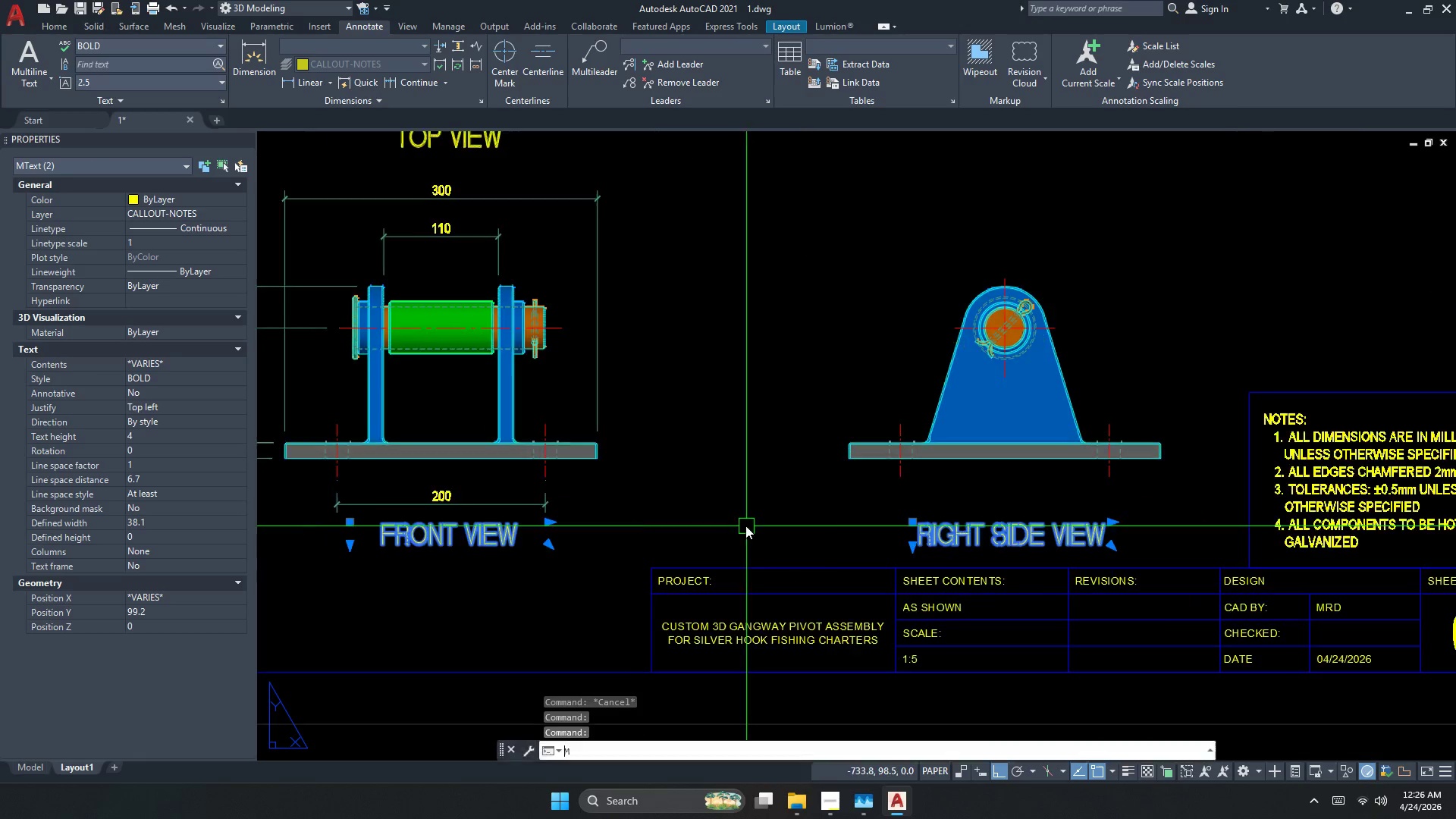 
left_click([739, 500])
 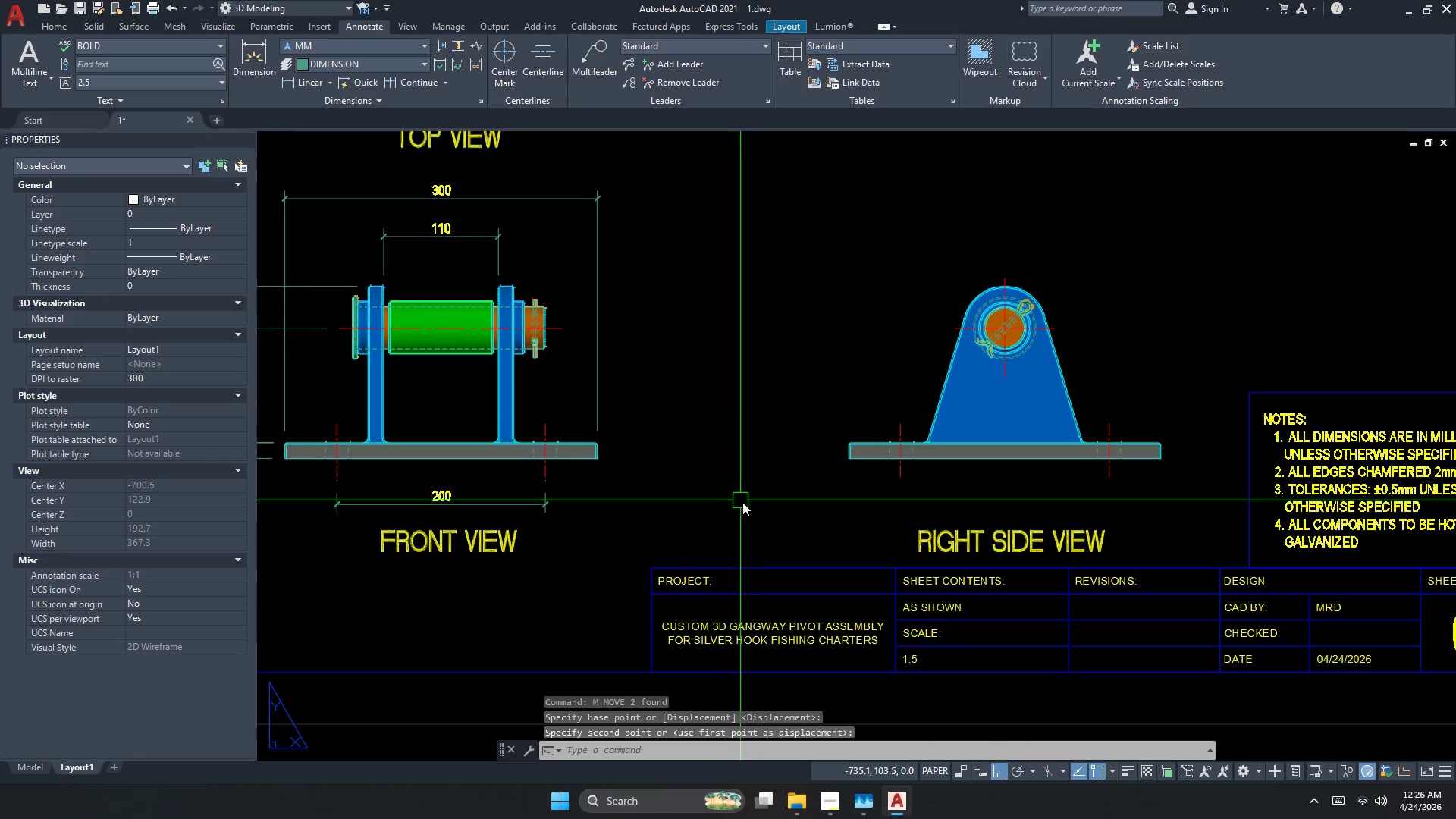 
key(Escape)
key(Escape)
type(dl;i)
key(Escape)
key(Escape)
type(dl)
 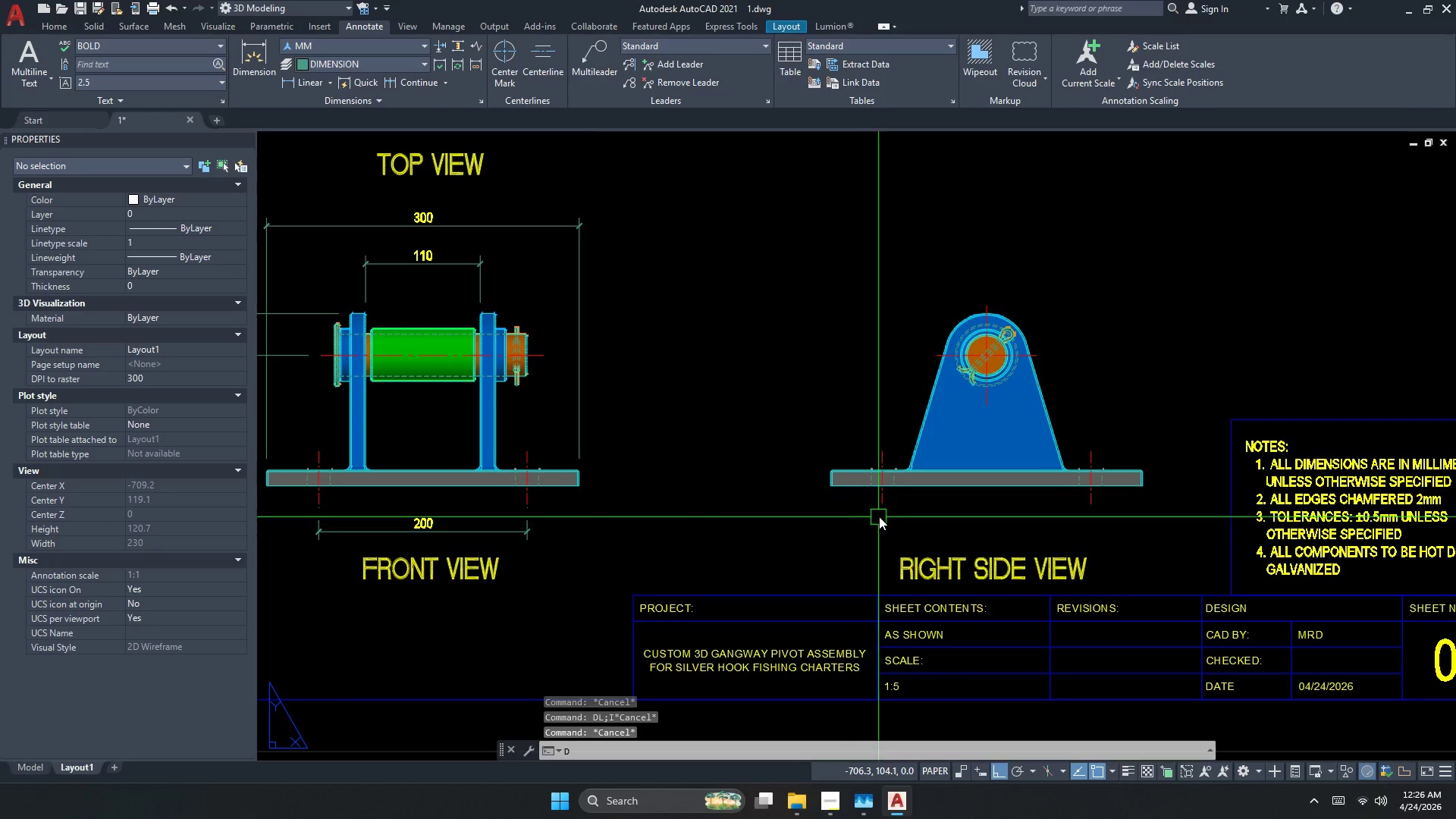 
key(I)
 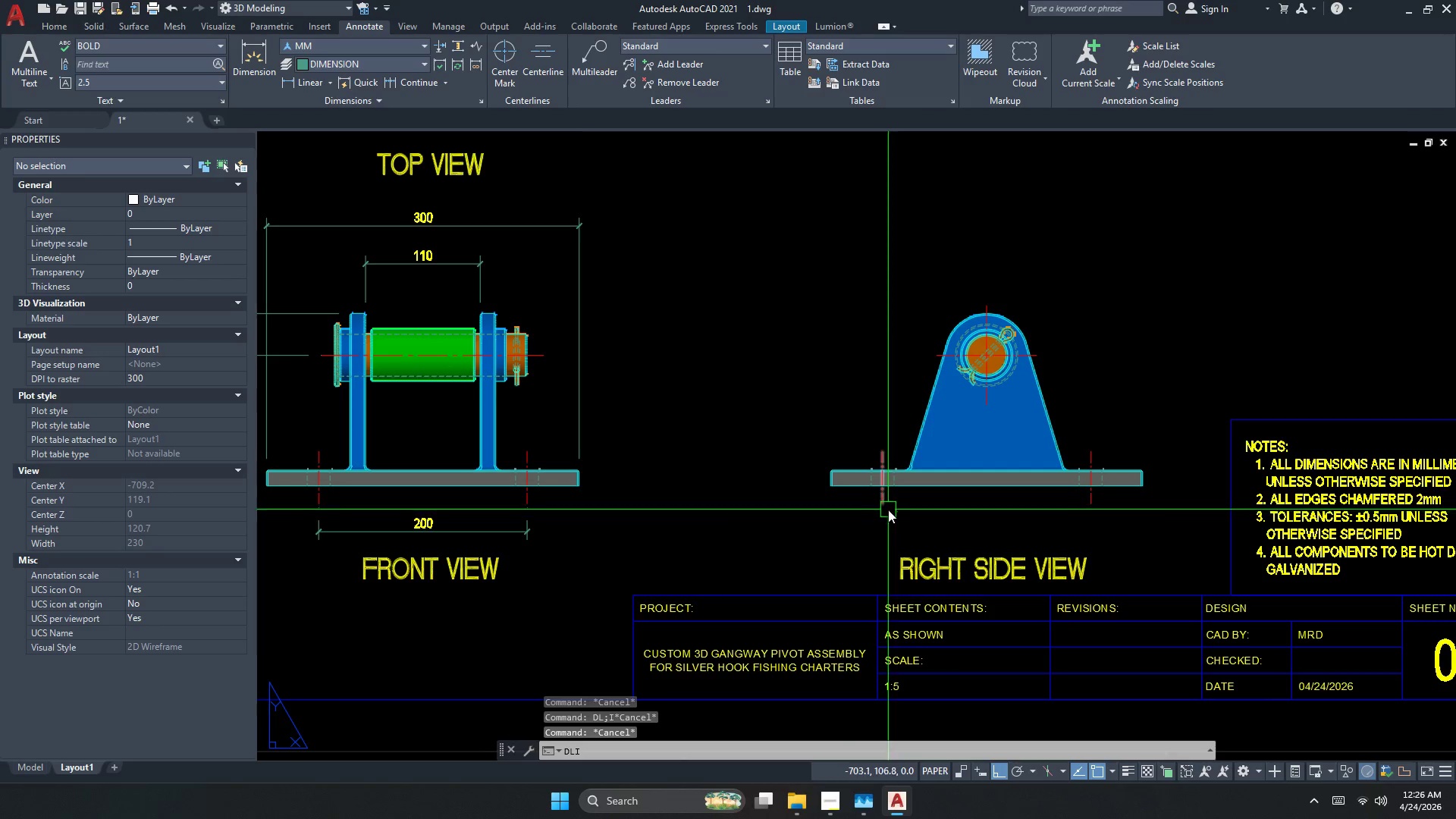 
key(Space)
 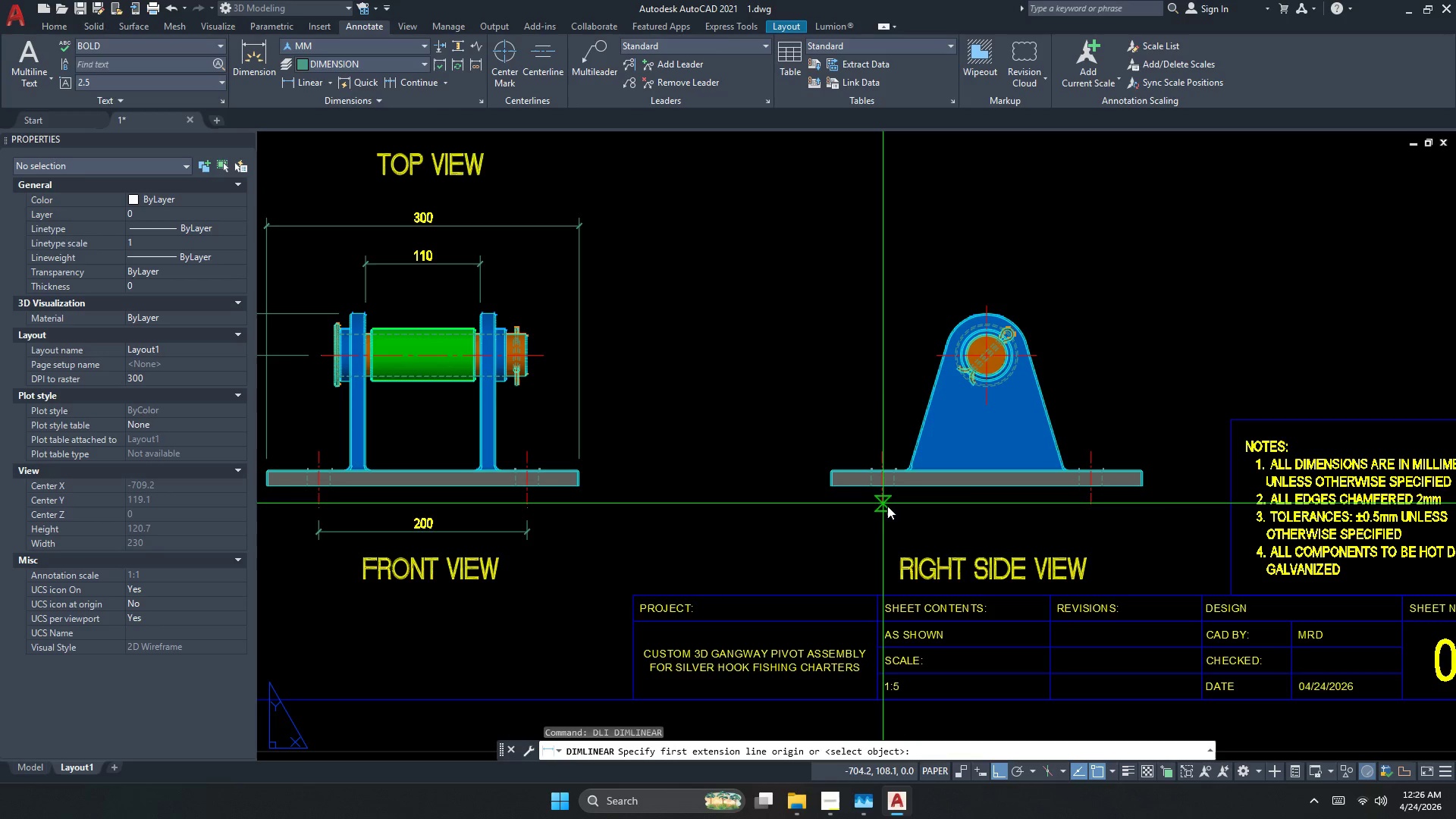 
left_click([887, 505])
 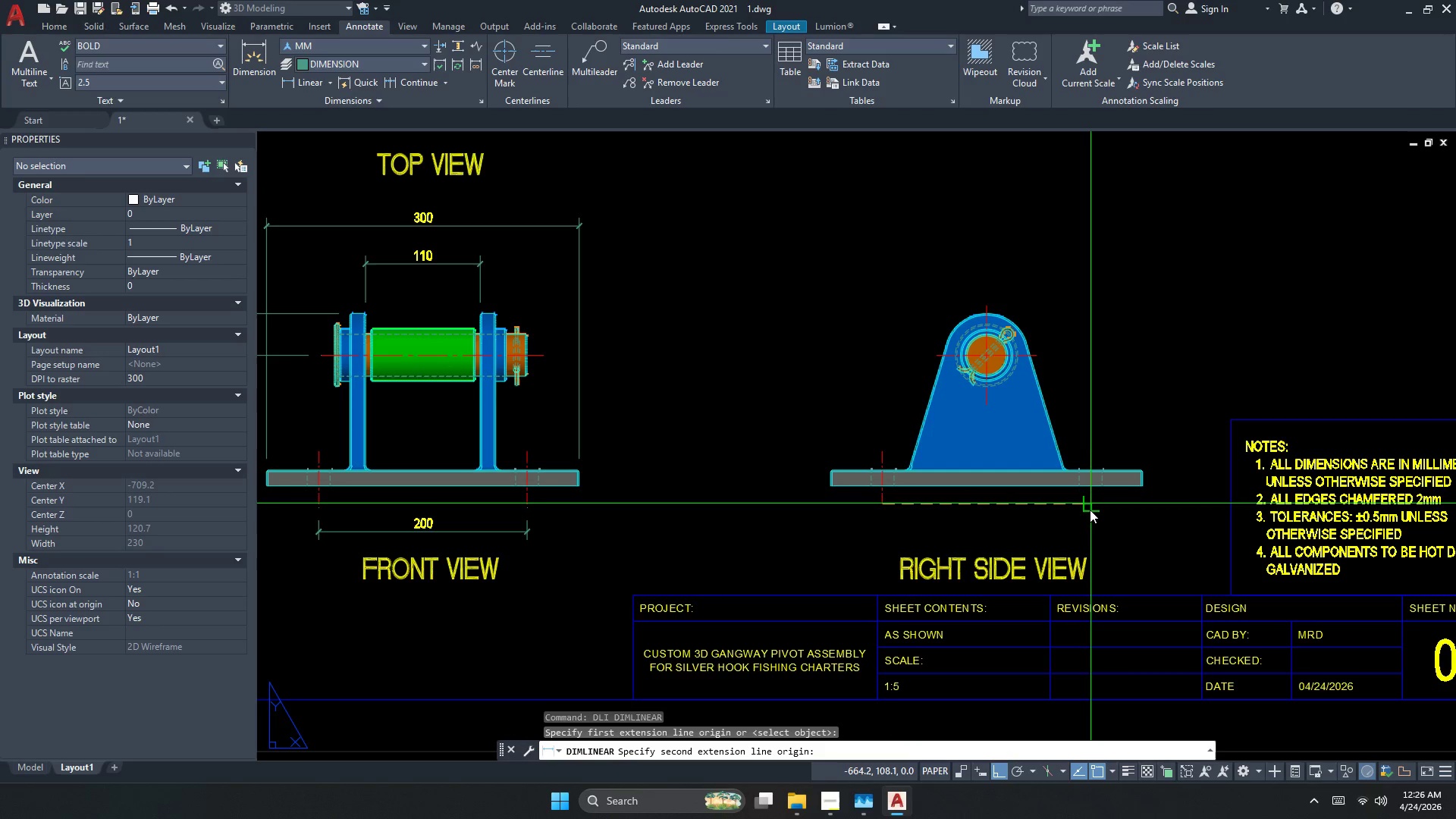 
left_click_drag(start_coordinate=[1090, 505], to_coordinate=[1088, 510])
 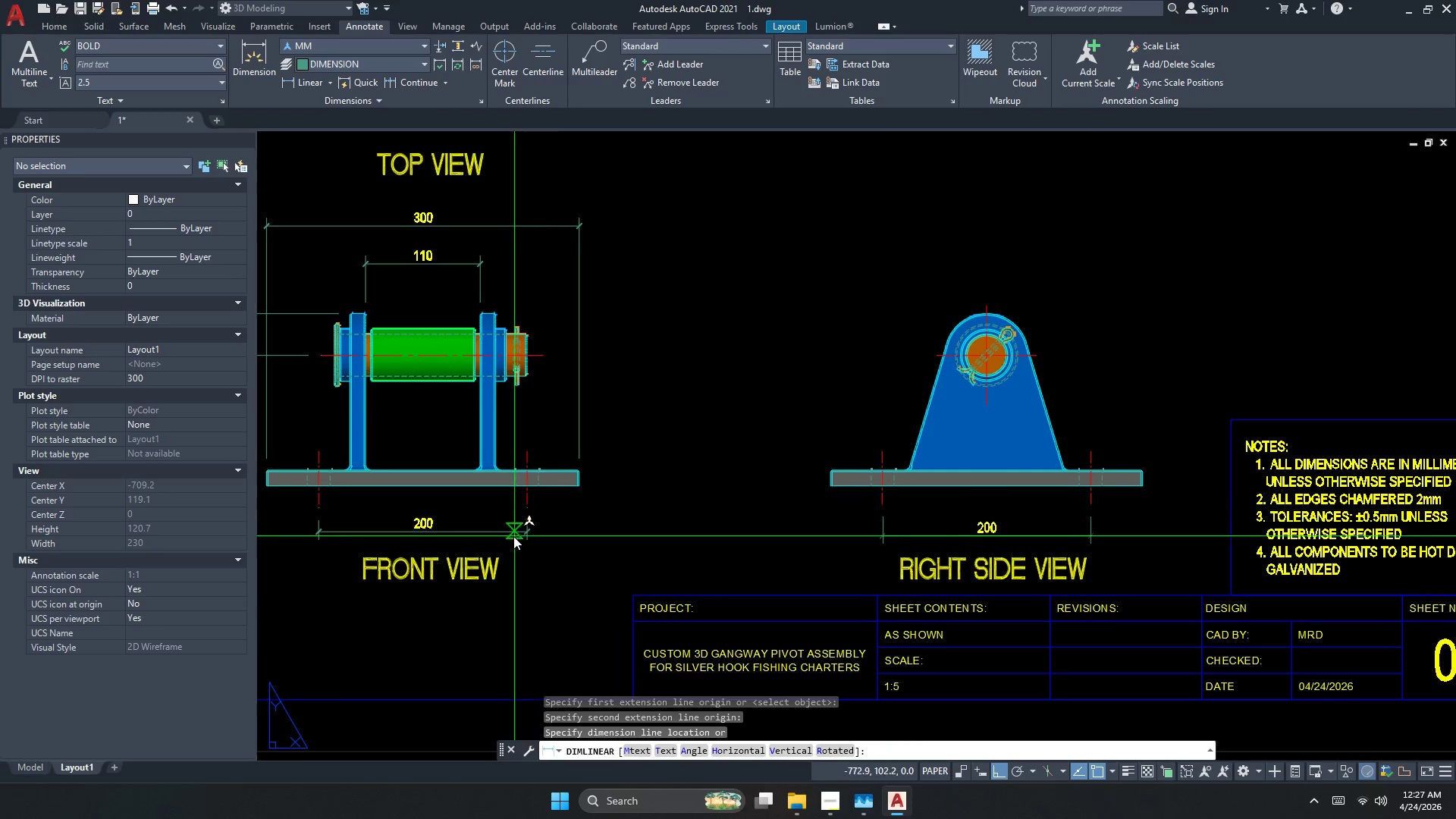 
left_click([510, 534])
 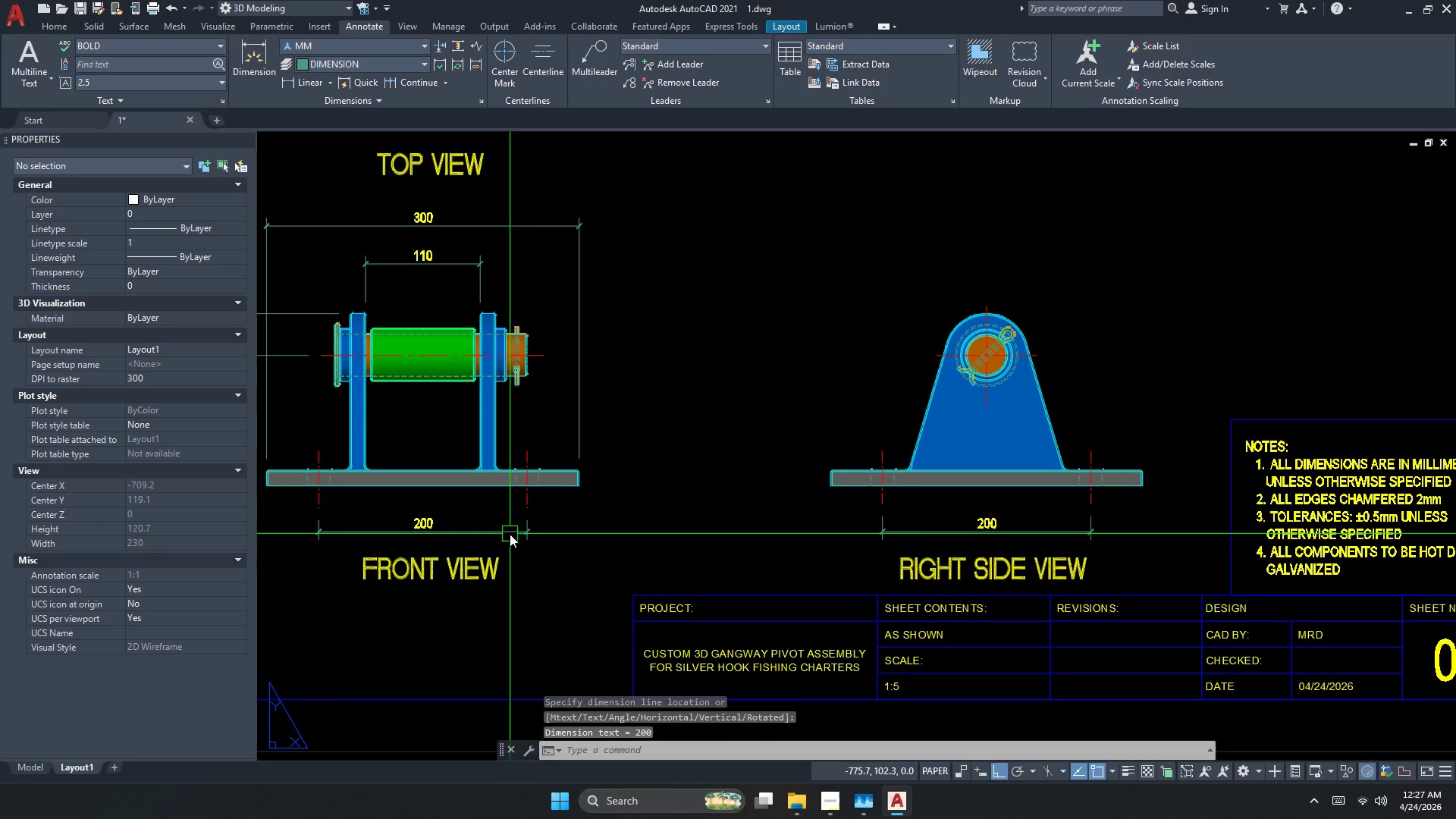 
key(Escape)
 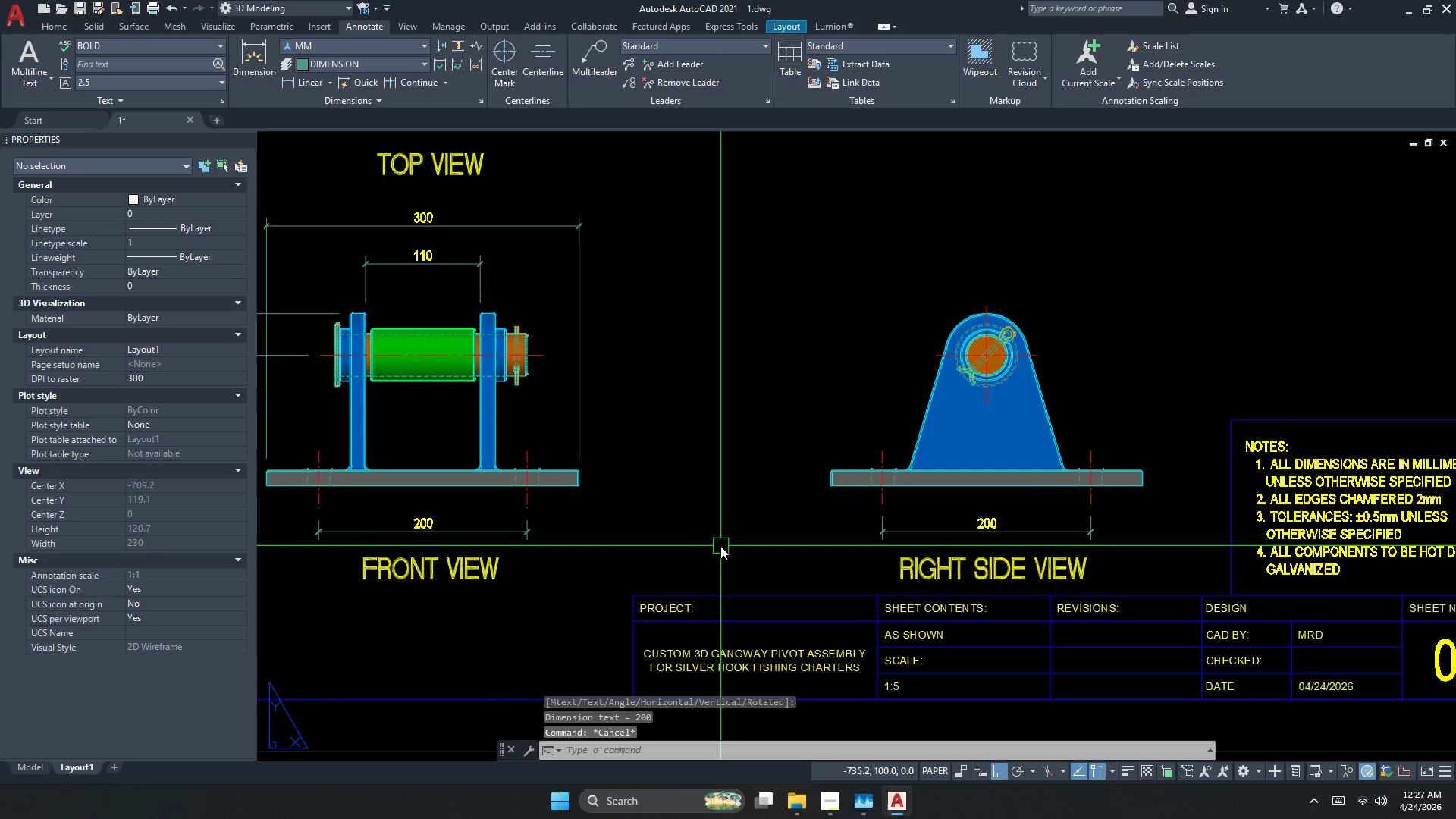 
key(Control+ControlLeft)
 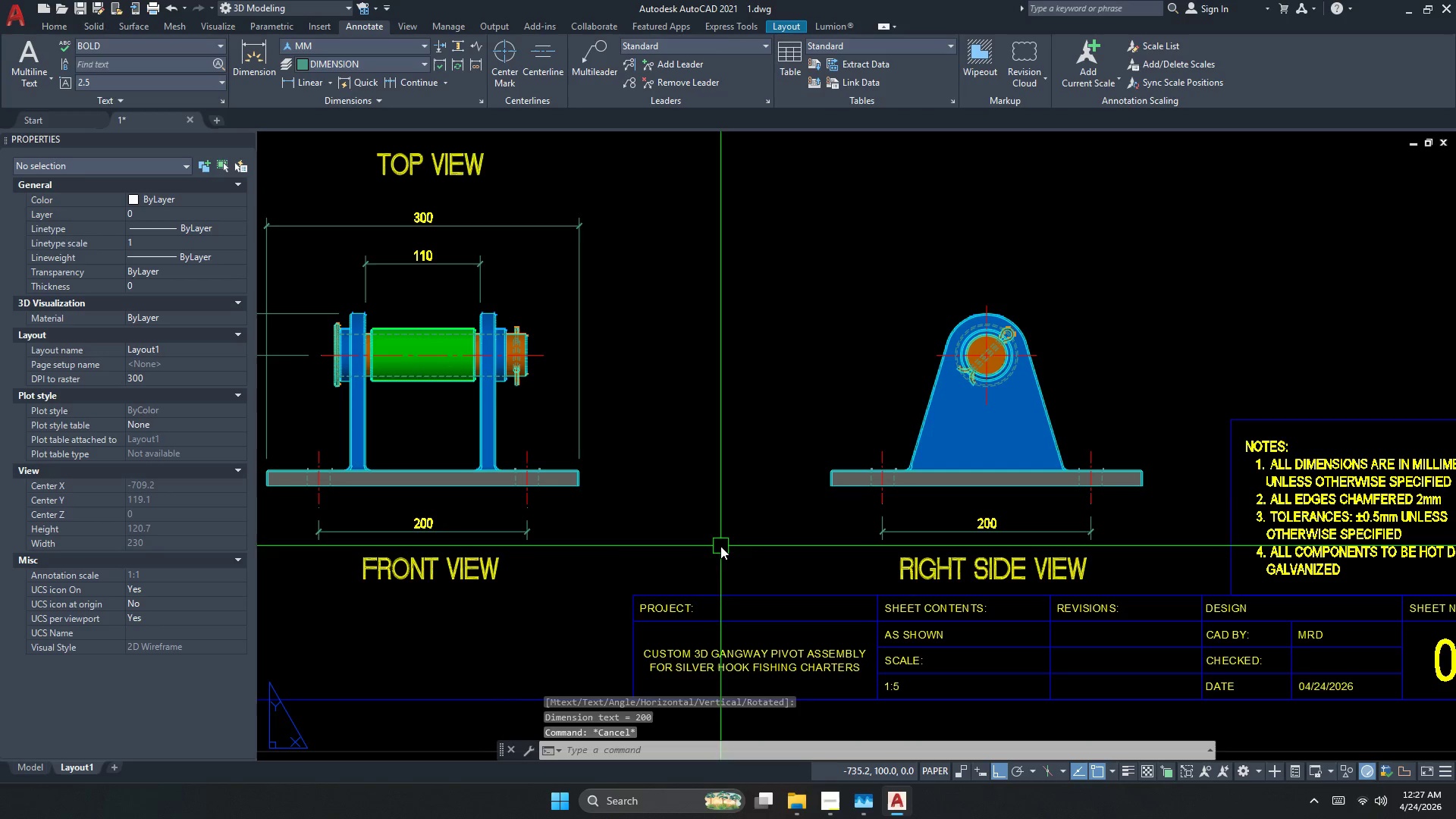 
key(Control+S)
 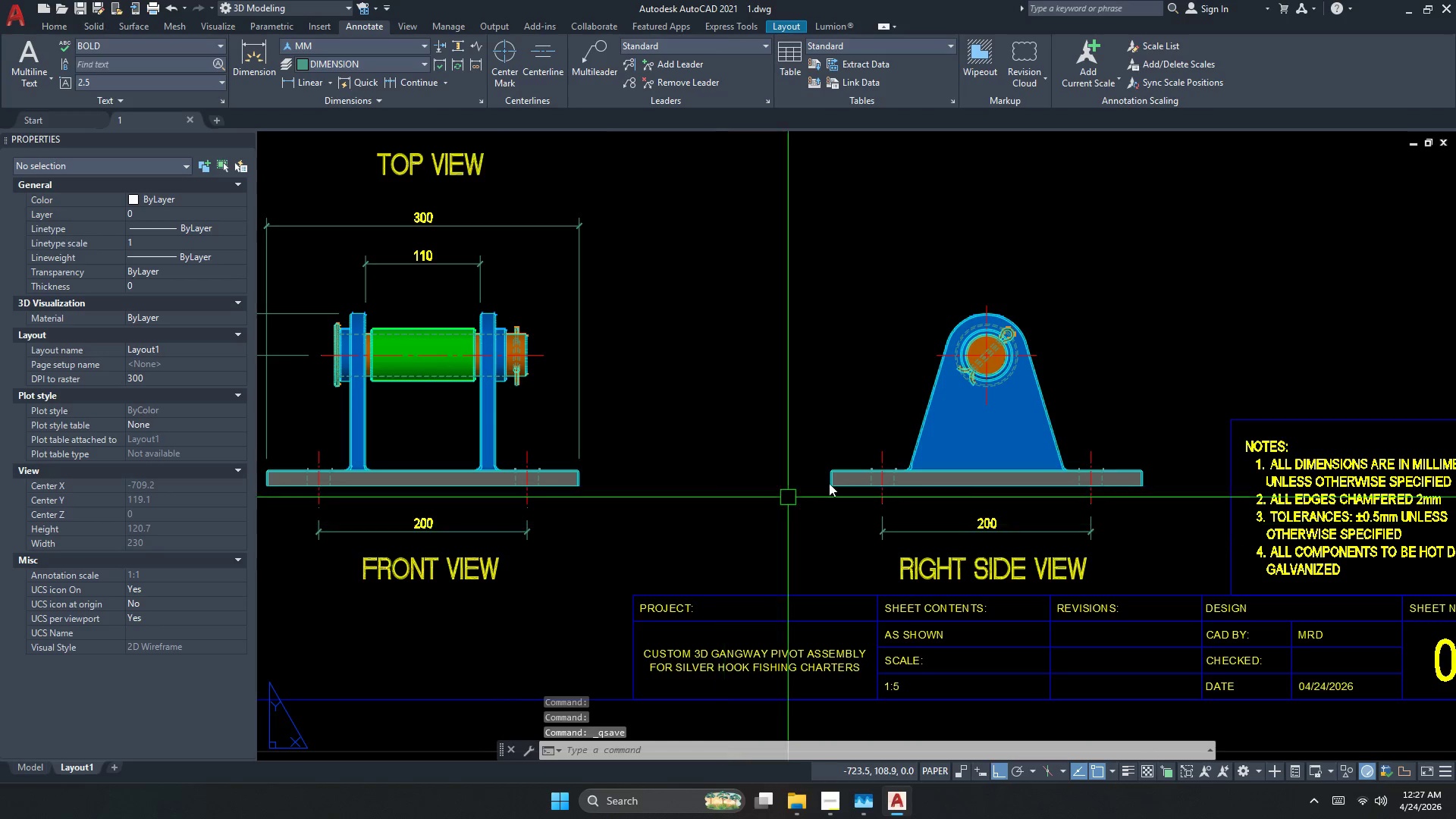 
scroll: coordinate [742, 500], scroll_direction: down, amount: 1.0
 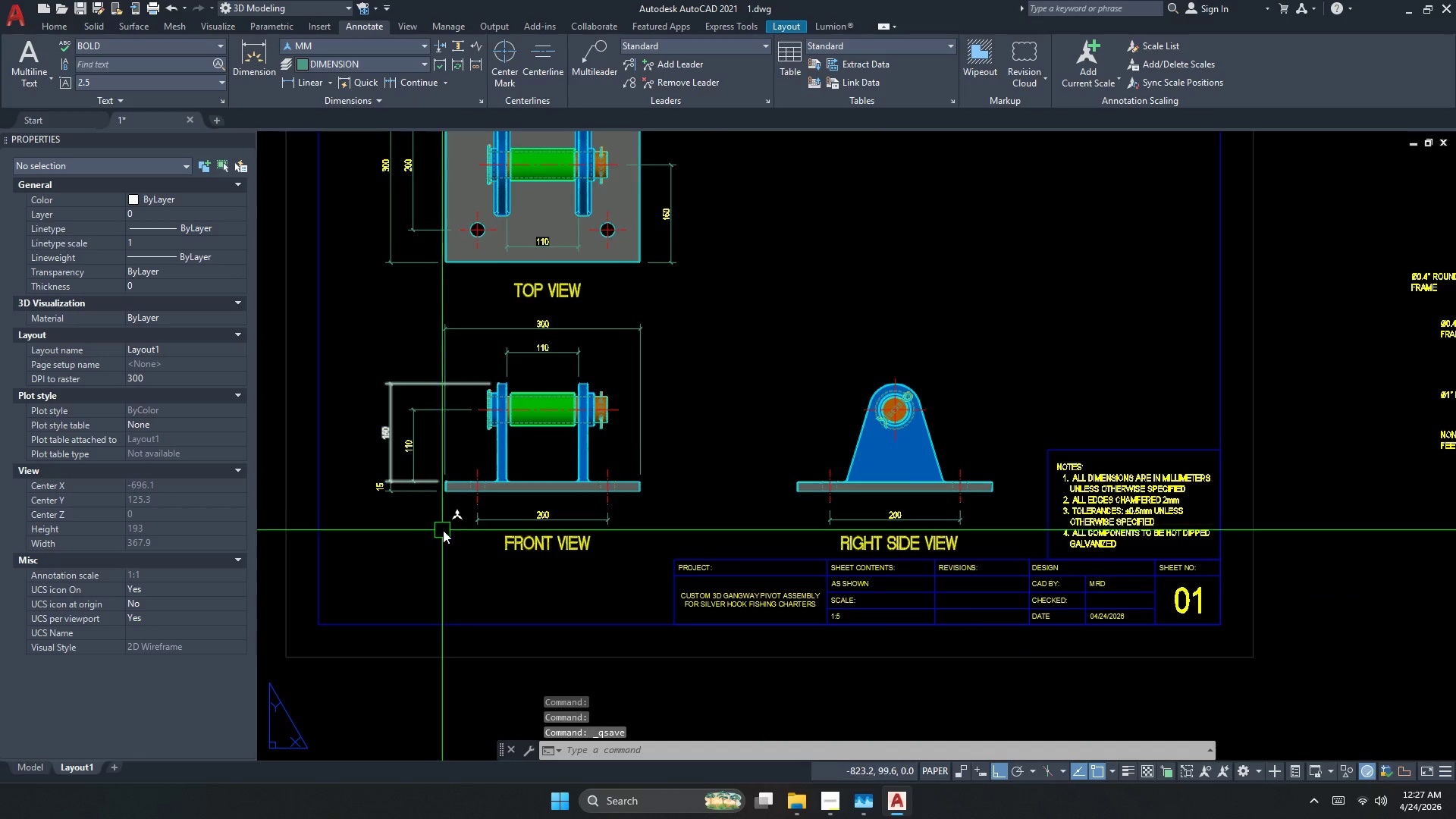 
left_click_drag(start_coordinate=[433, 521], to_coordinate=[433, 499])
 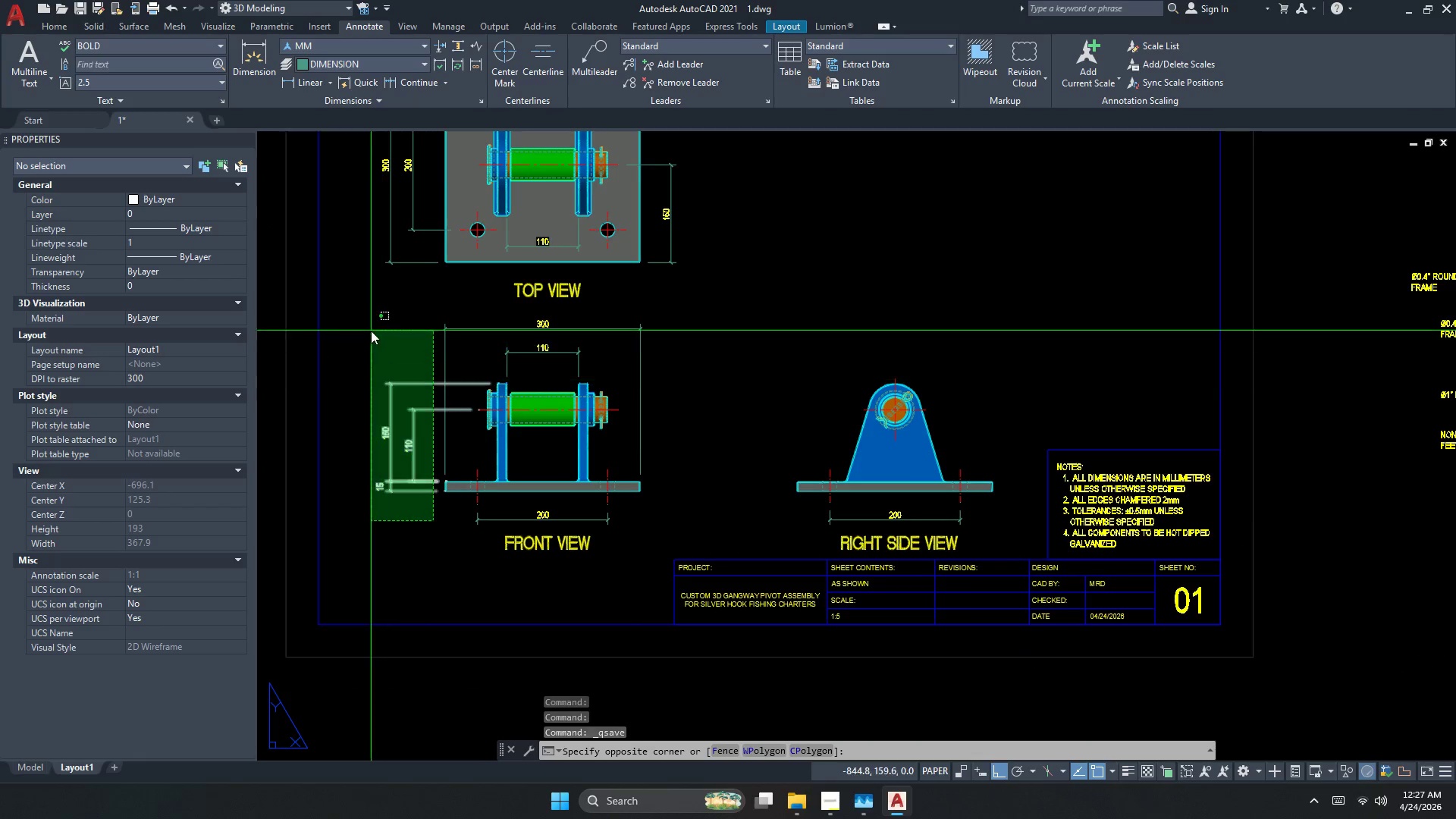 
double_click([371, 331])
 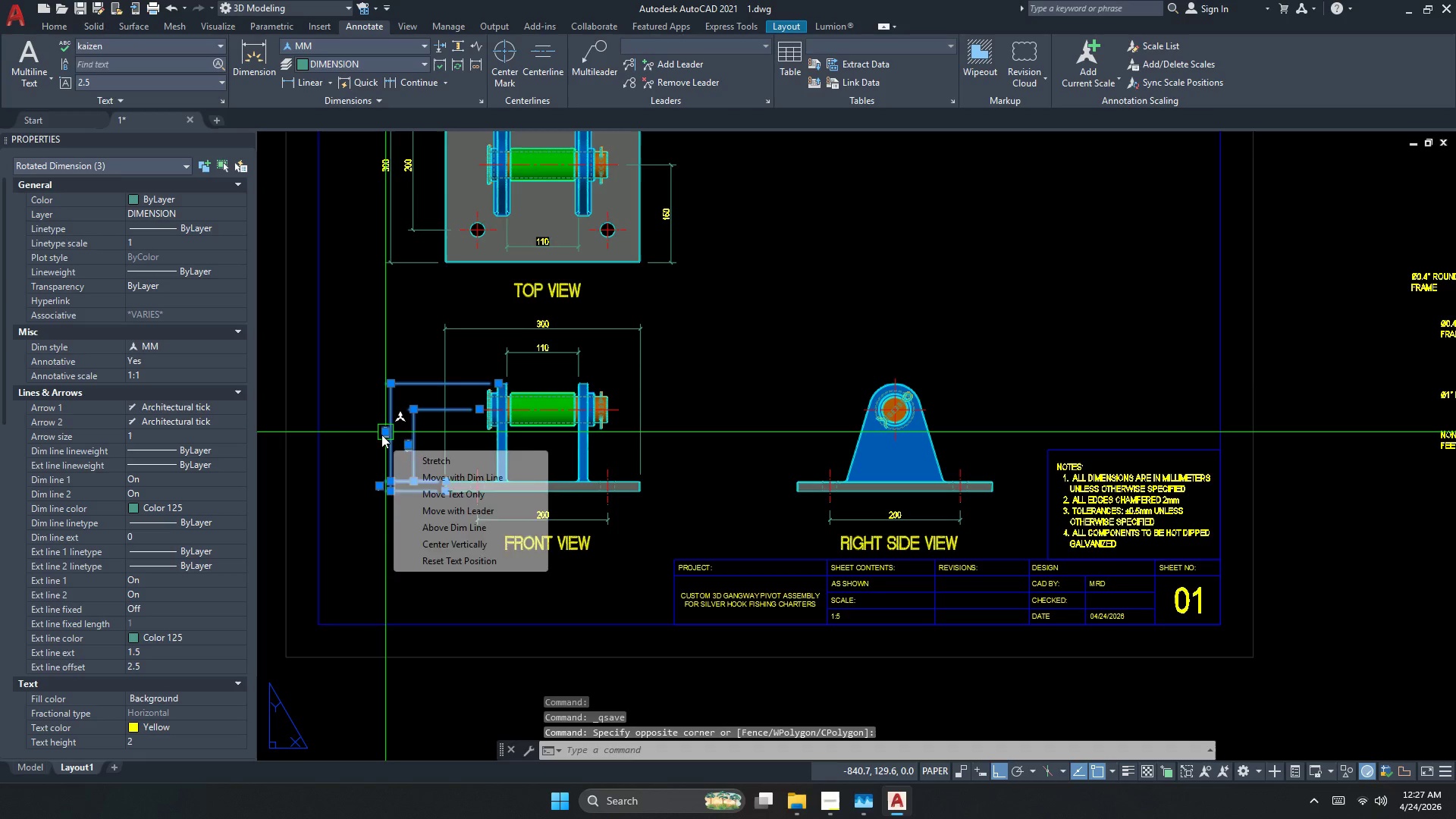 
type(co )
 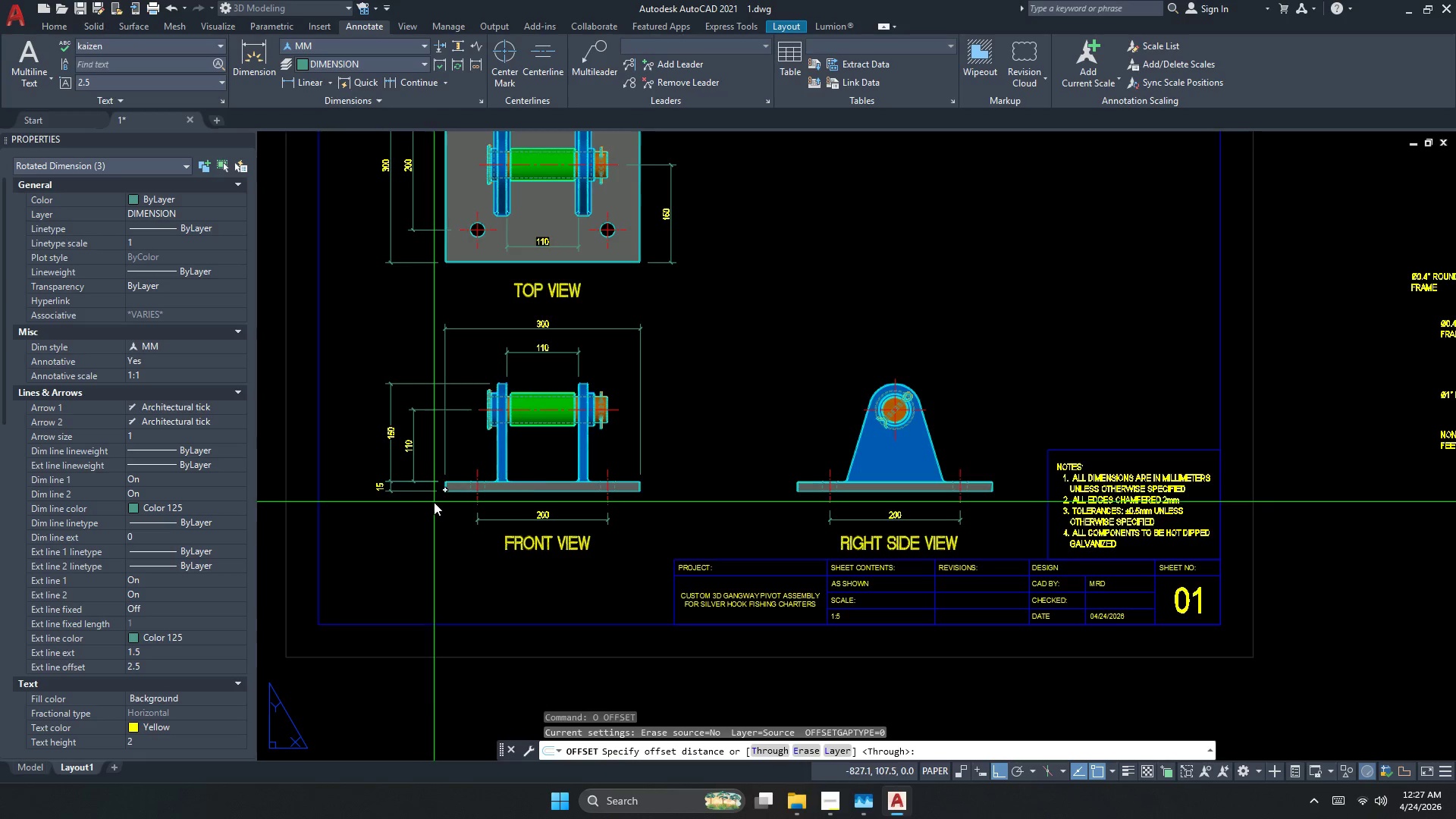 
scroll: coordinate [951, 499], scroll_direction: up, amount: 2.0
 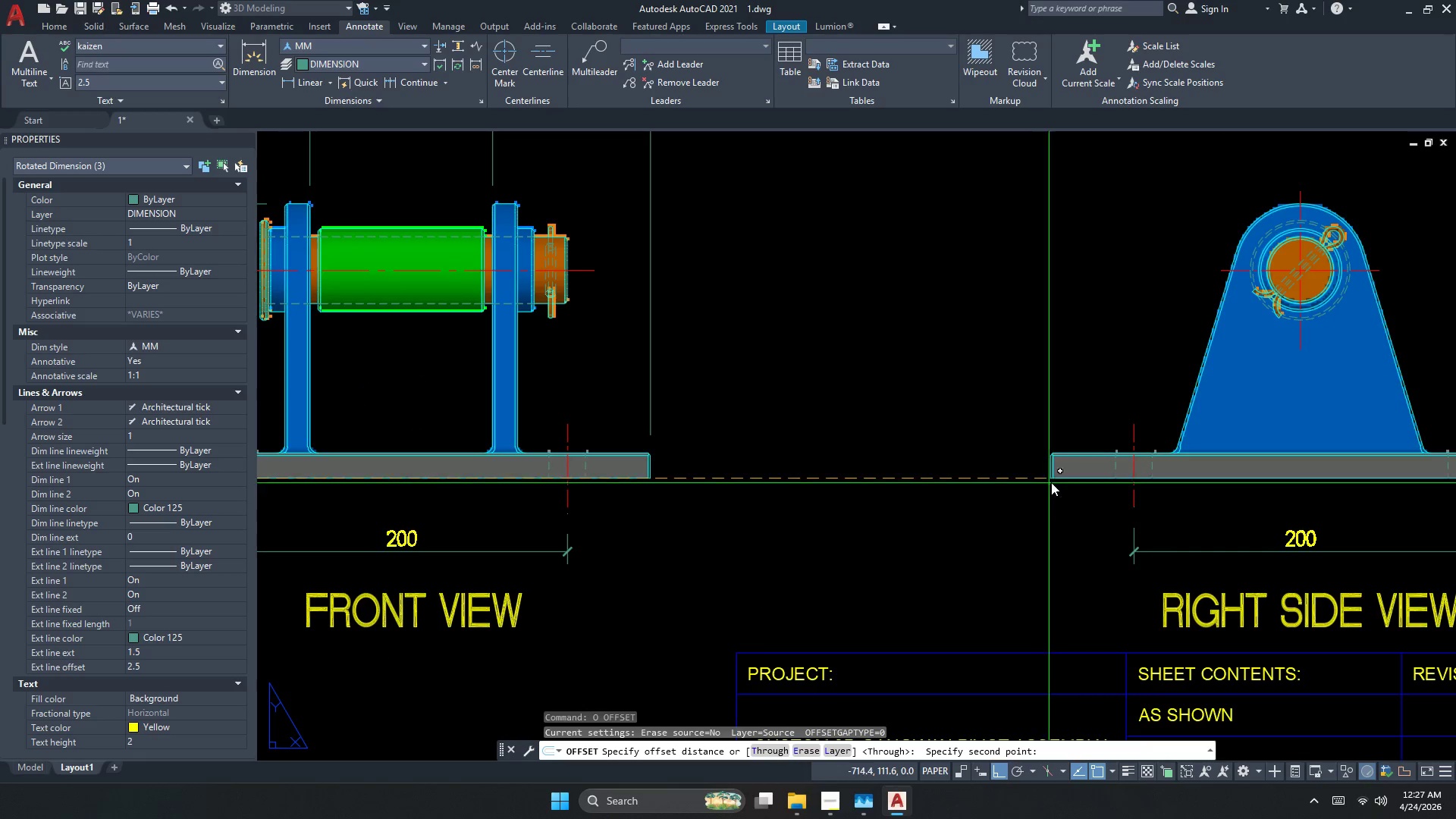 
left_click([1053, 481])
 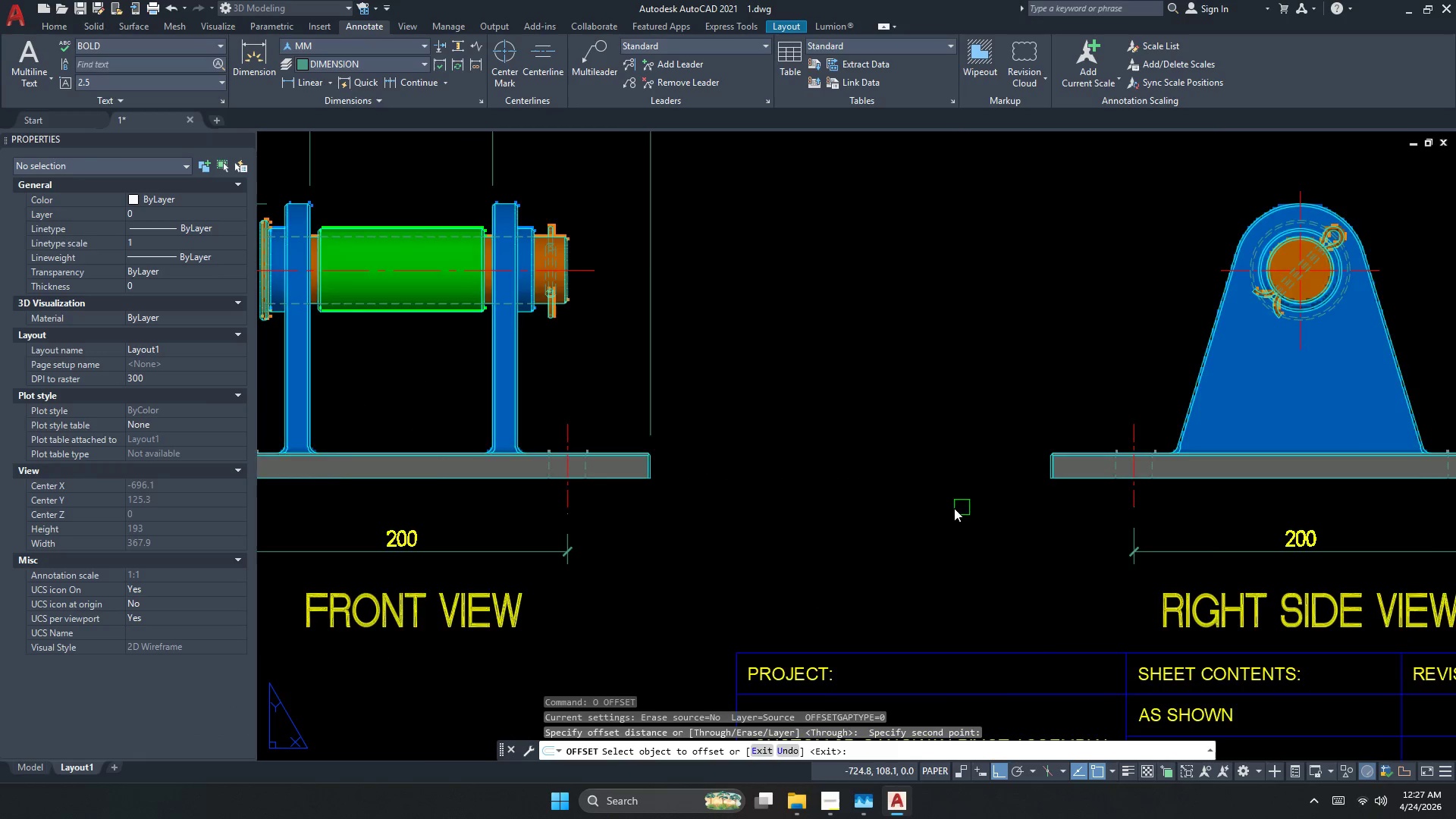 
key(Escape)
 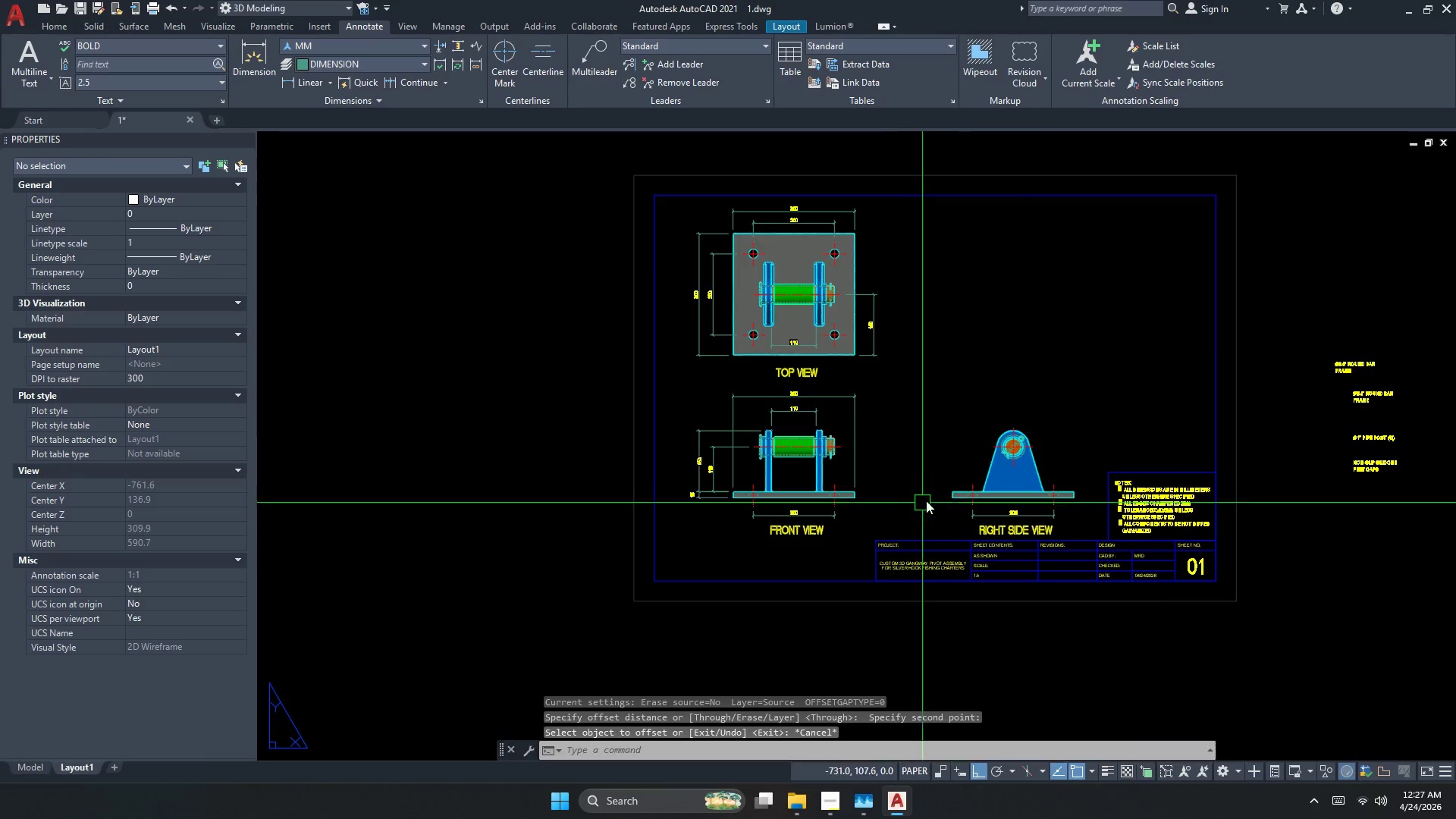 
key(Escape)
 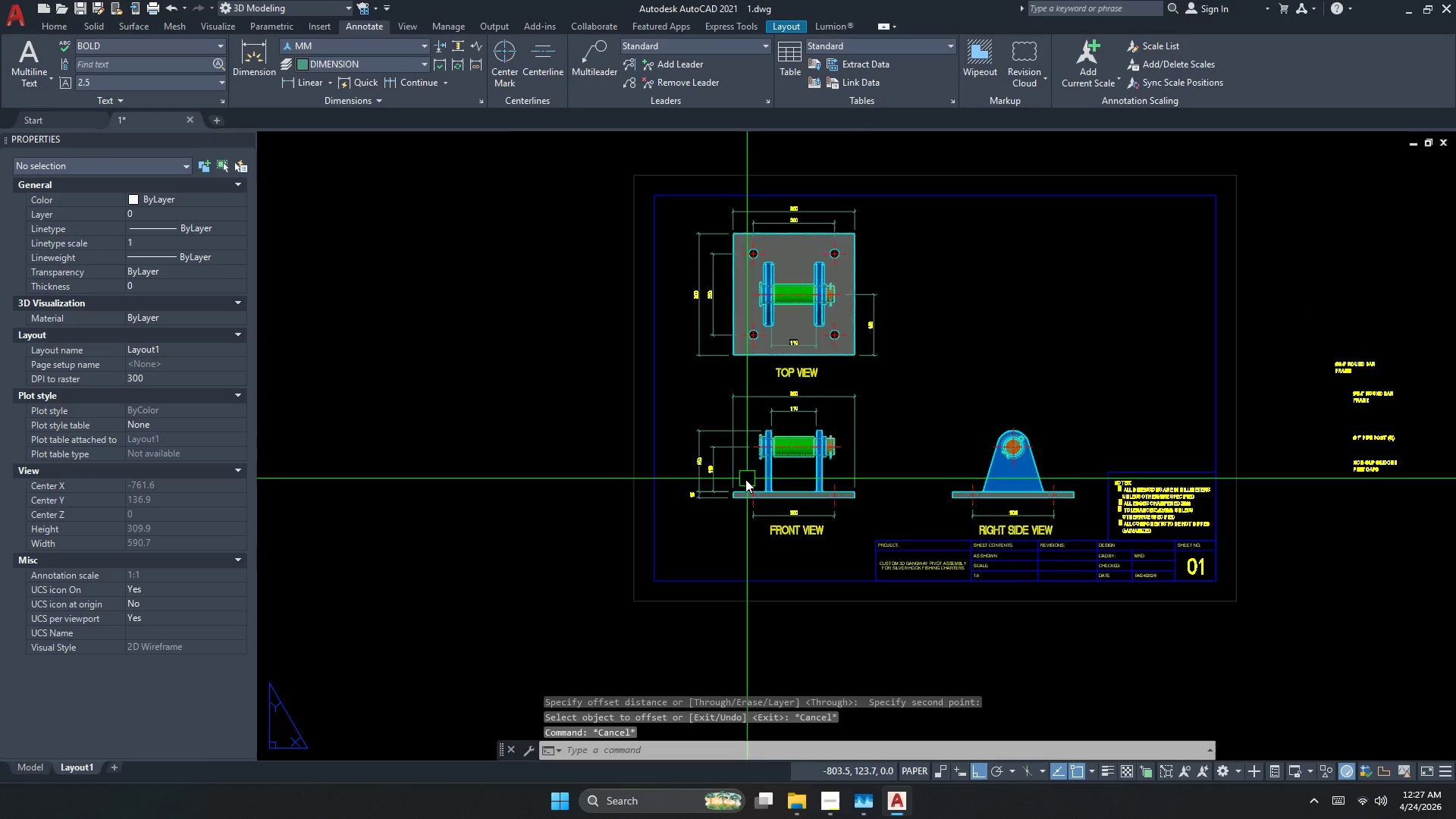 
scroll: coordinate [921, 504], scroll_direction: down, amount: 3.0
 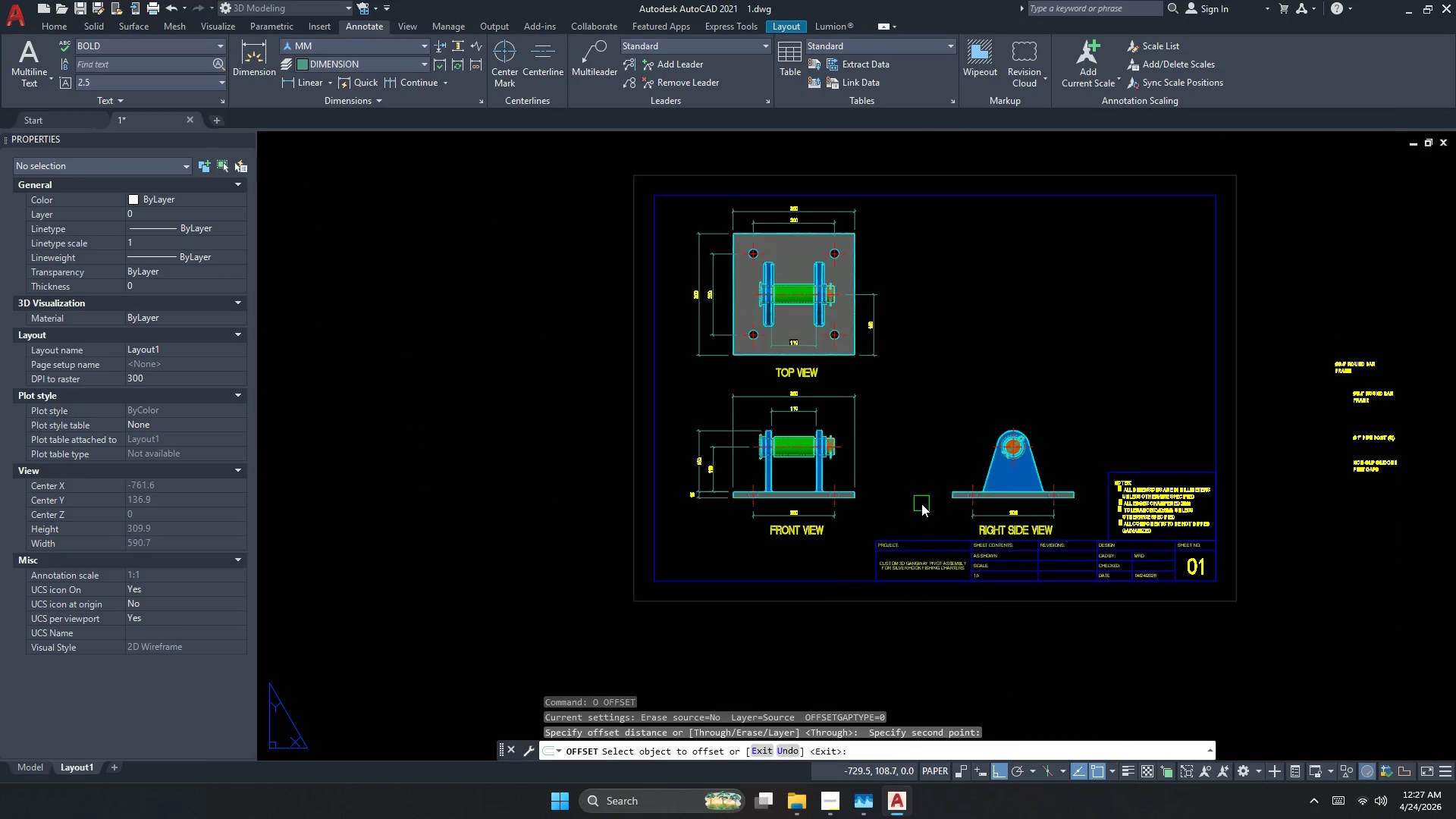 
scroll: coordinate [745, 480], scroll_direction: up, amount: 2.0
 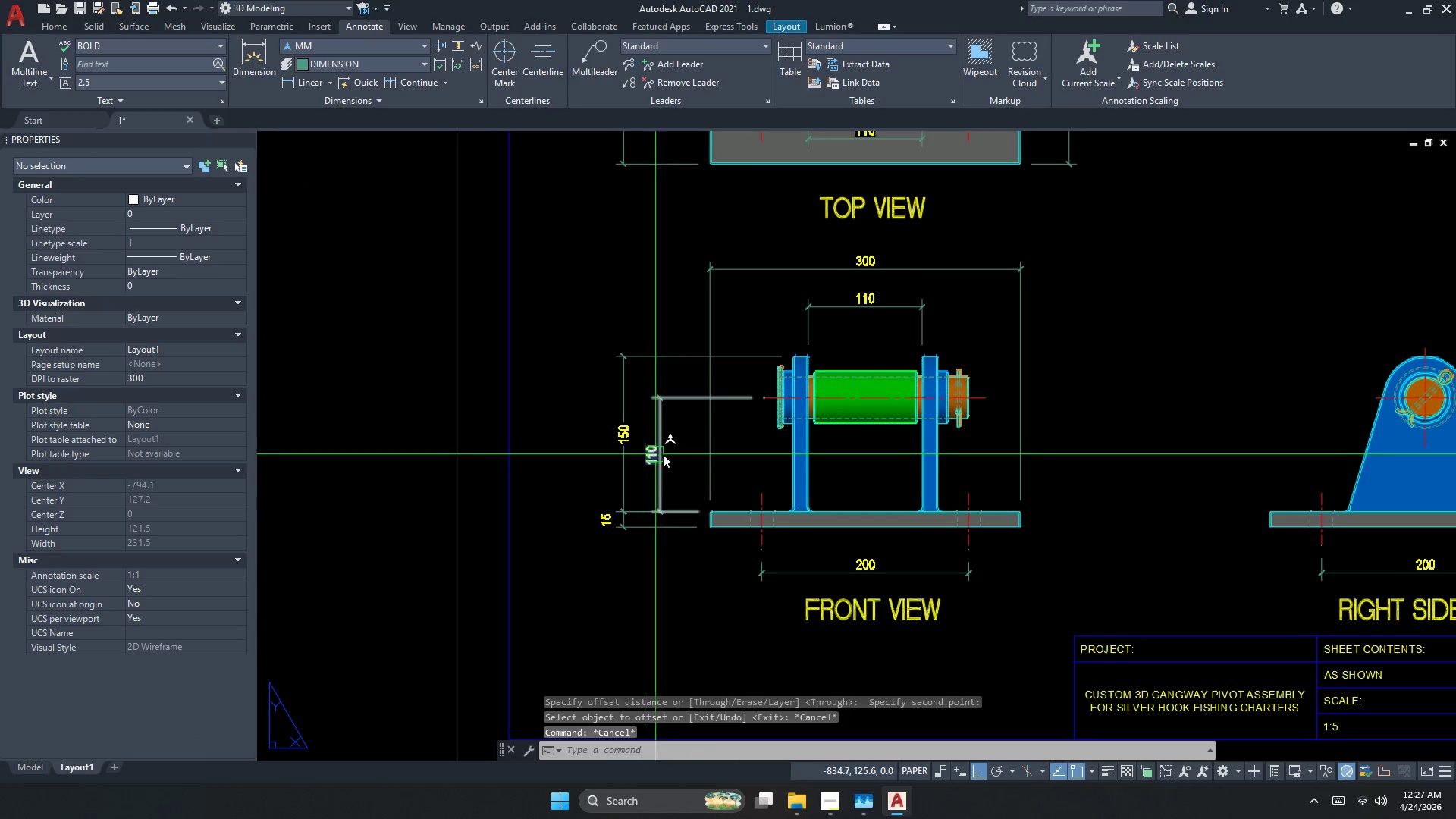 
key(Escape)
 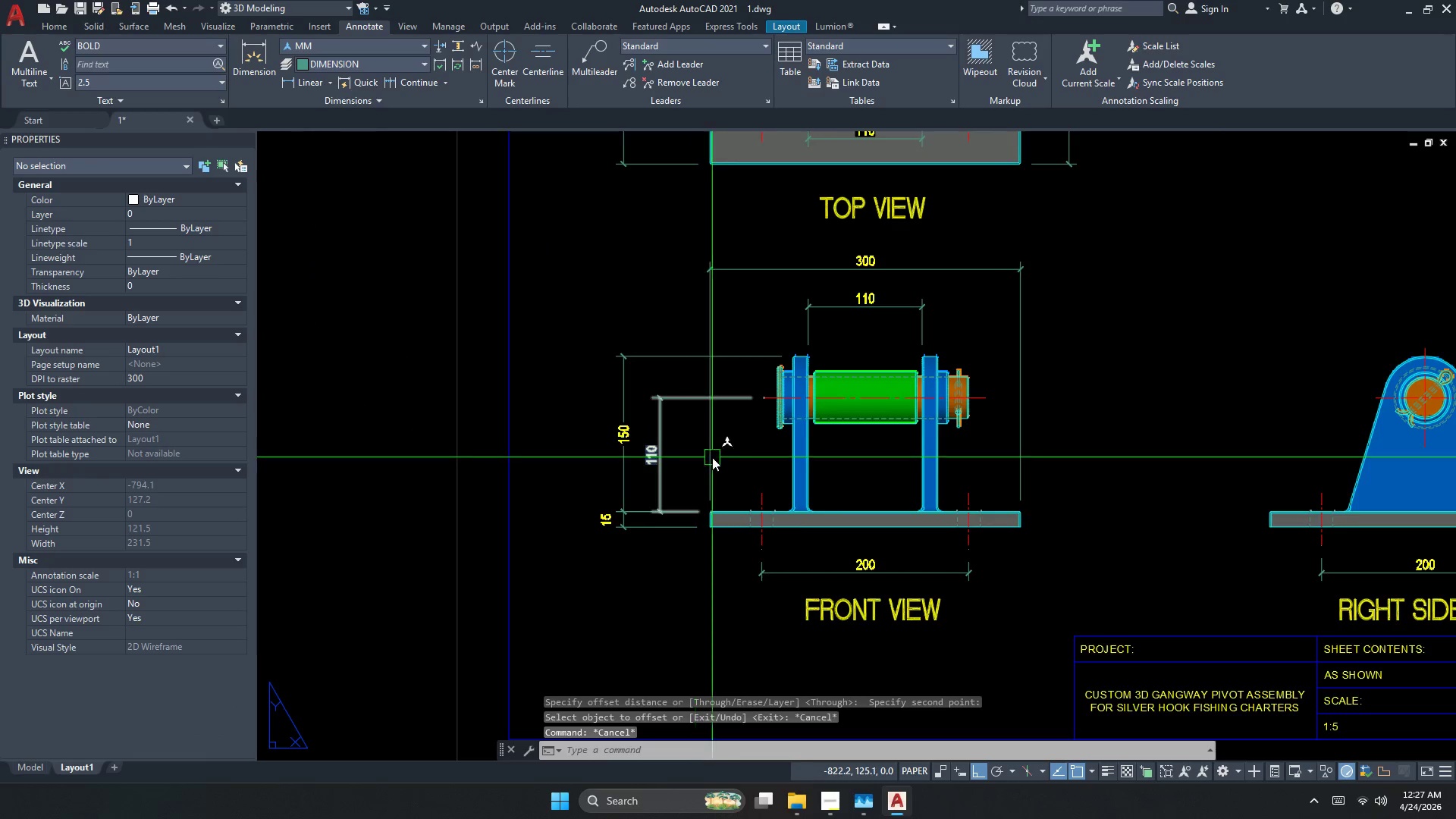 
key(Escape)
 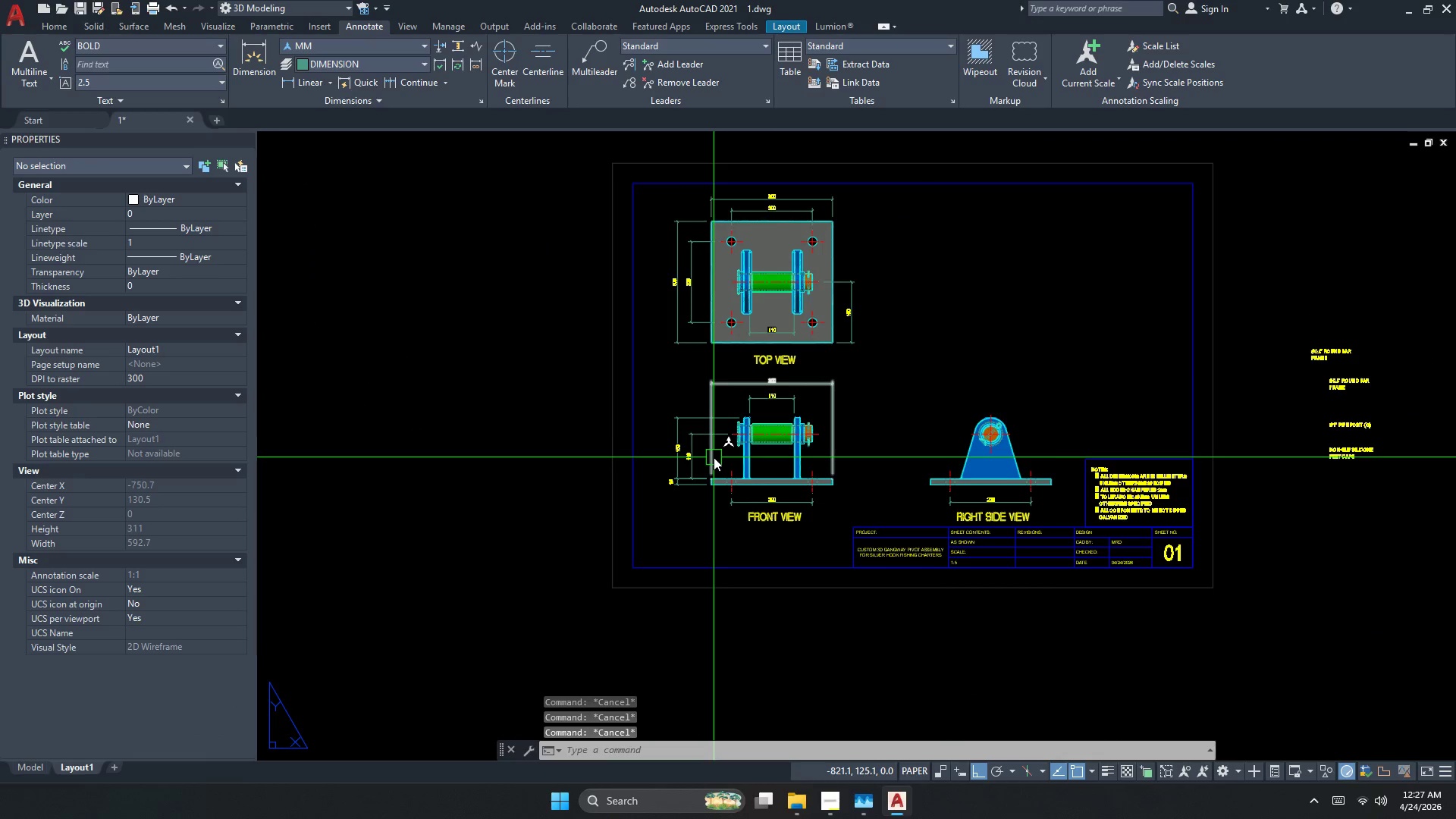 
scroll: coordinate [712, 457], scroll_direction: down, amount: 2.0
 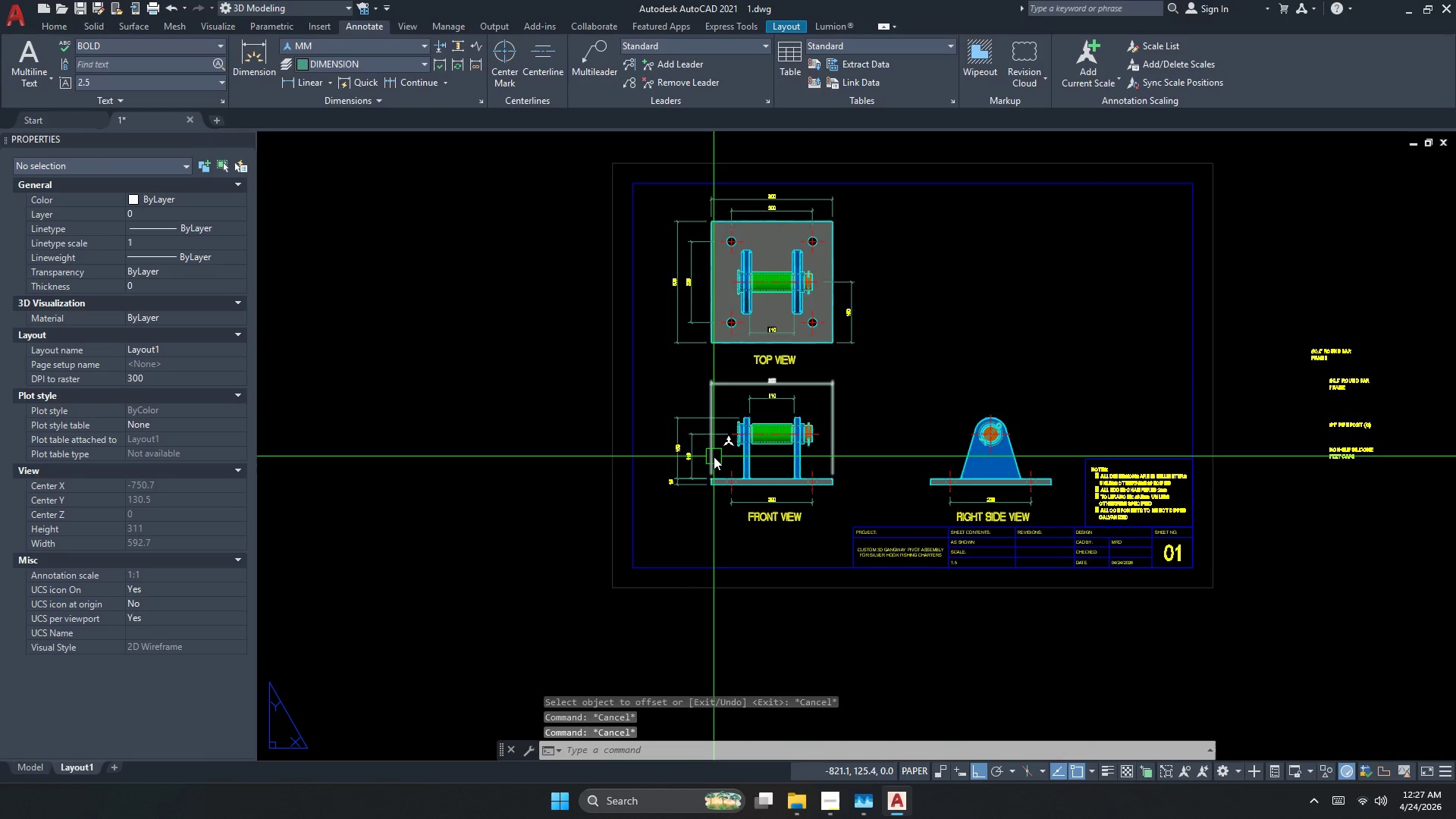 
type(dl)
 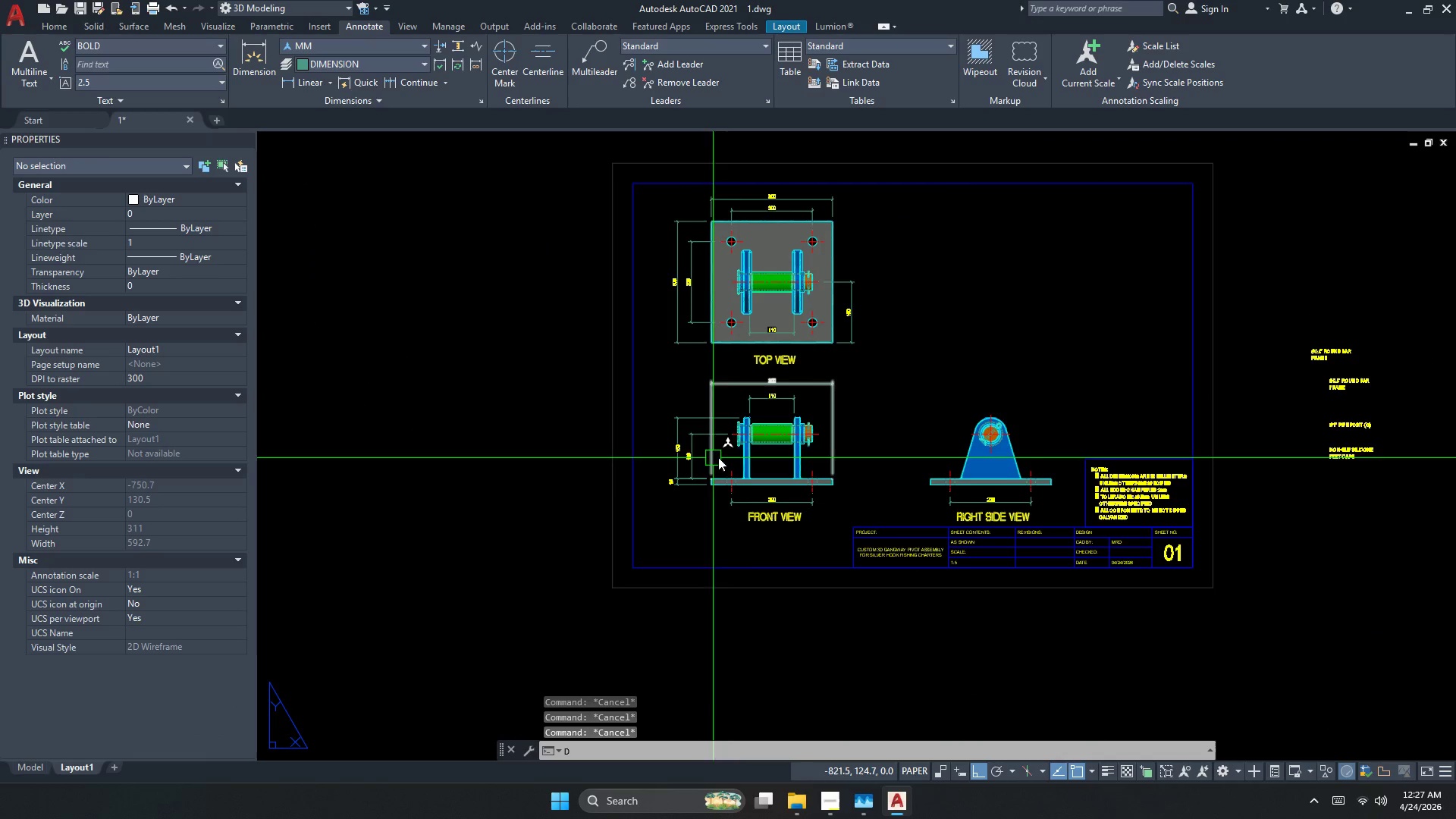 
key(I)
 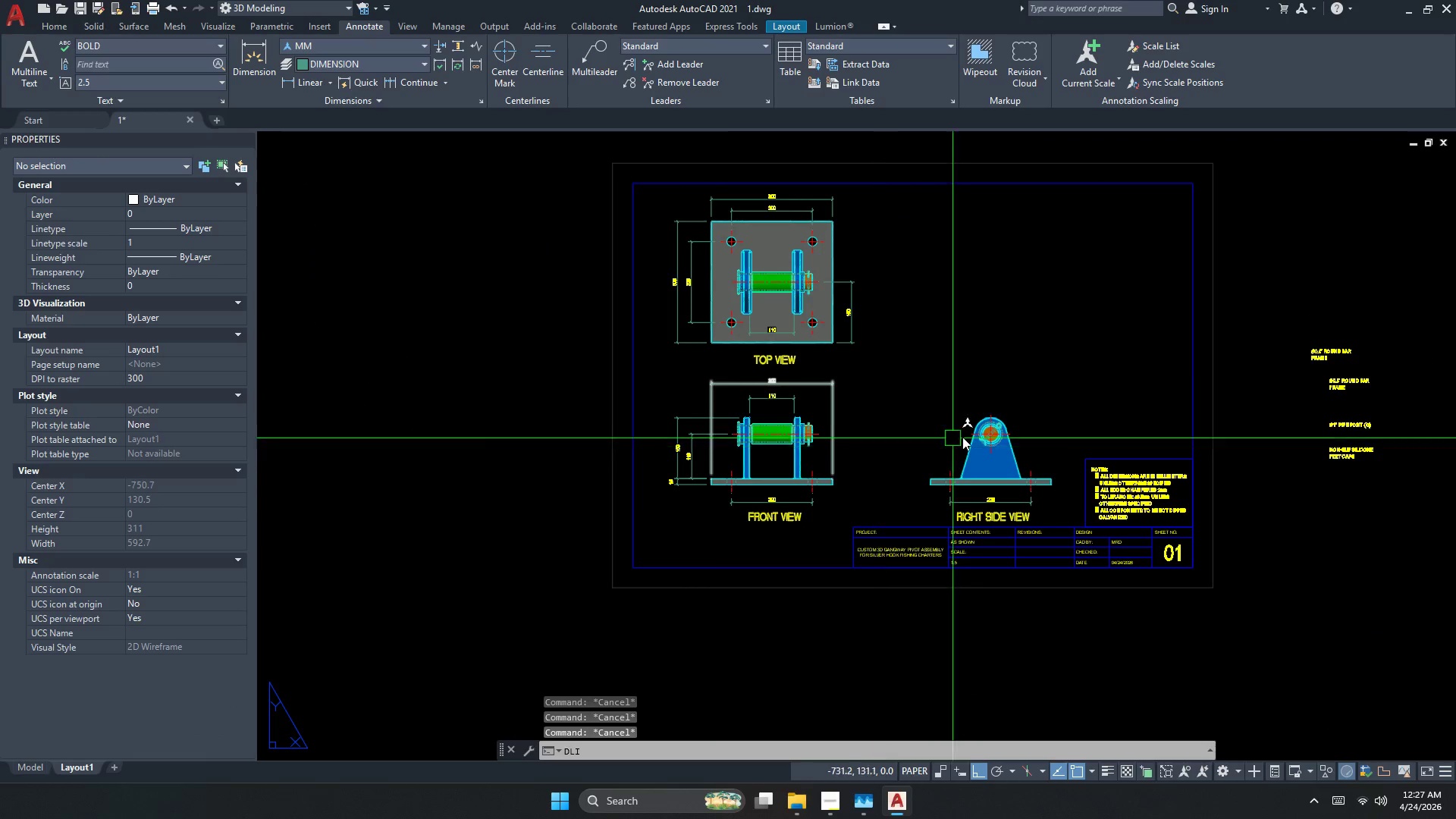 
key(Space)
 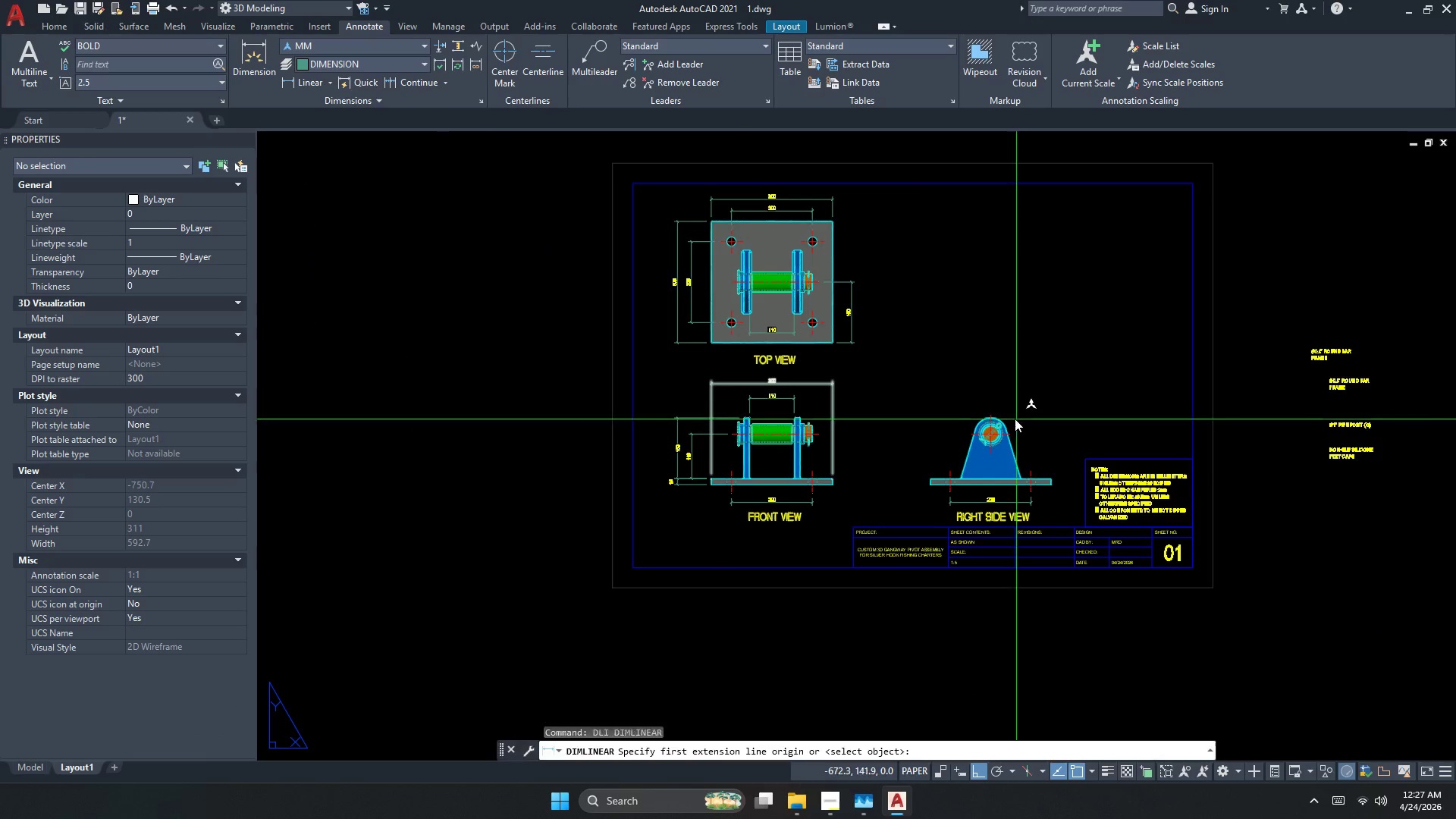 
scroll: coordinate [902, 411], scroll_direction: up, amount: 5.0
 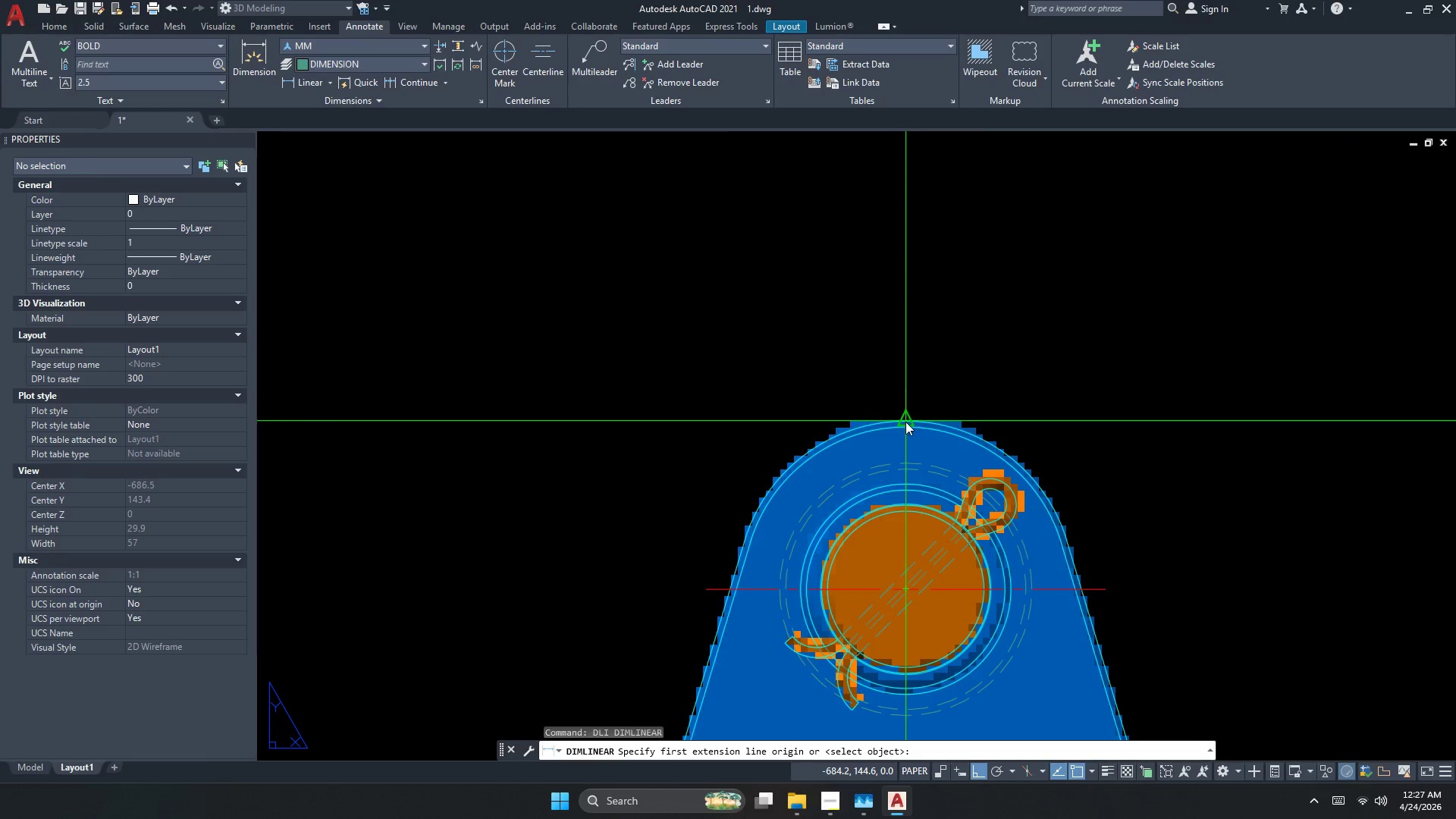 
left_click([905, 422])
 